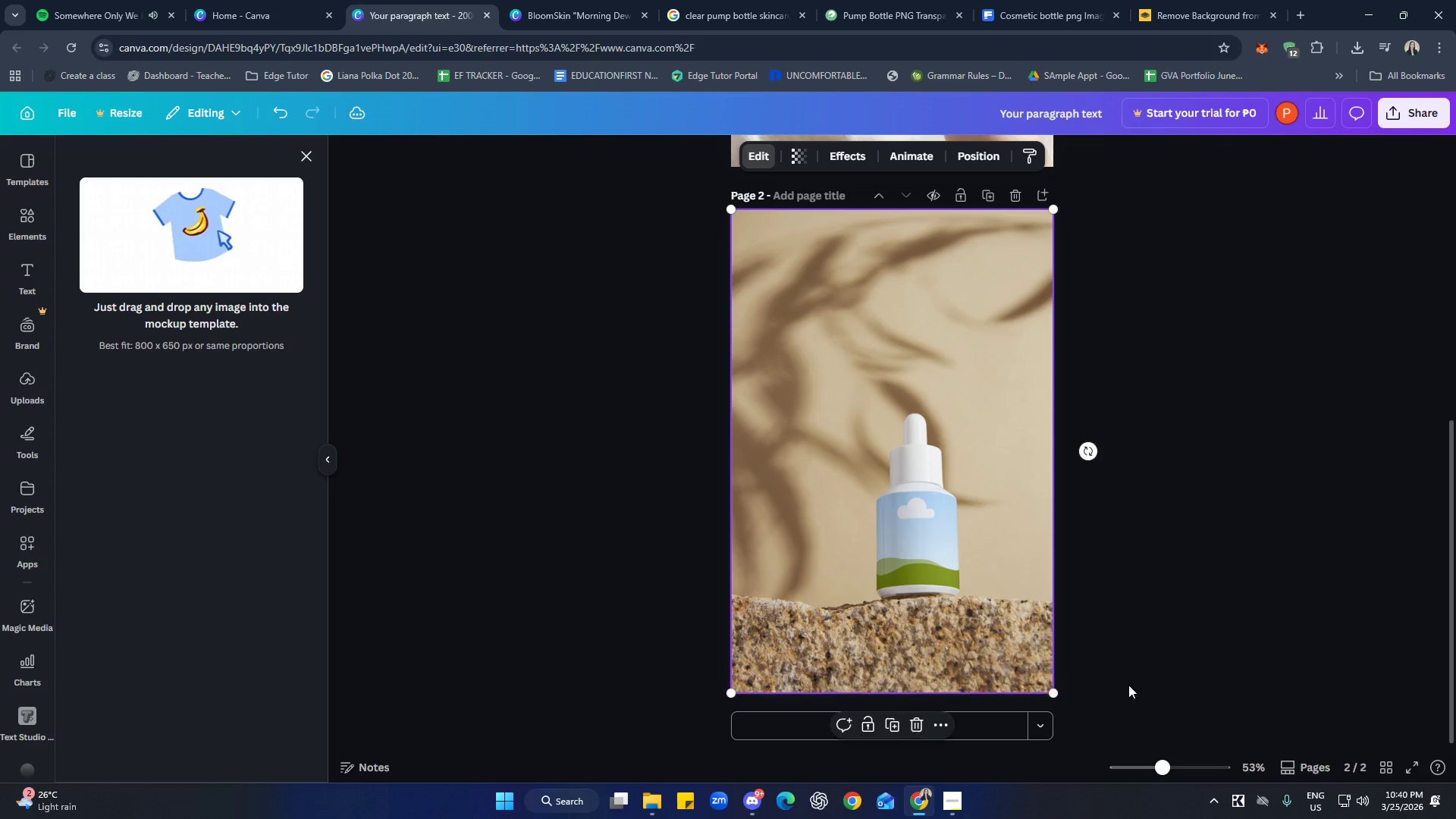 
left_click([1170, 681])
 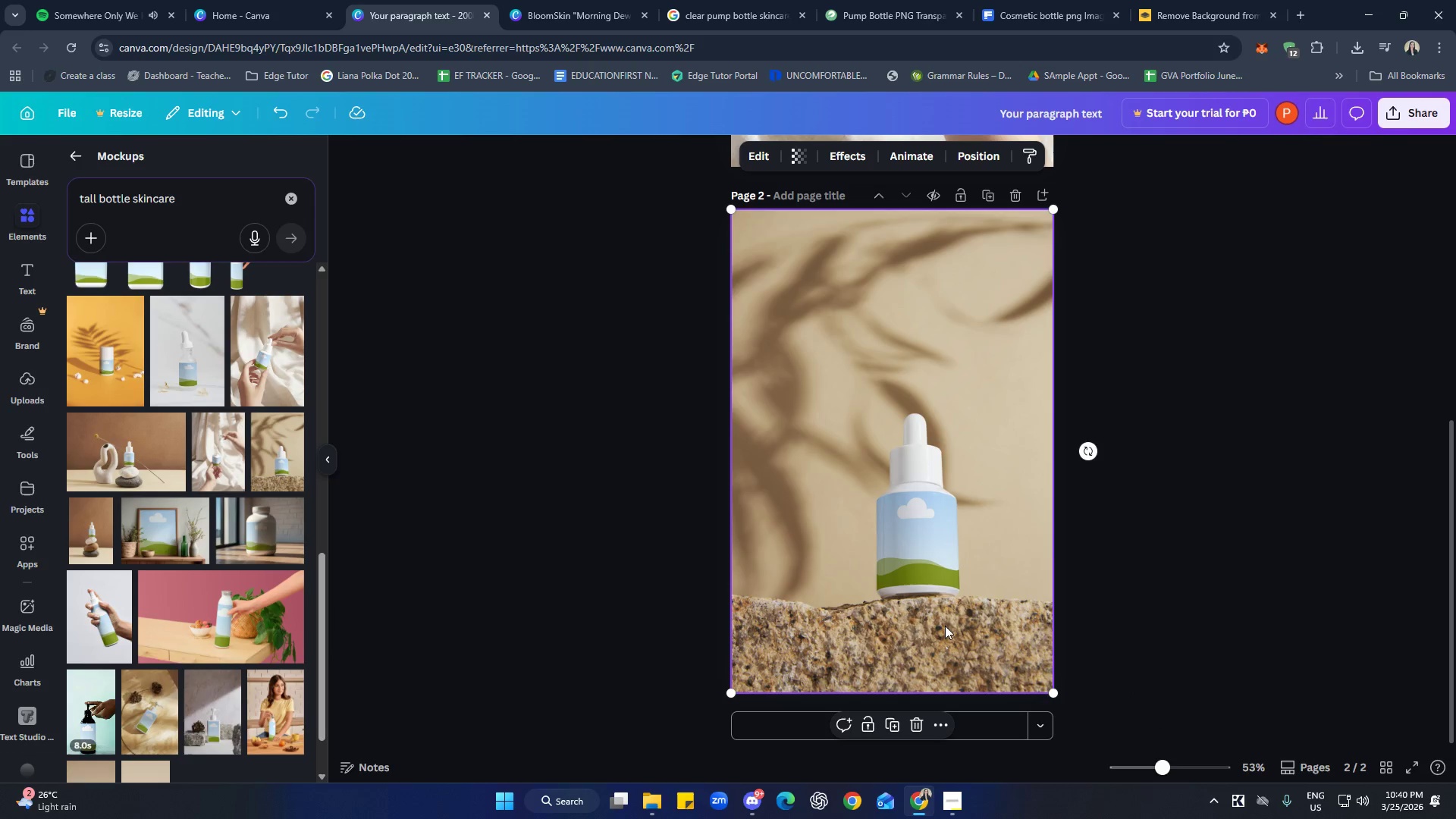 
left_click([615, 549])
 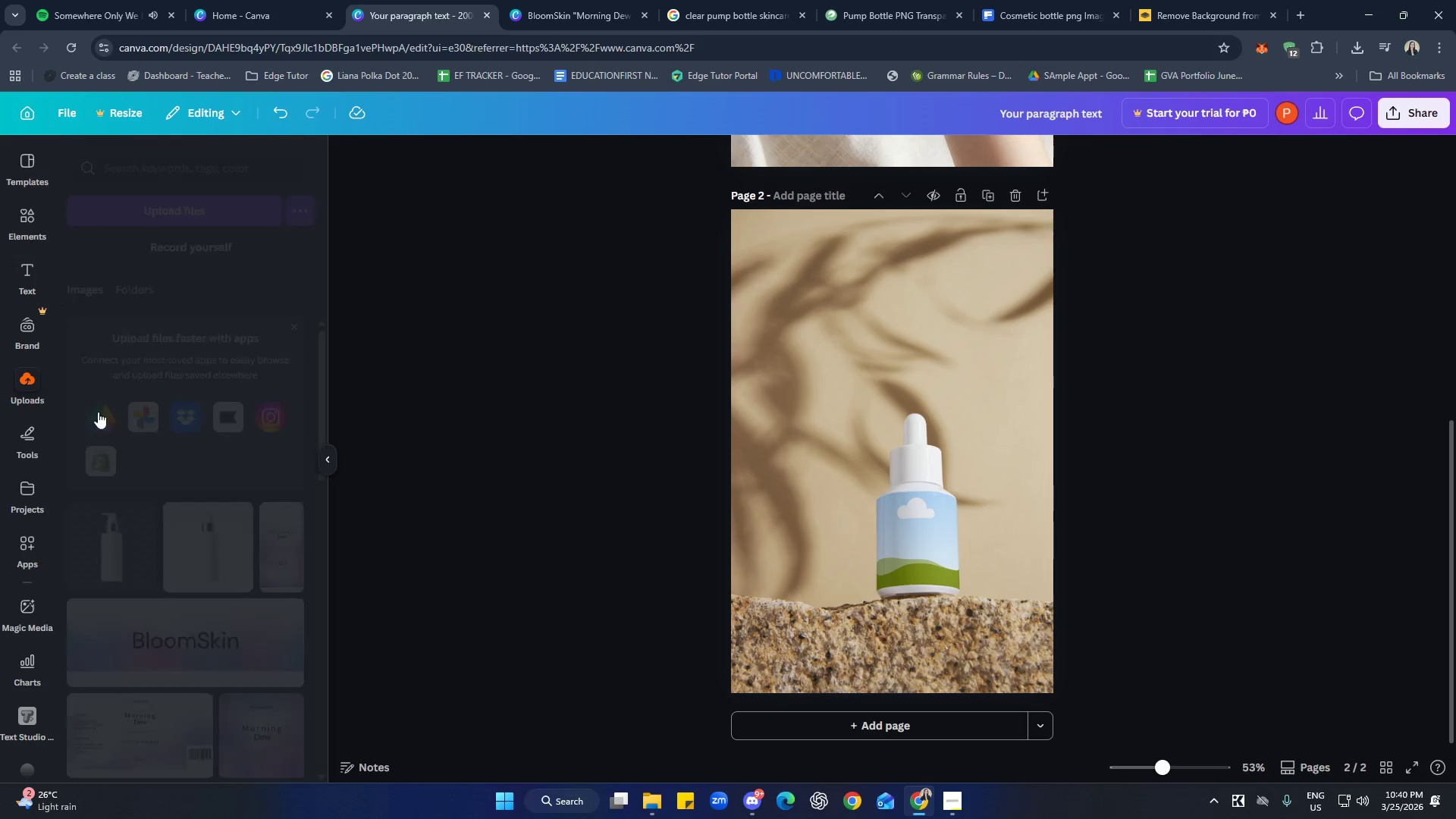 
scroll: coordinate [240, 479], scroll_direction: down, amount: 3.0
 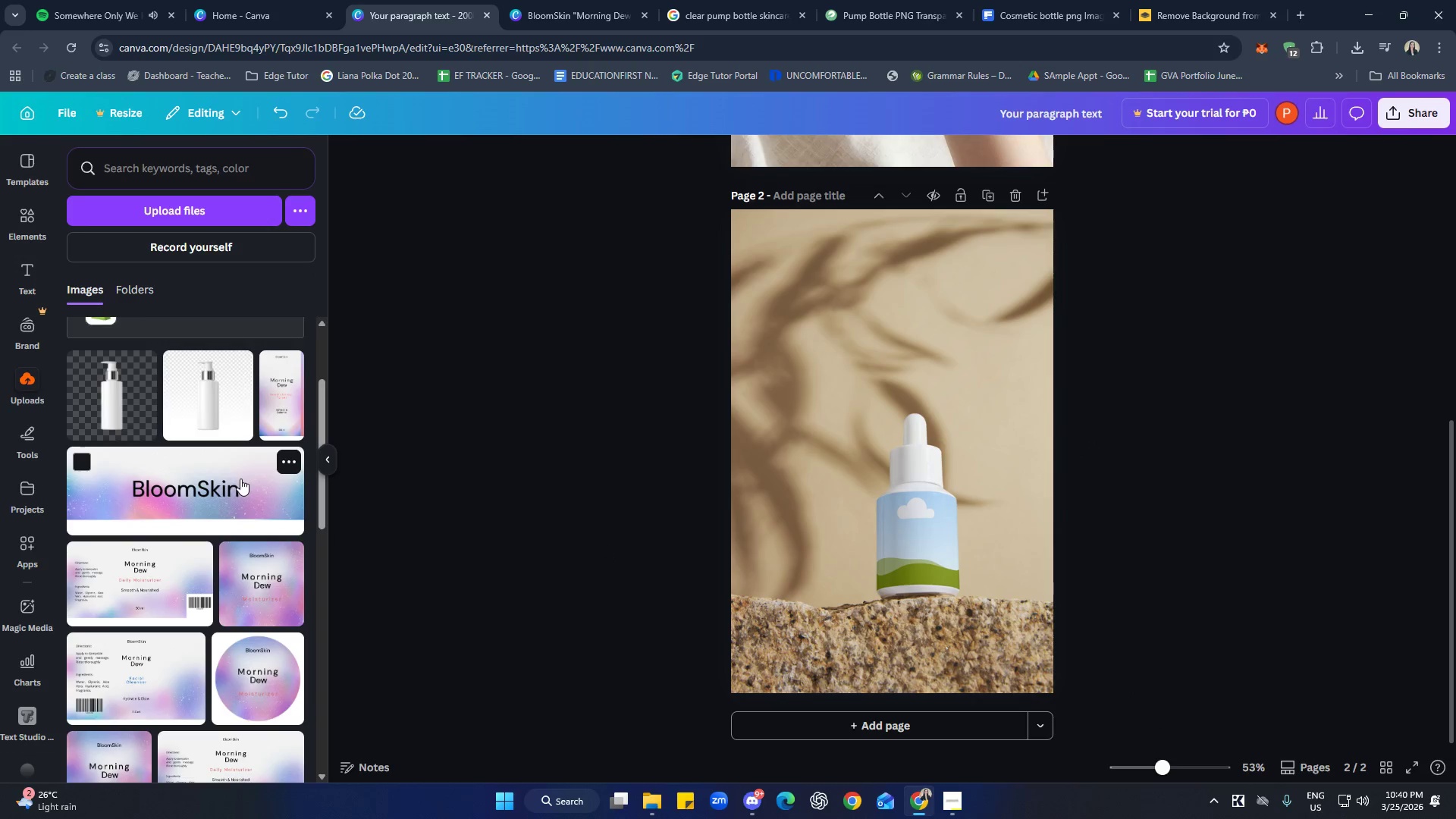 
mouse_move([251, 497])
 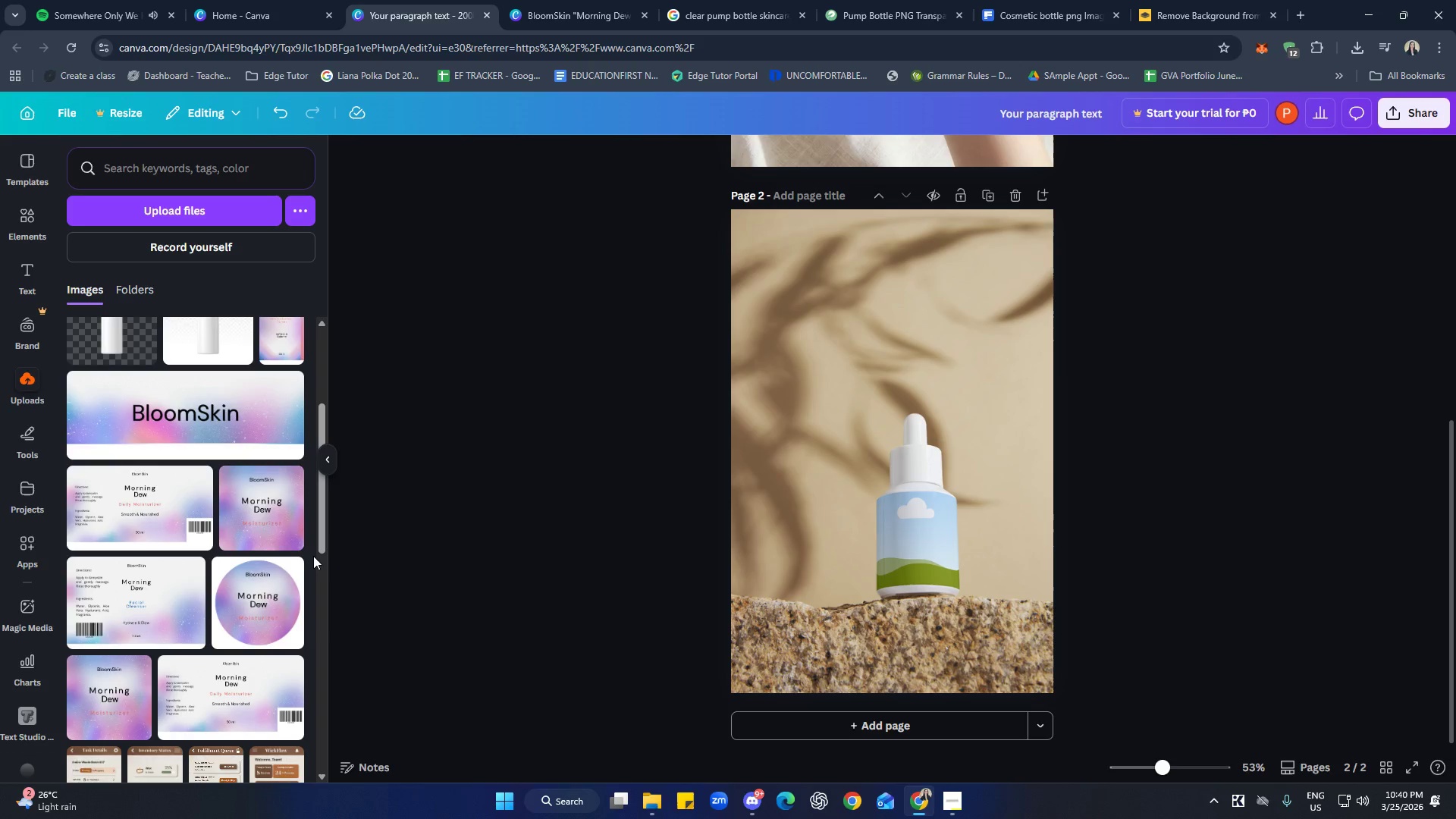 
wait(8.12)
 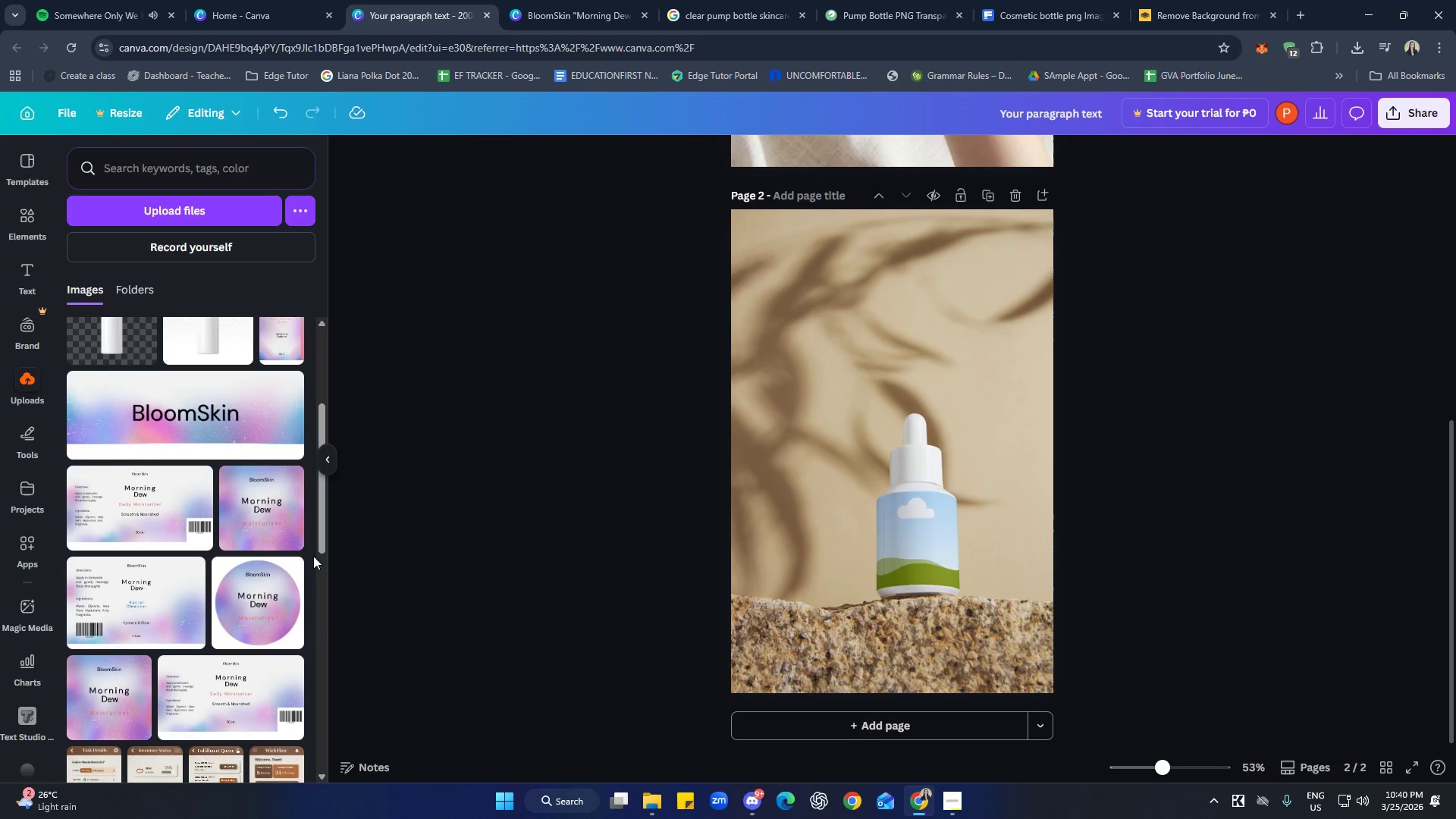 
scroll: coordinate [220, 556], scroll_direction: up, amount: 1.0
 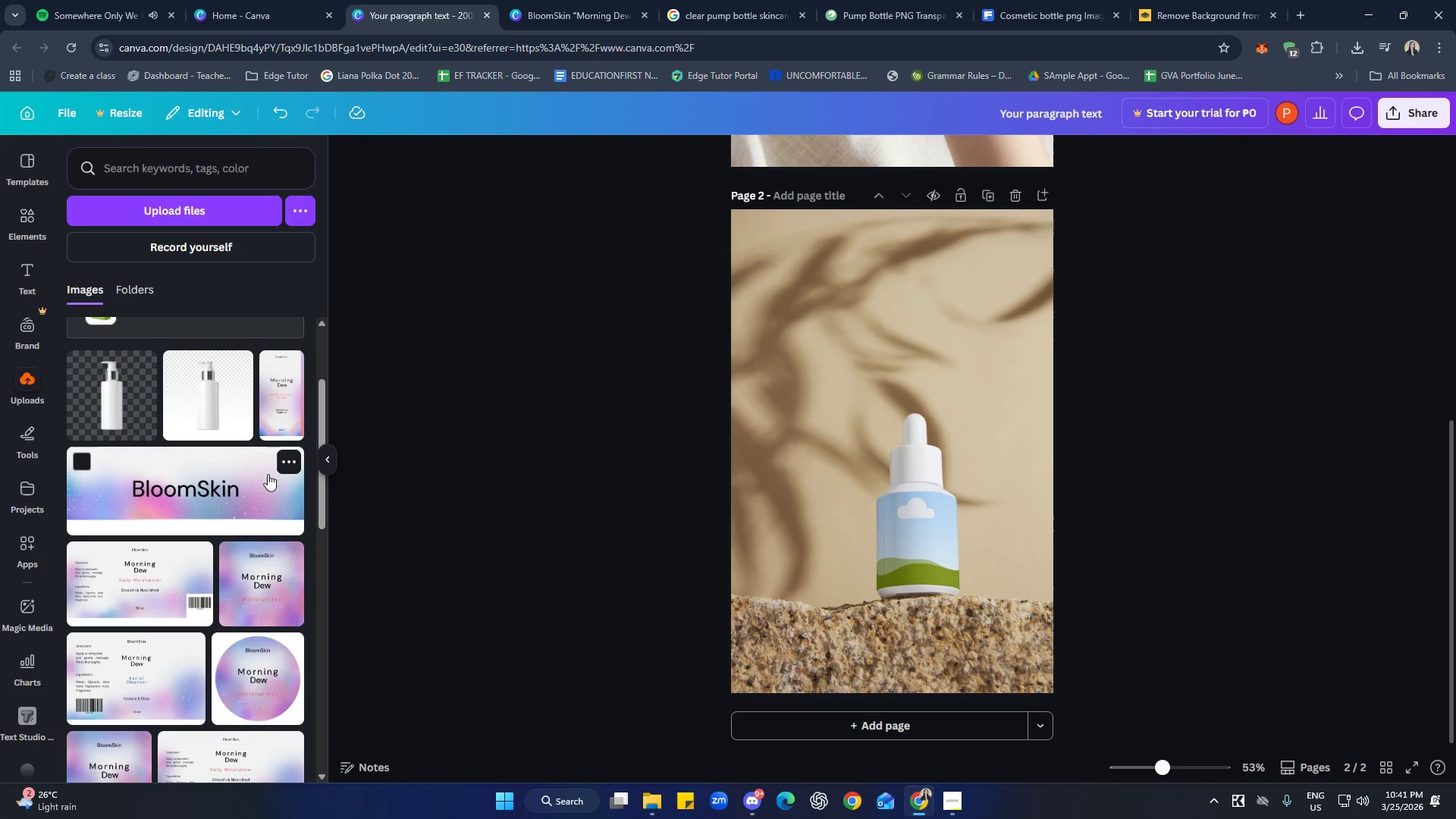 
left_click([282, 418])
 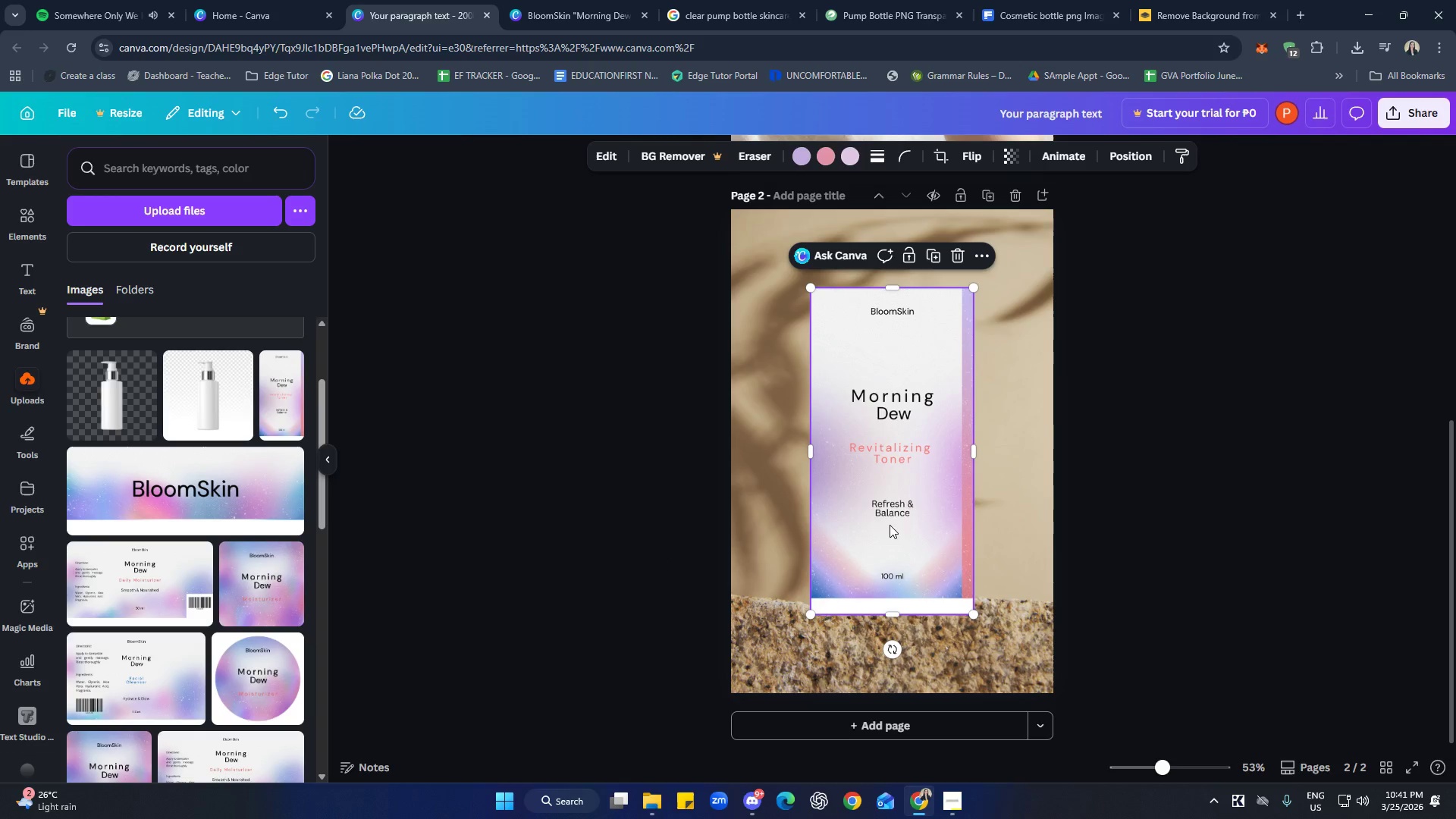 
left_click_drag(start_coordinate=[888, 511], to_coordinate=[909, 563])
 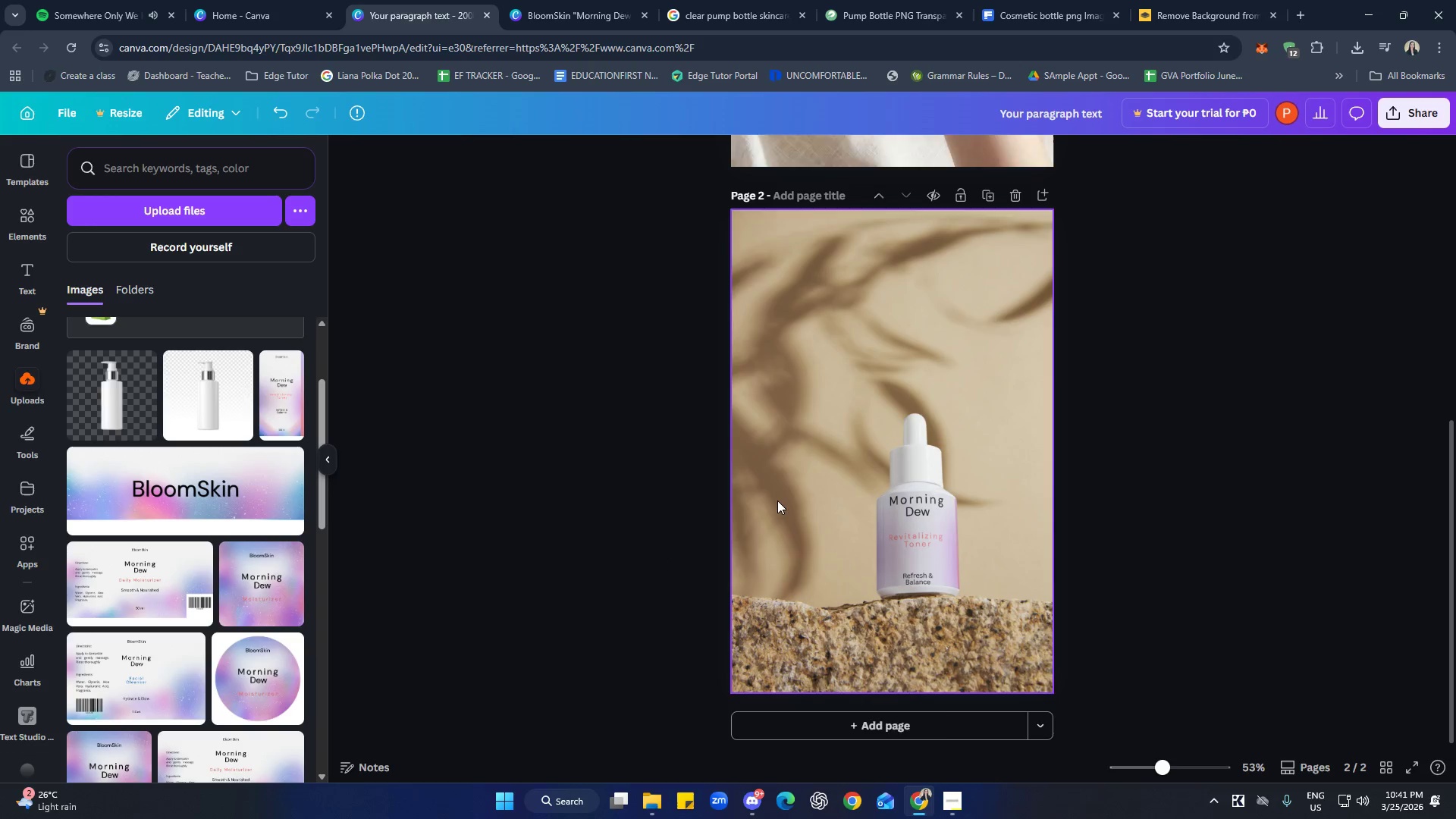 
double_click([928, 535])
 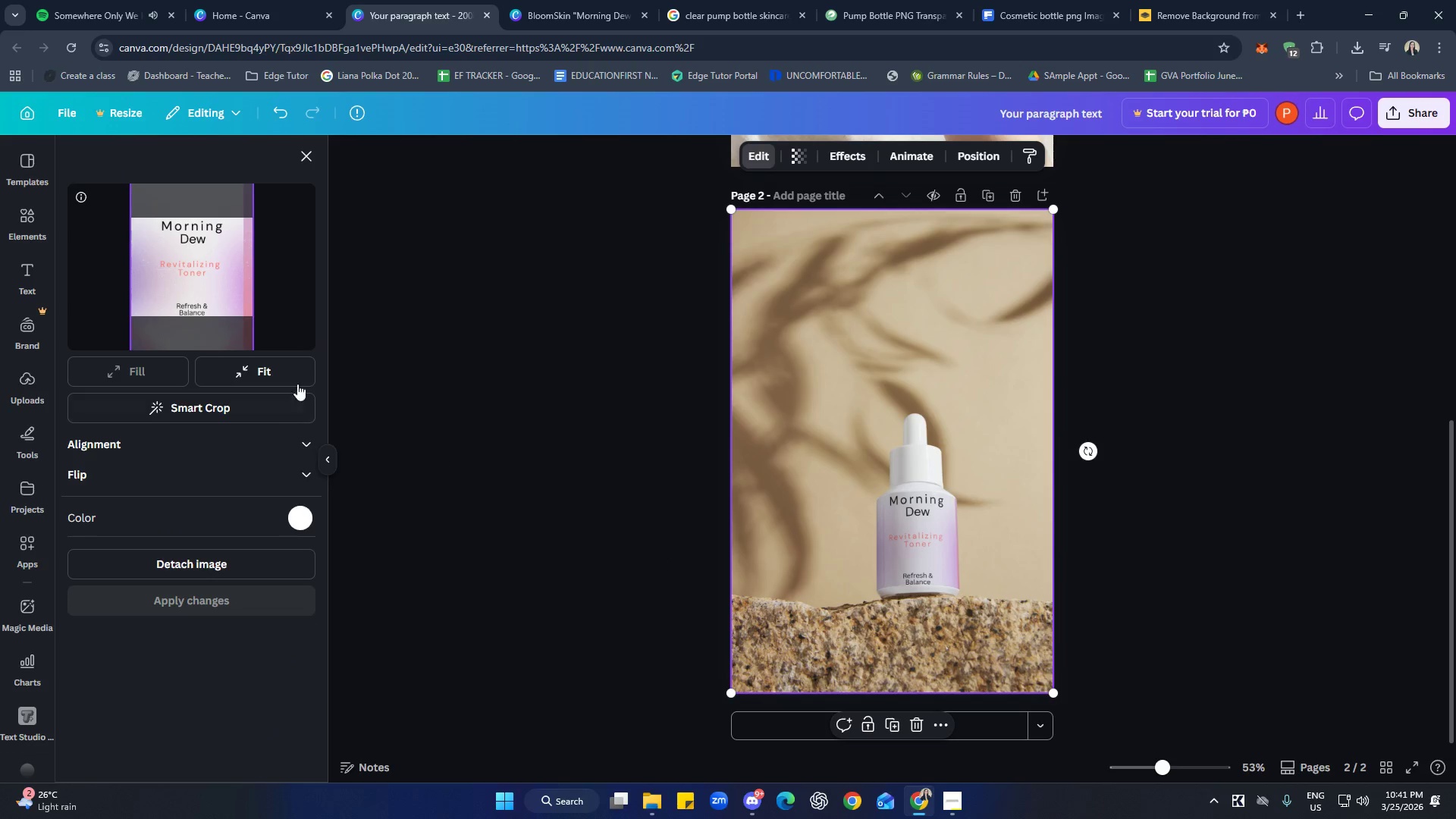 
left_click_drag(start_coordinate=[207, 284], to_coordinate=[206, 331])
 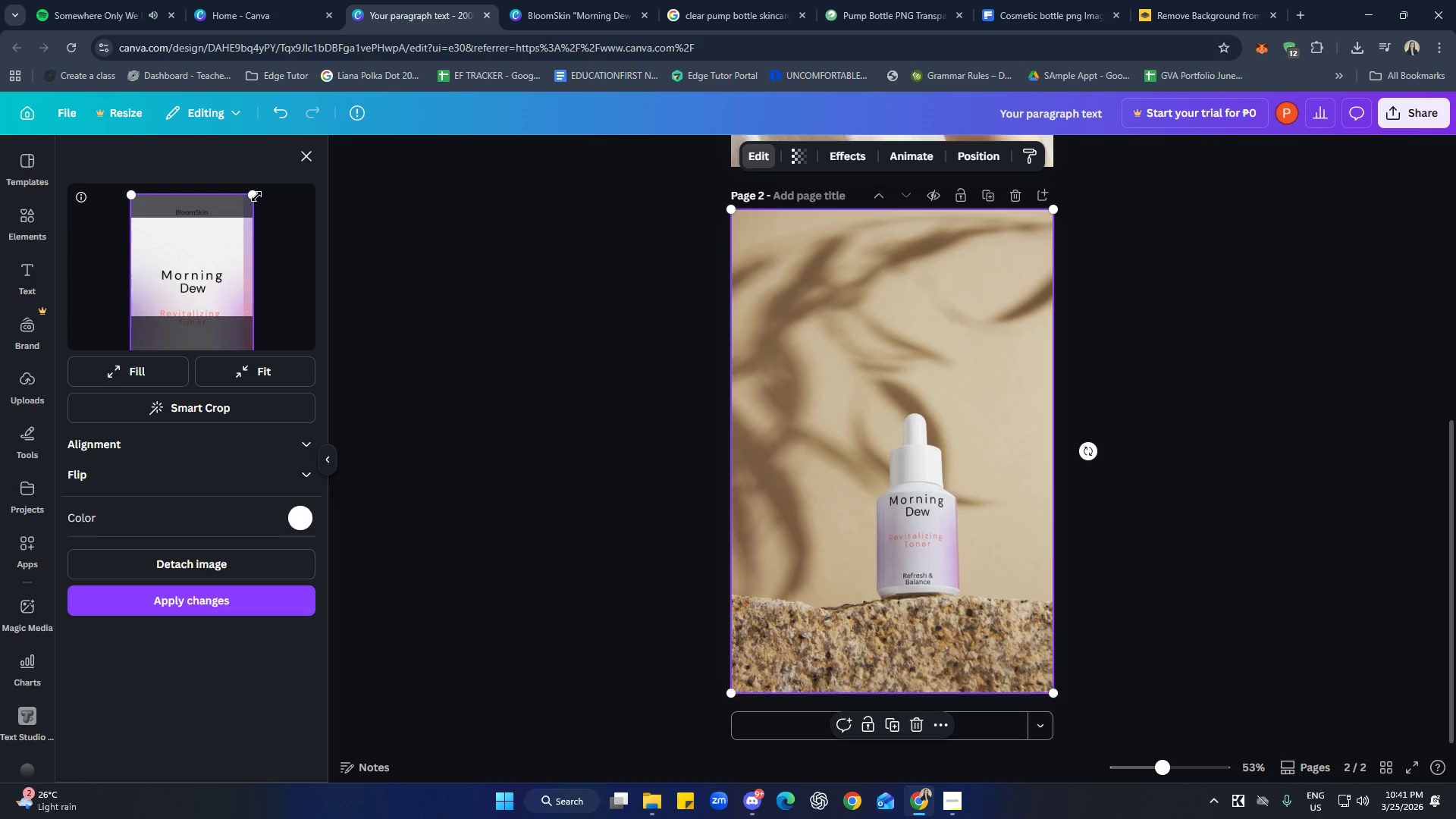 
left_click_drag(start_coordinate=[256, 196], to_coordinate=[256, 202])
 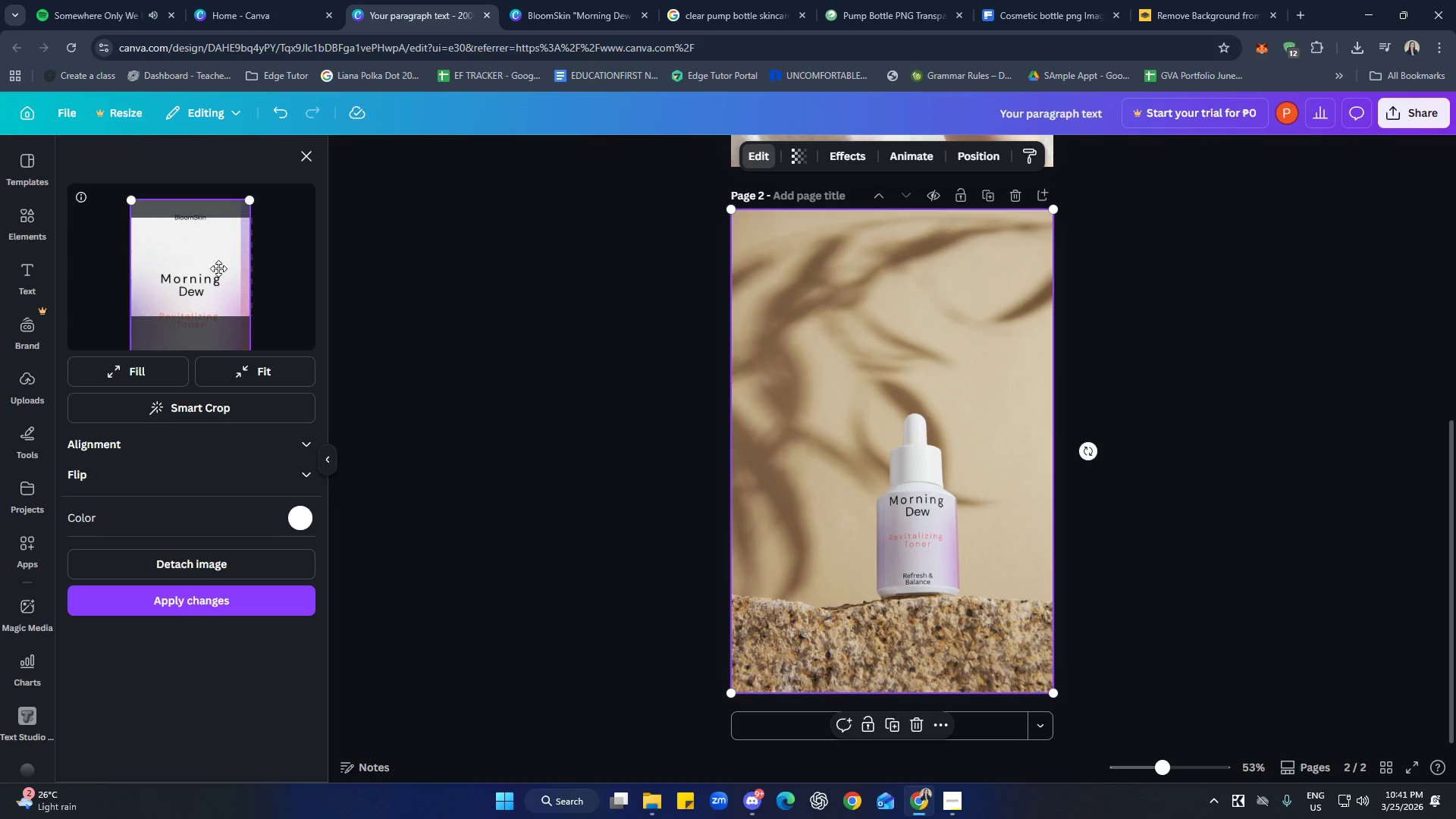 
left_click_drag(start_coordinate=[215, 280], to_coordinate=[216, 249])
 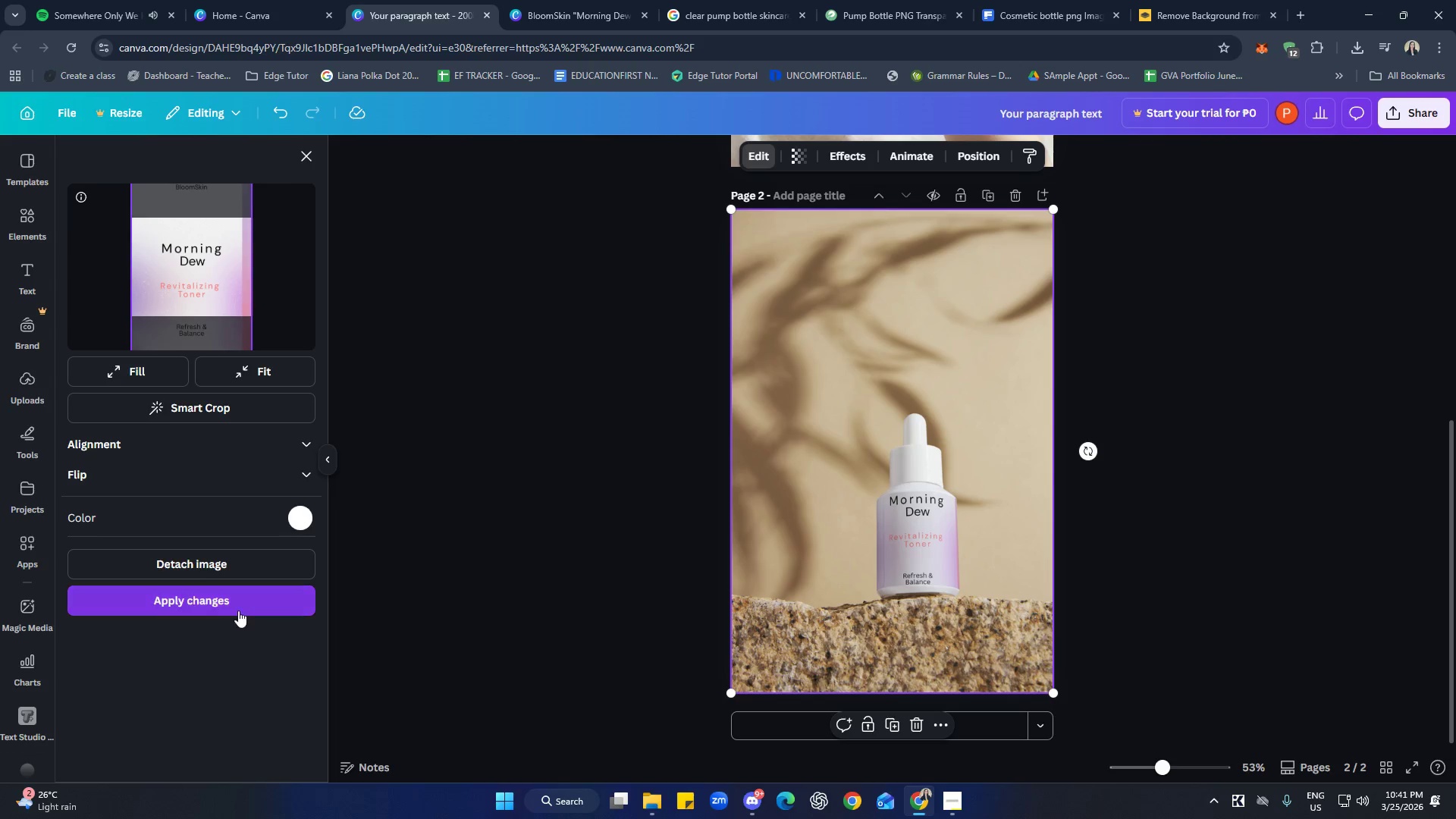 
left_click([212, 605])
 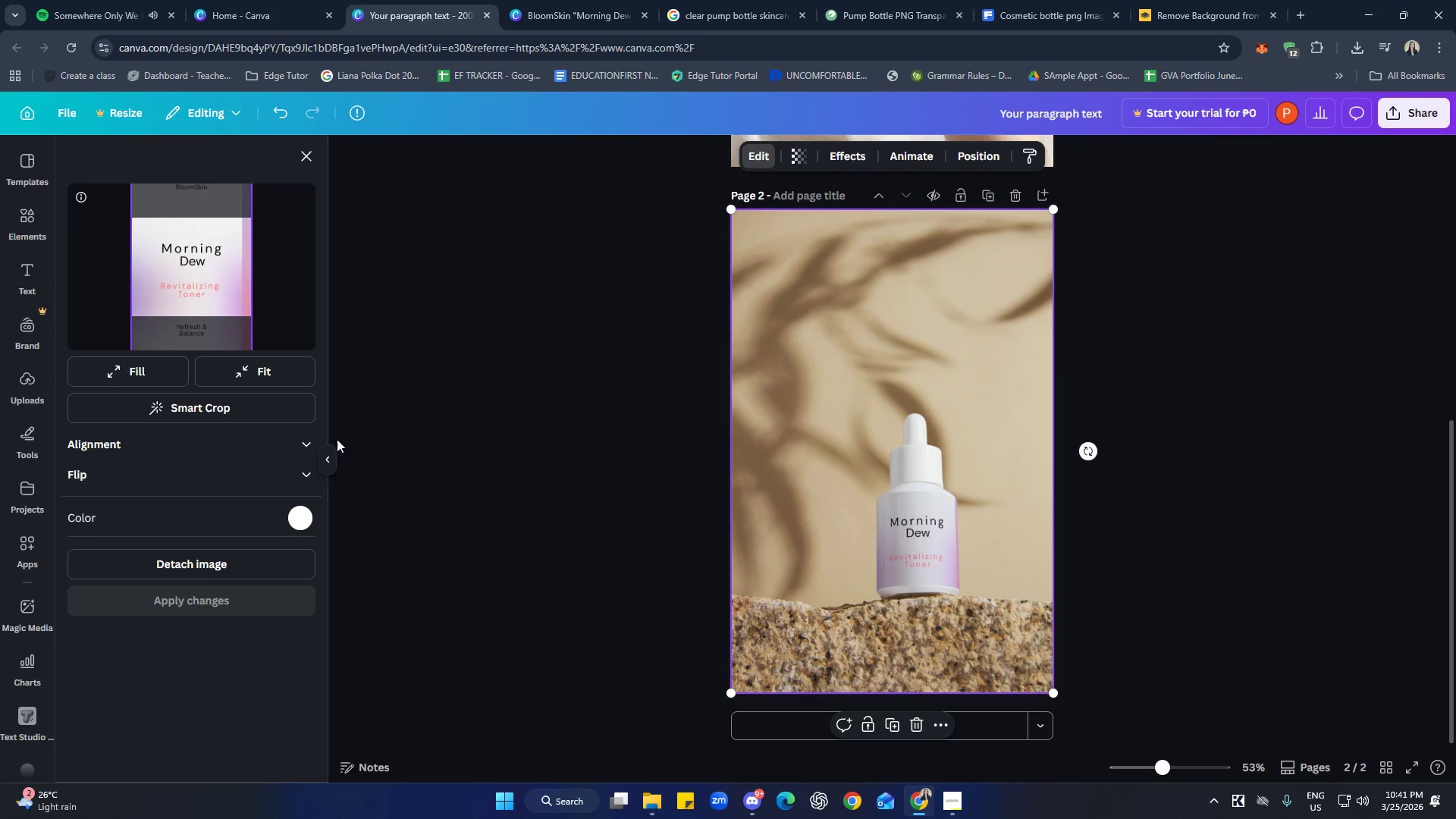 
left_click([206, 407])
 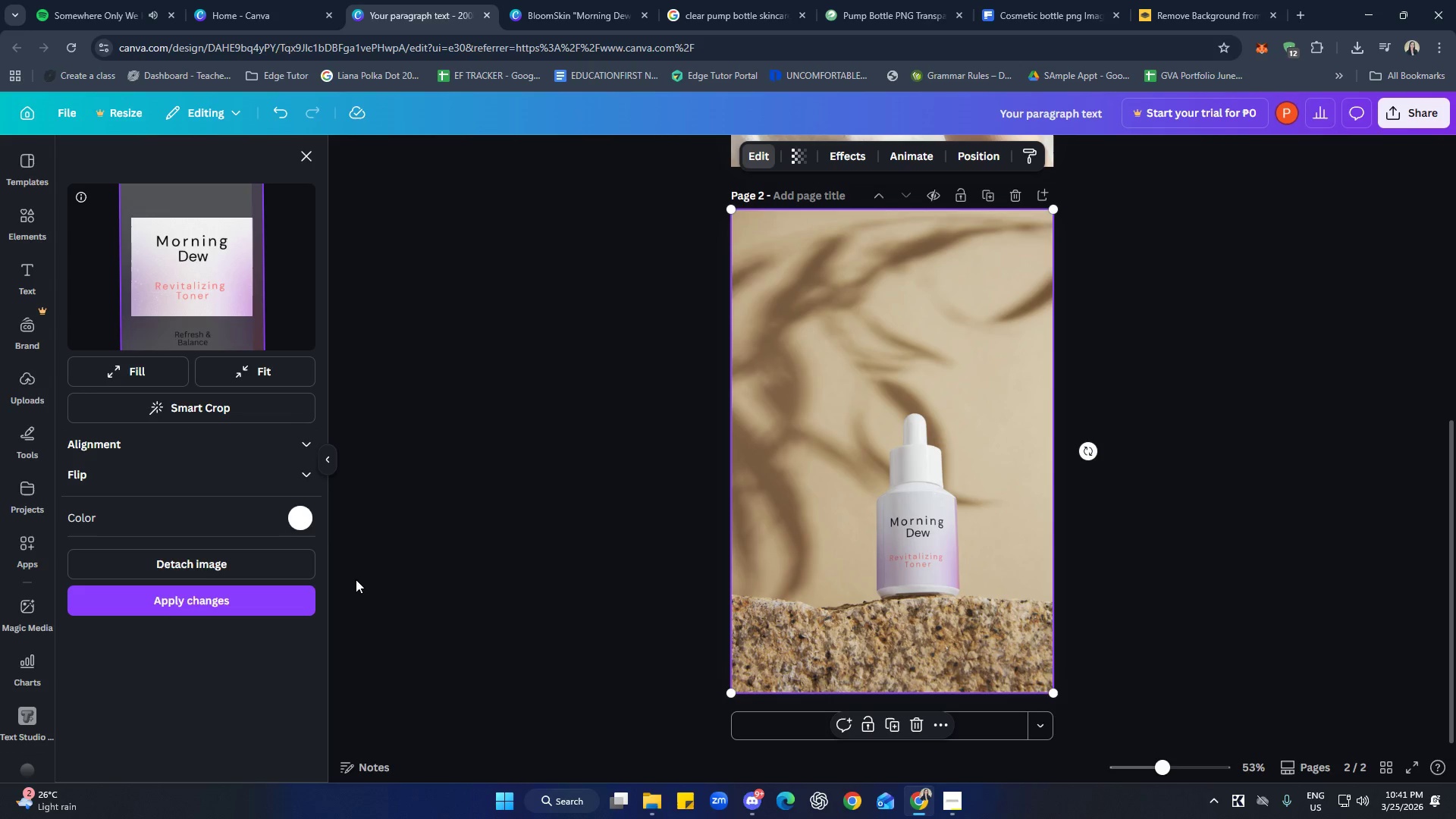 
left_click([221, 608])
 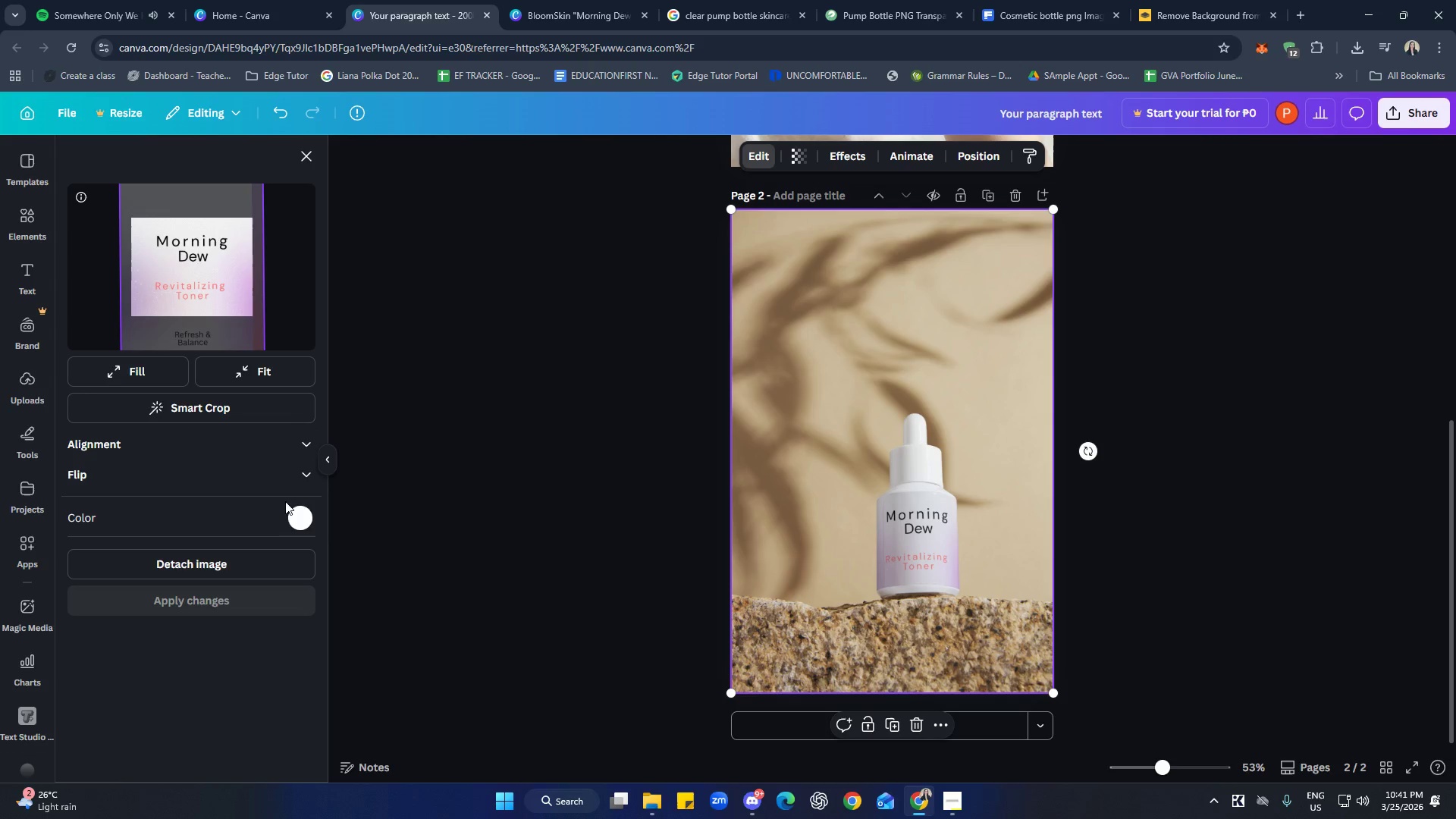 
scroll: coordinate [243, 322], scroll_direction: up, amount: 2.0
 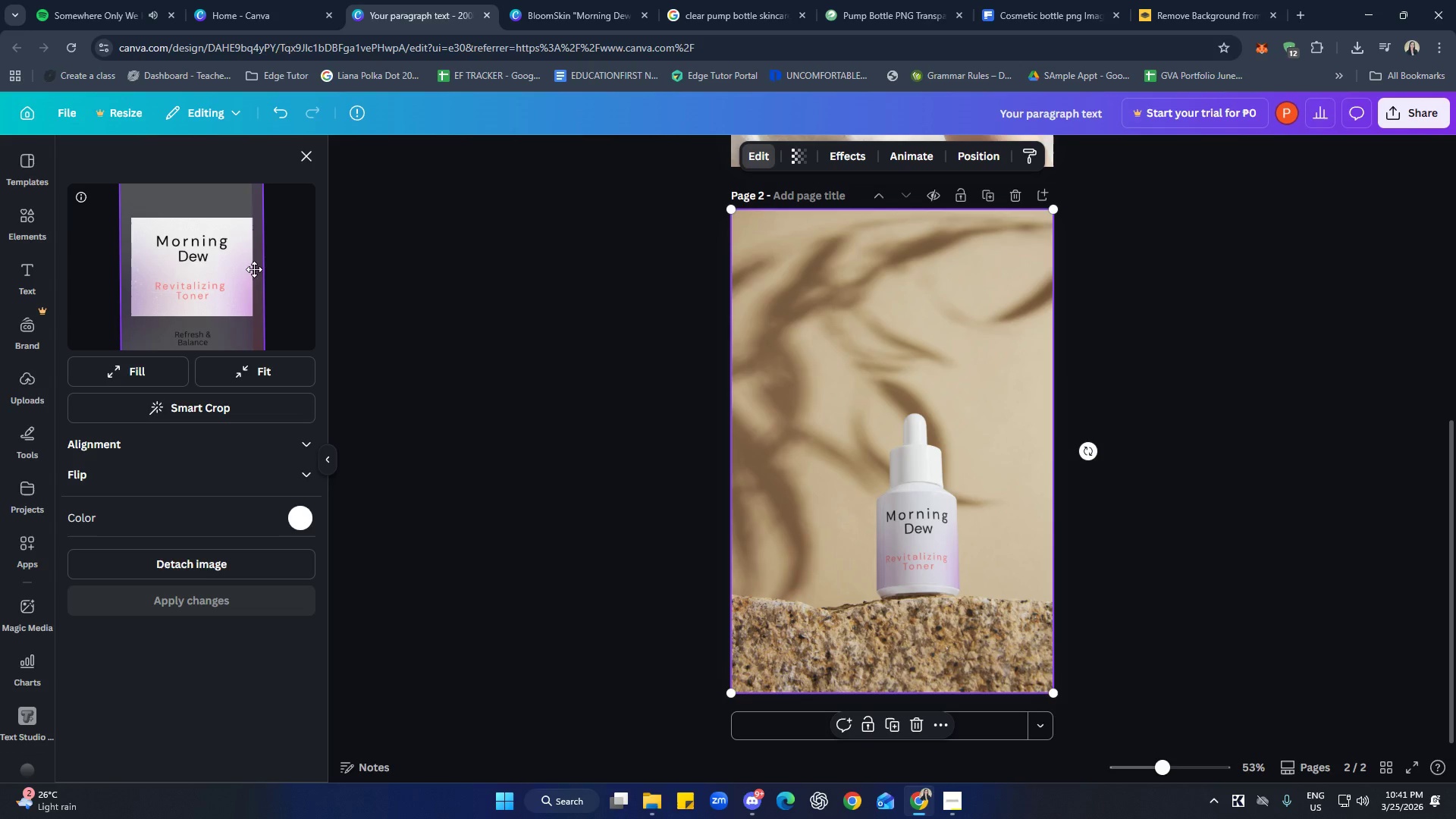 
left_click([295, 268])
 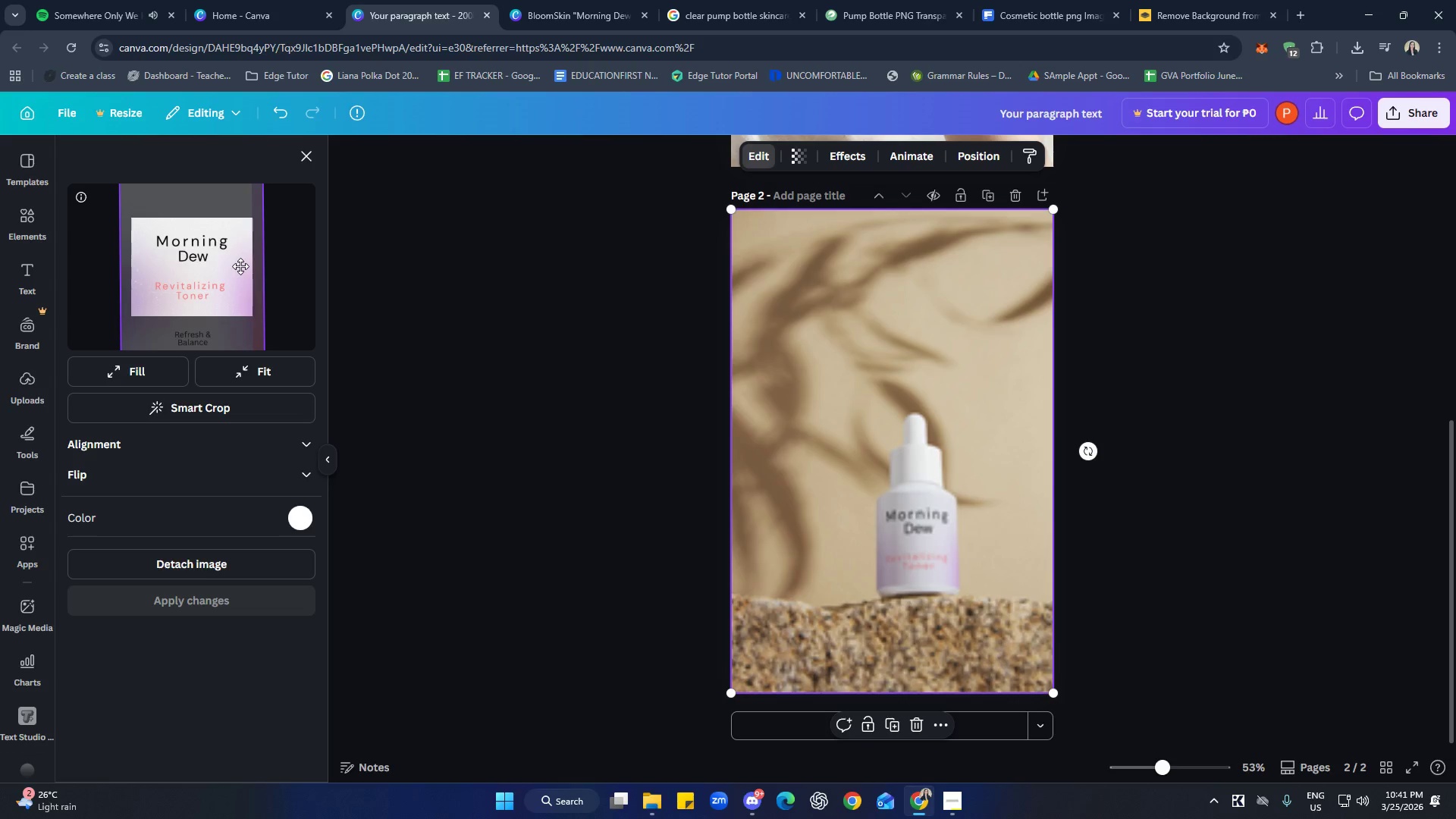 
left_click_drag(start_coordinate=[240, 266], to_coordinate=[237, 315])
 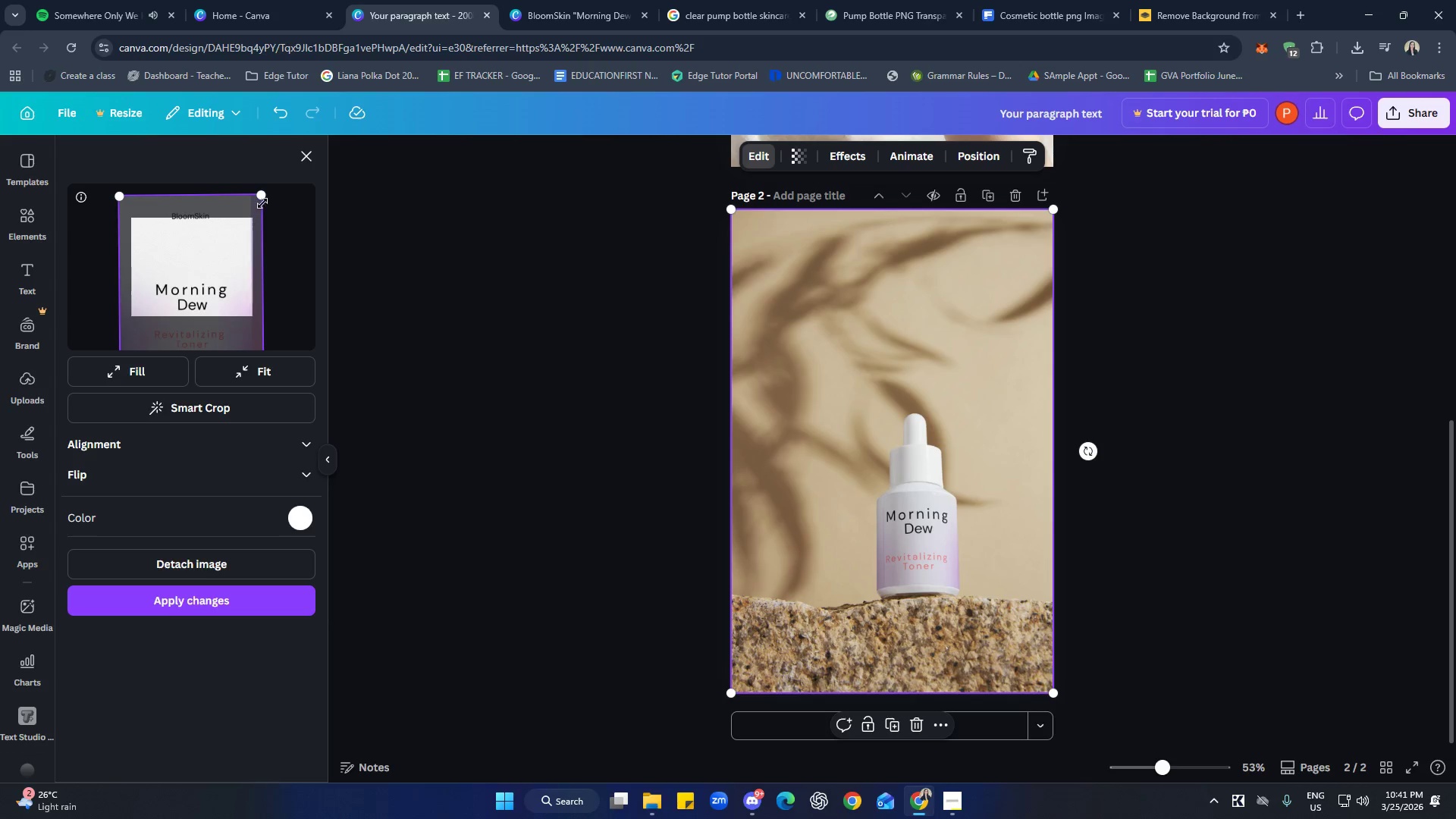 
left_click_drag(start_coordinate=[263, 199], to_coordinate=[250, 221])
 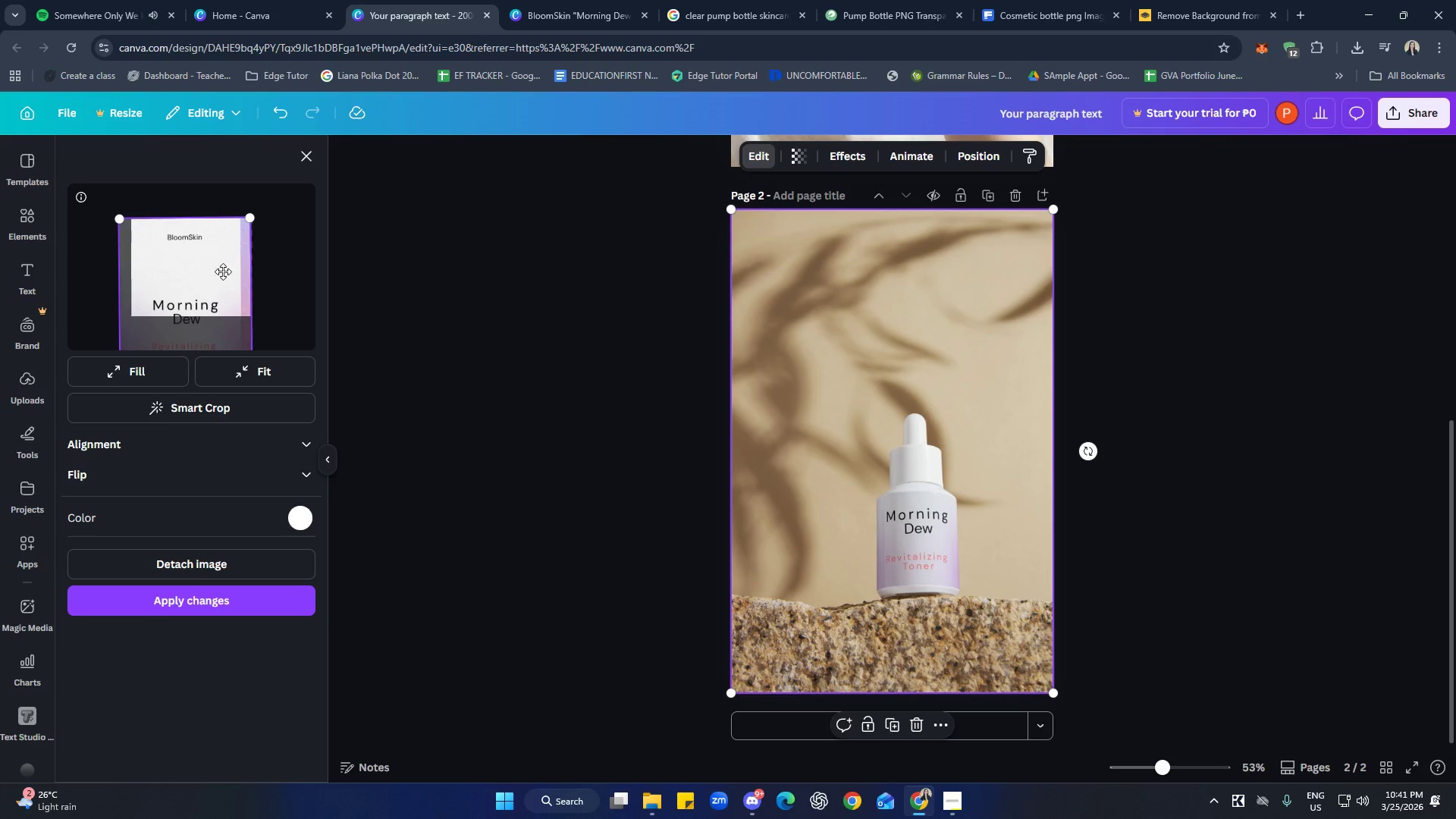 
left_click_drag(start_coordinate=[223, 272], to_coordinate=[230, 212])
 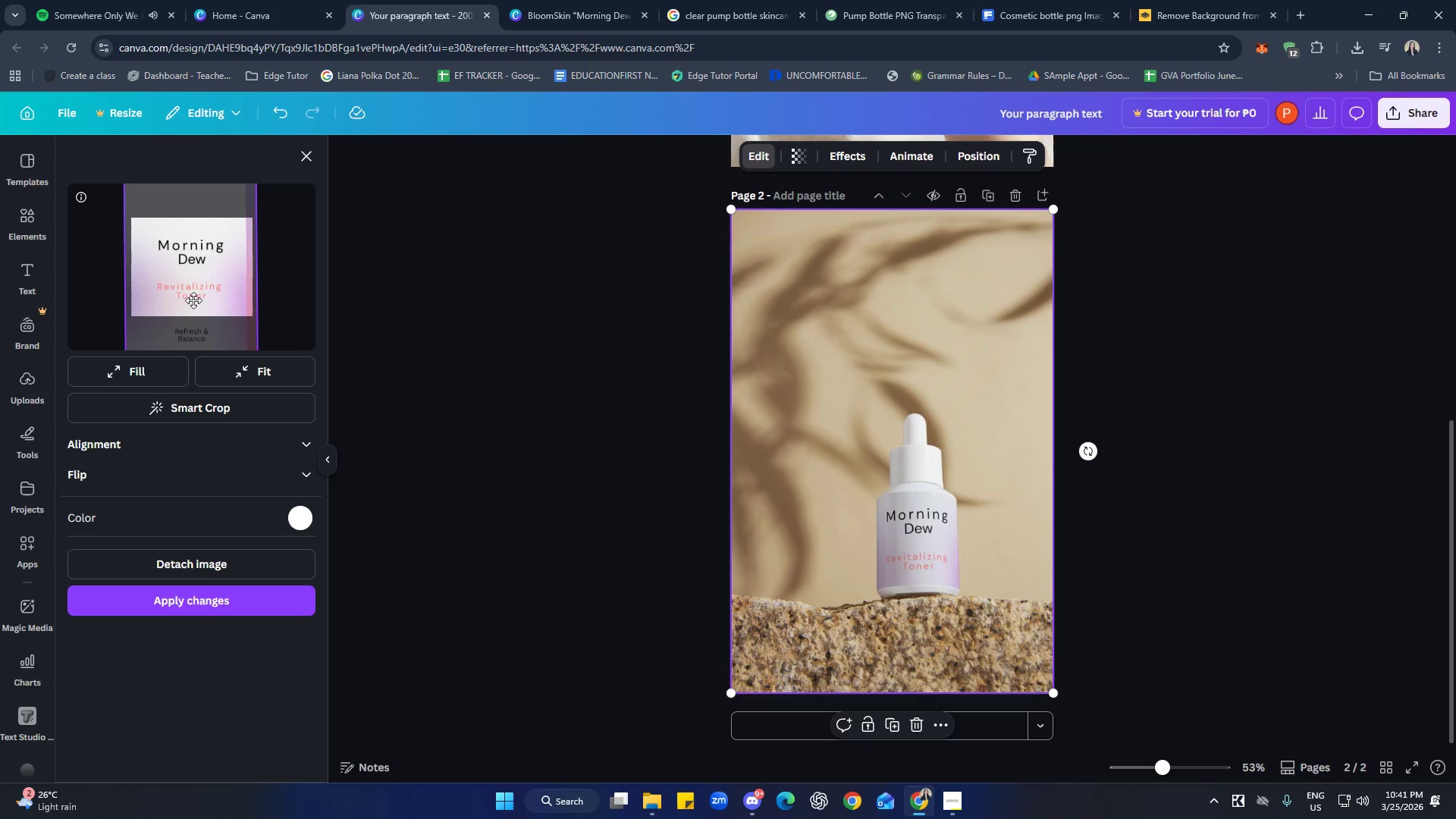 
left_click_drag(start_coordinate=[196, 301], to_coordinate=[194, 231])
 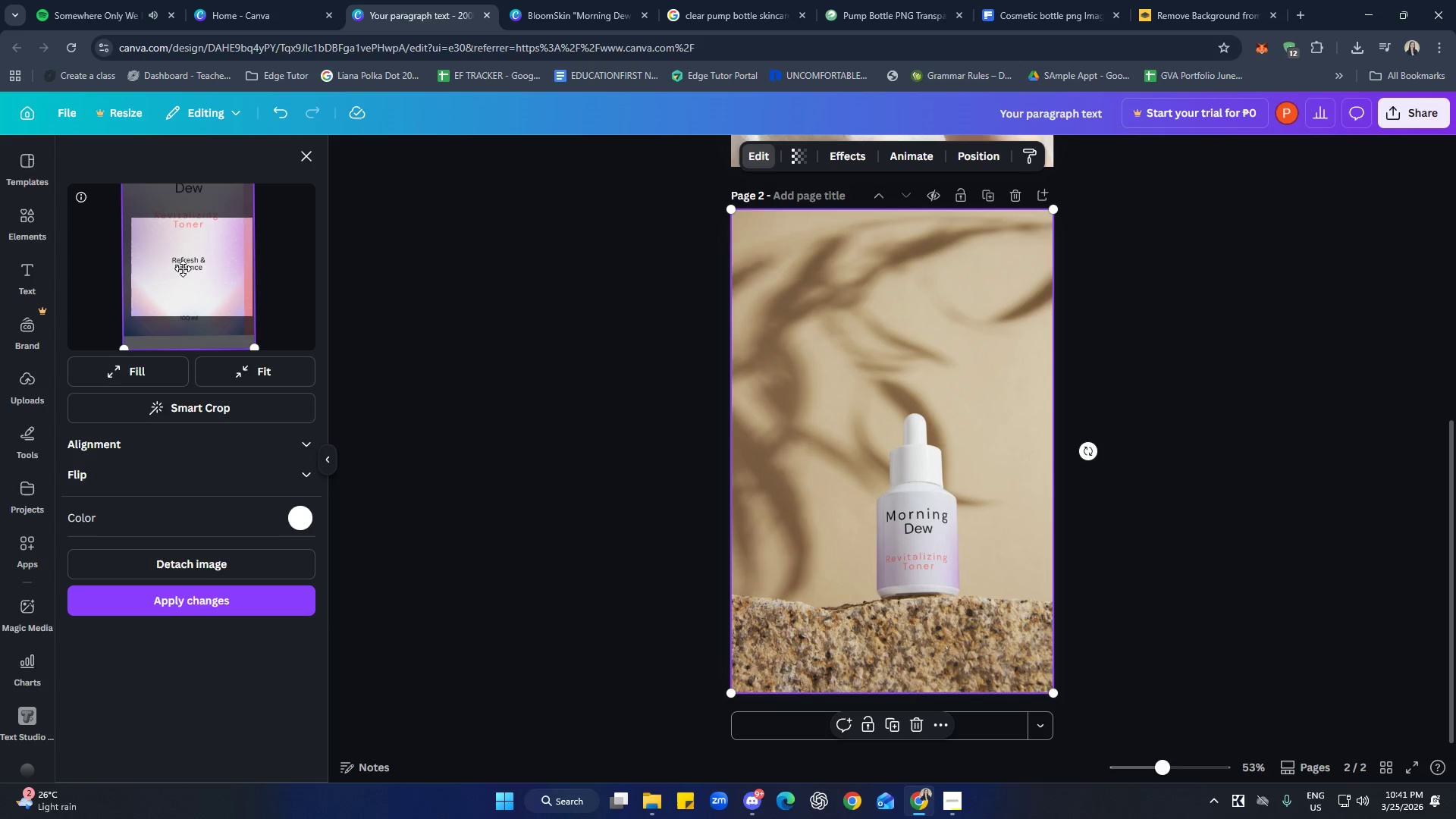 
left_click_drag(start_coordinate=[178, 288], to_coordinate=[187, 251])
 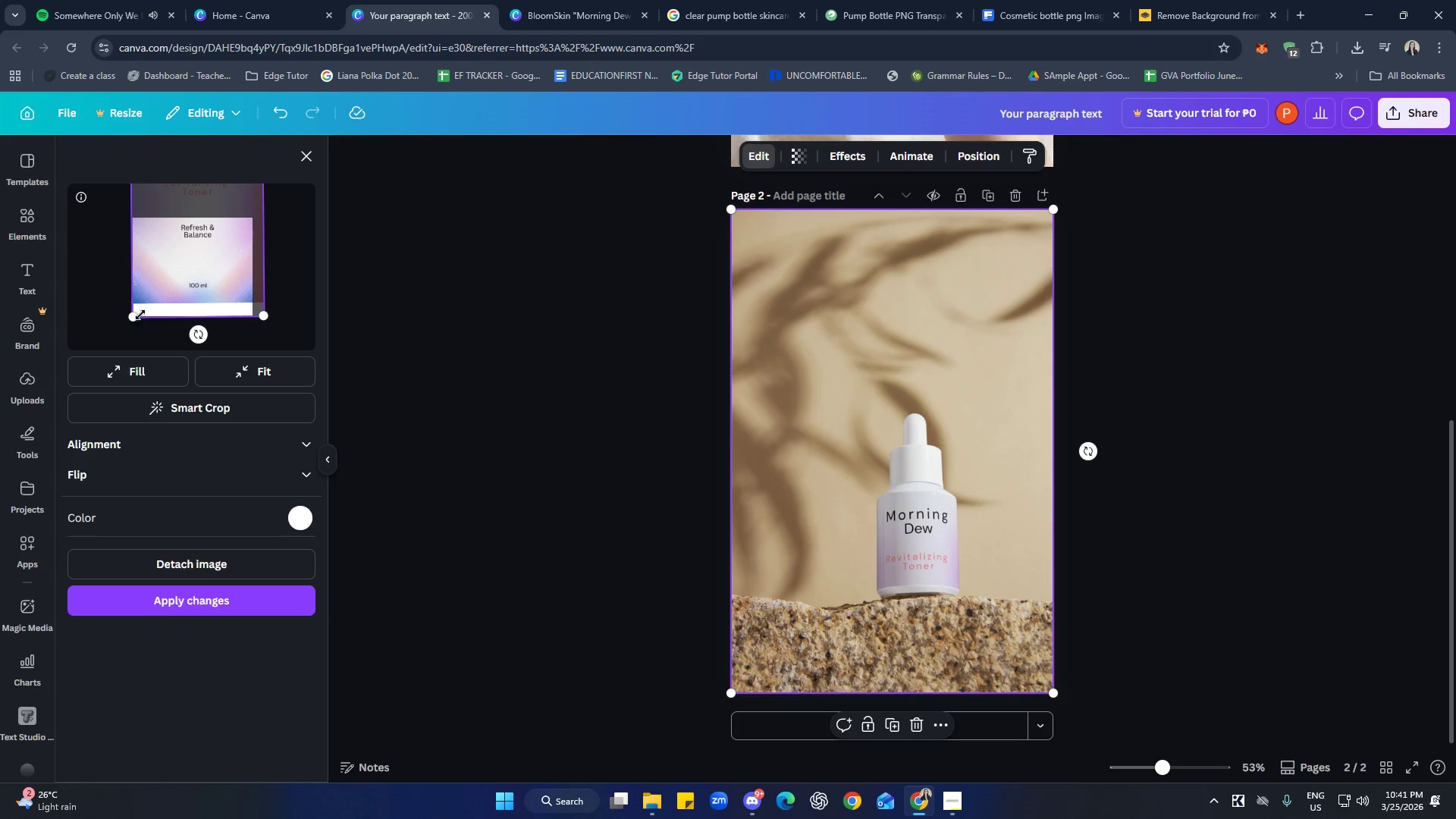 
left_click_drag(start_coordinate=[139, 315], to_coordinate=[171, 279])
 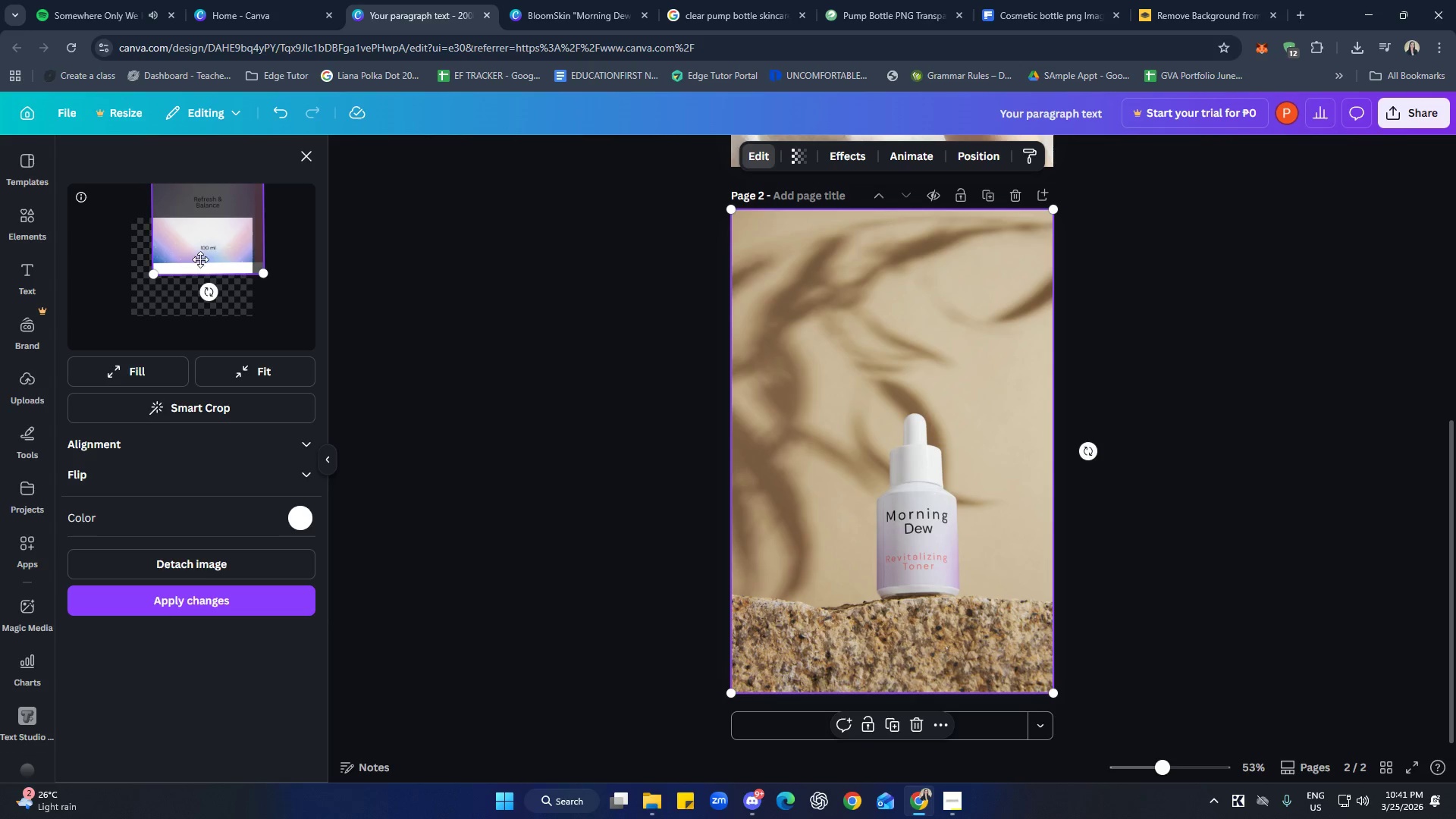 
left_click_drag(start_coordinate=[203, 254], to_coordinate=[187, 384])
 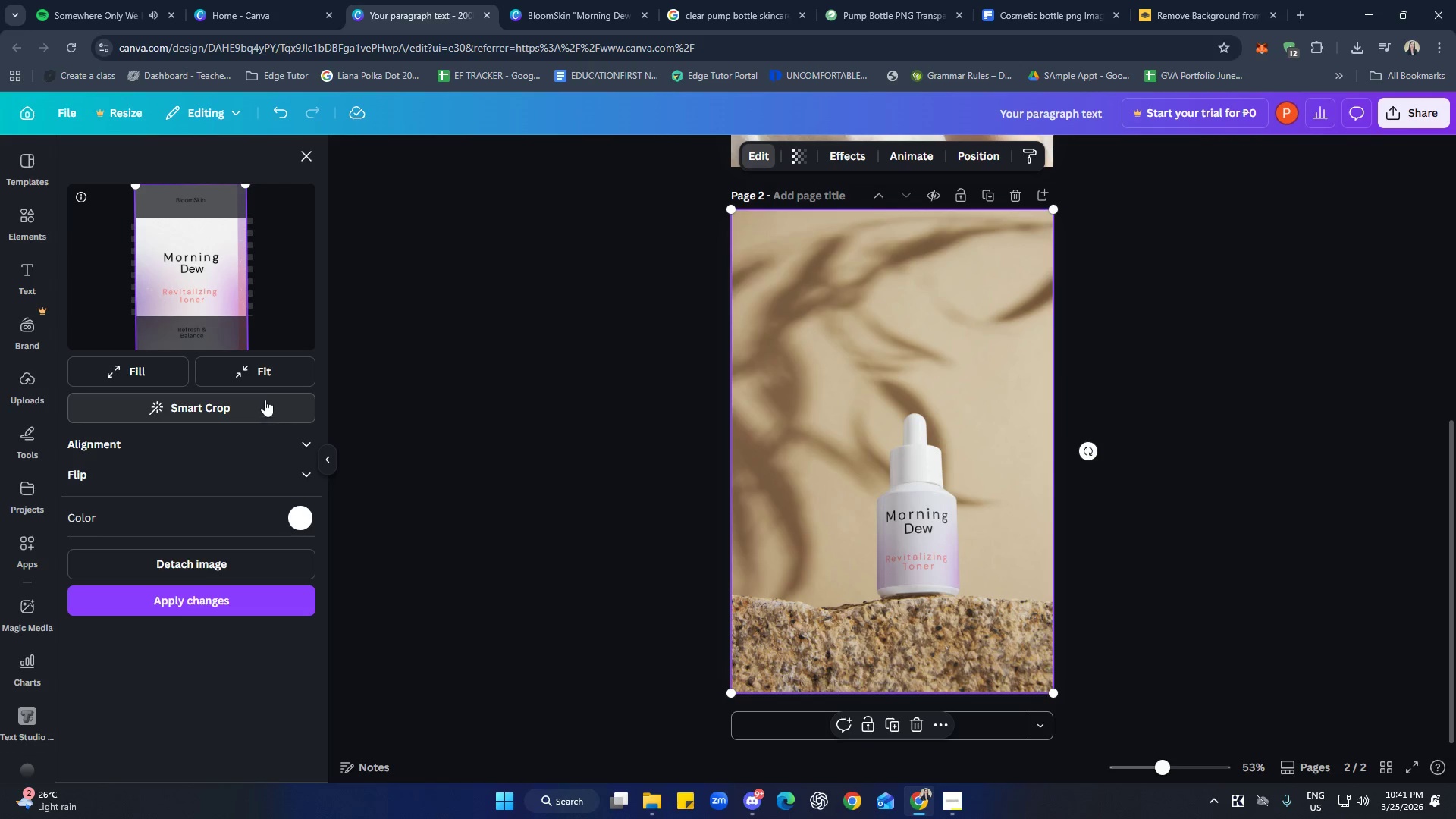 
left_click([210, 603])
 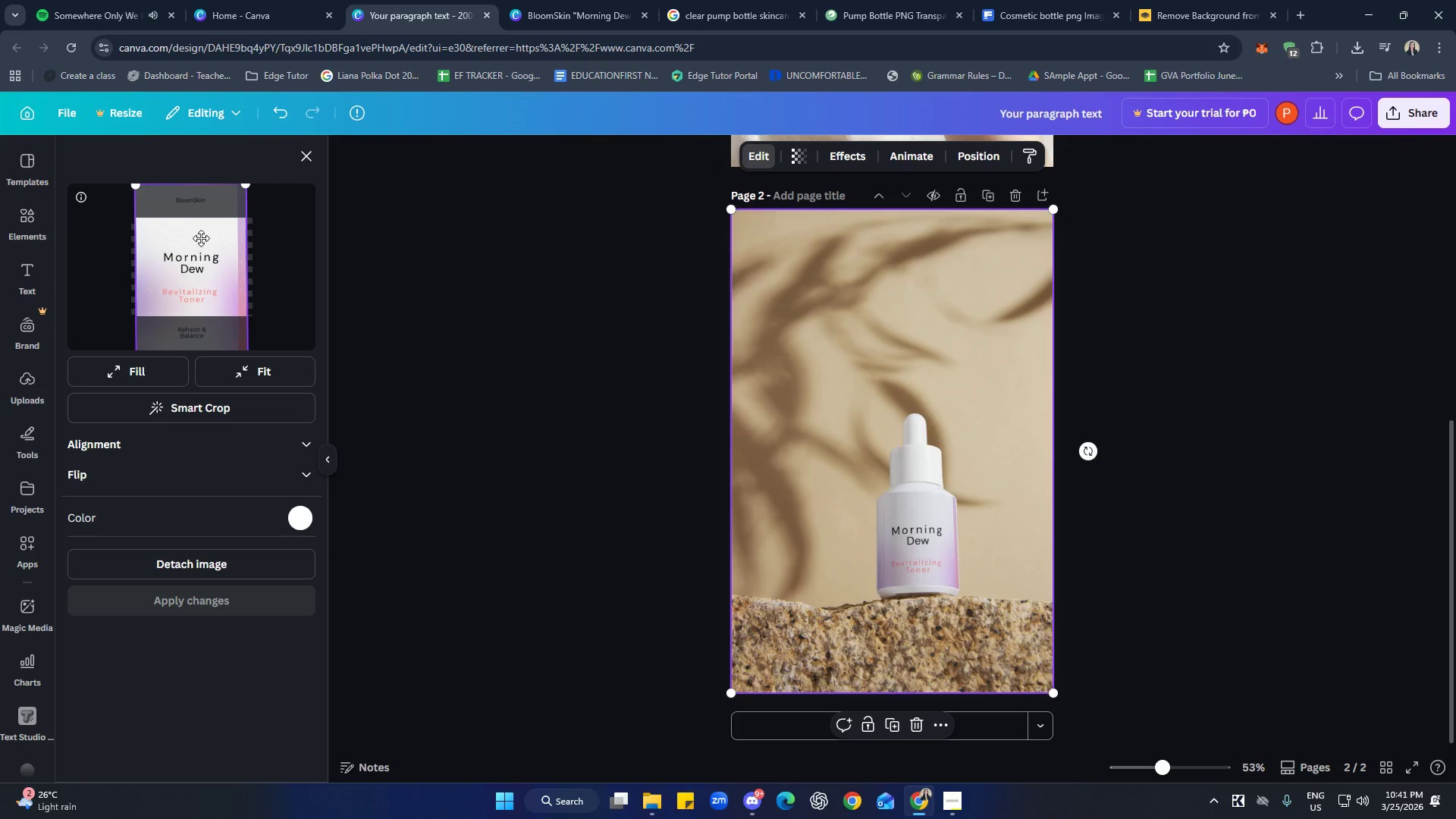 
wait(6.44)
 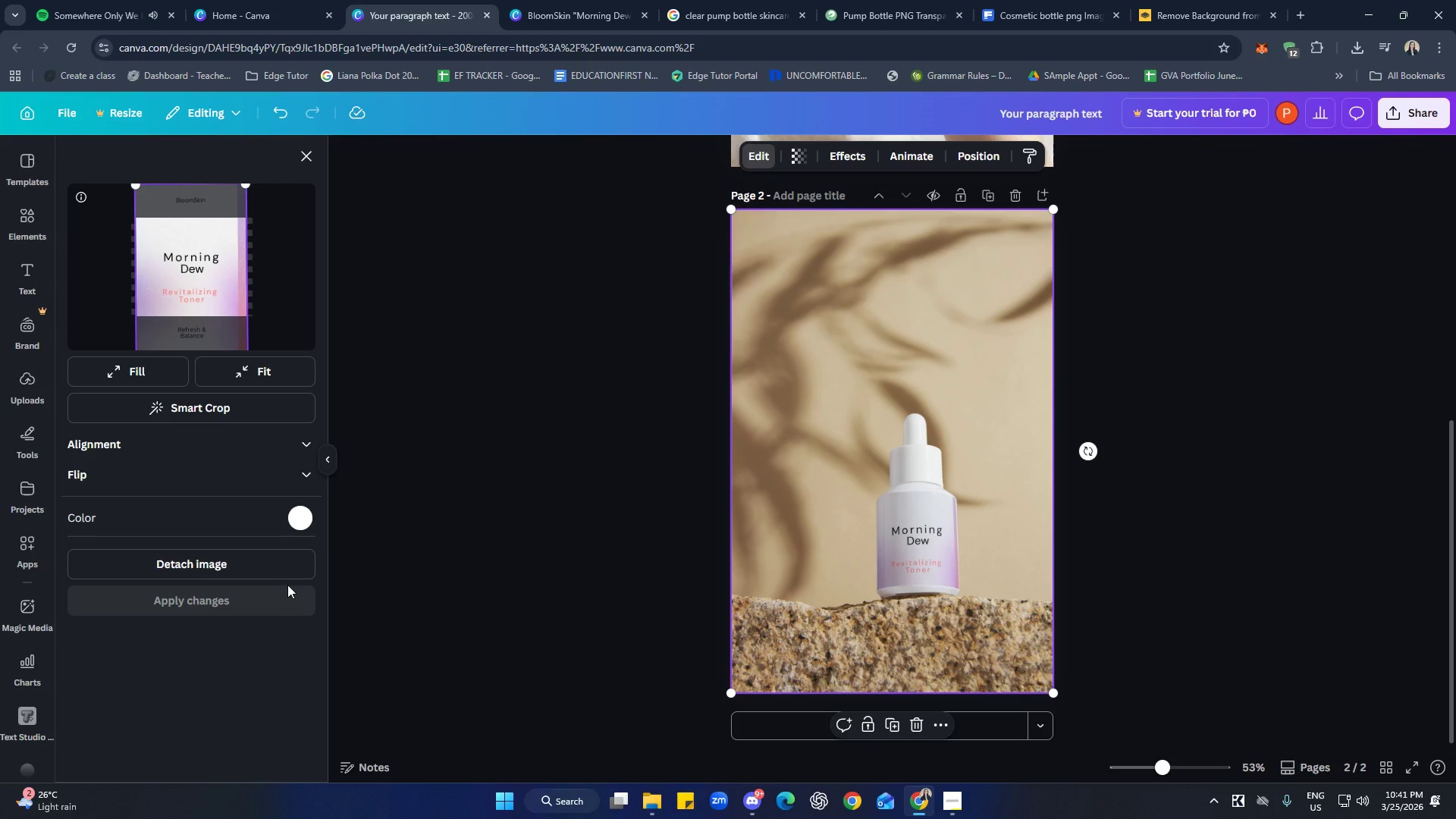 
left_click([282, 446])
 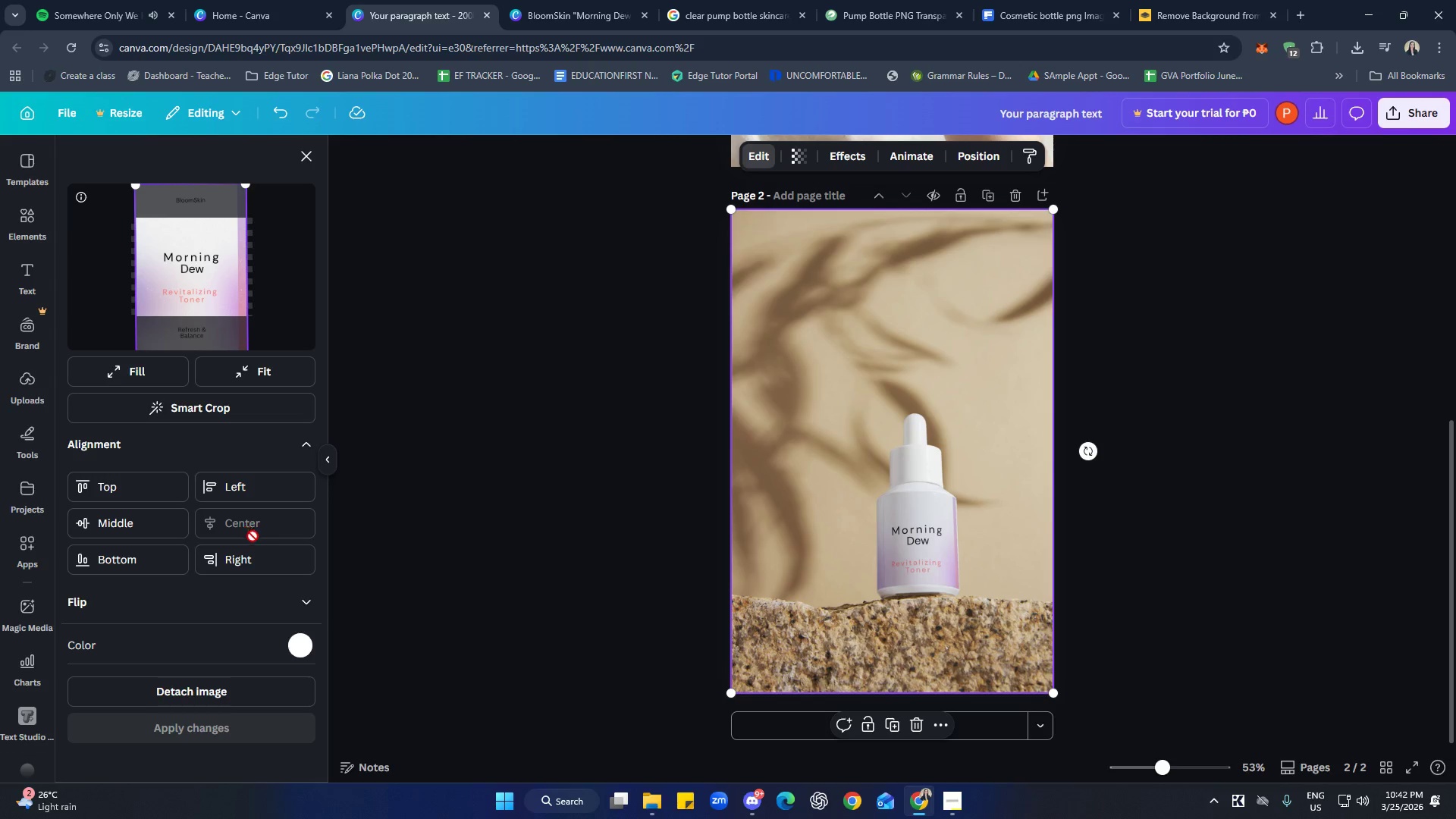 
left_click([282, 599])
 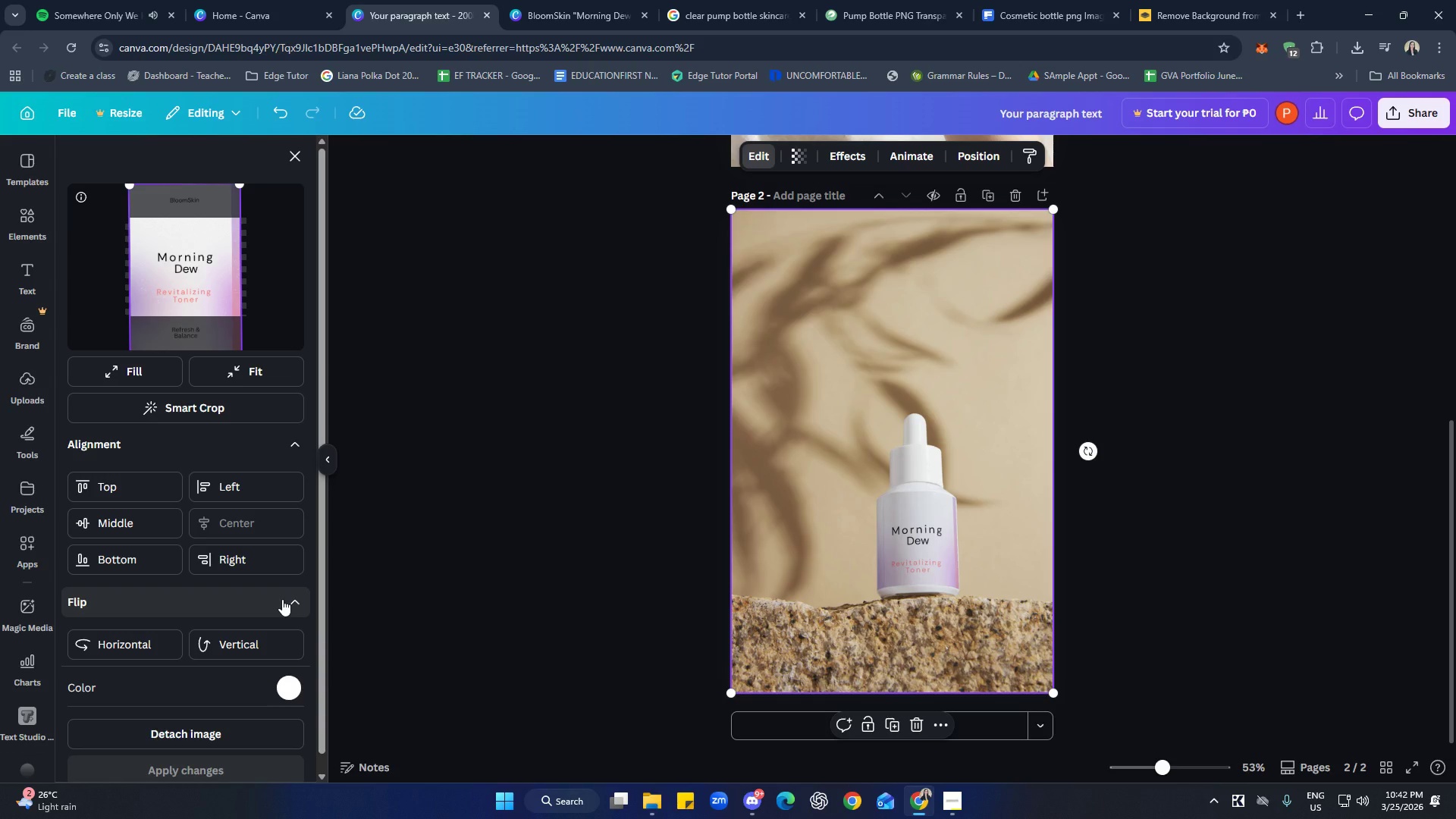 
left_click([282, 599])
 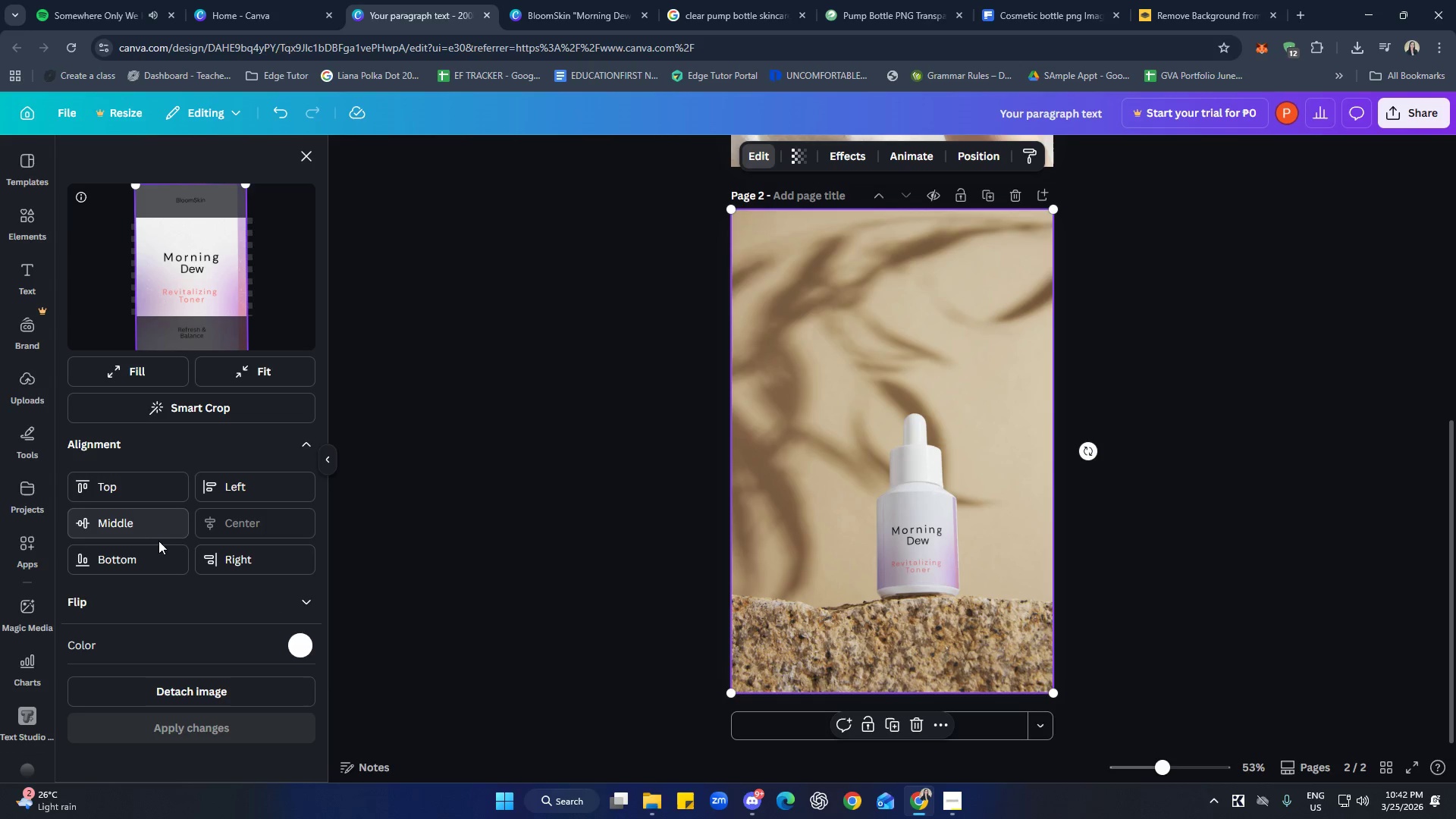 
left_click([133, 528])
 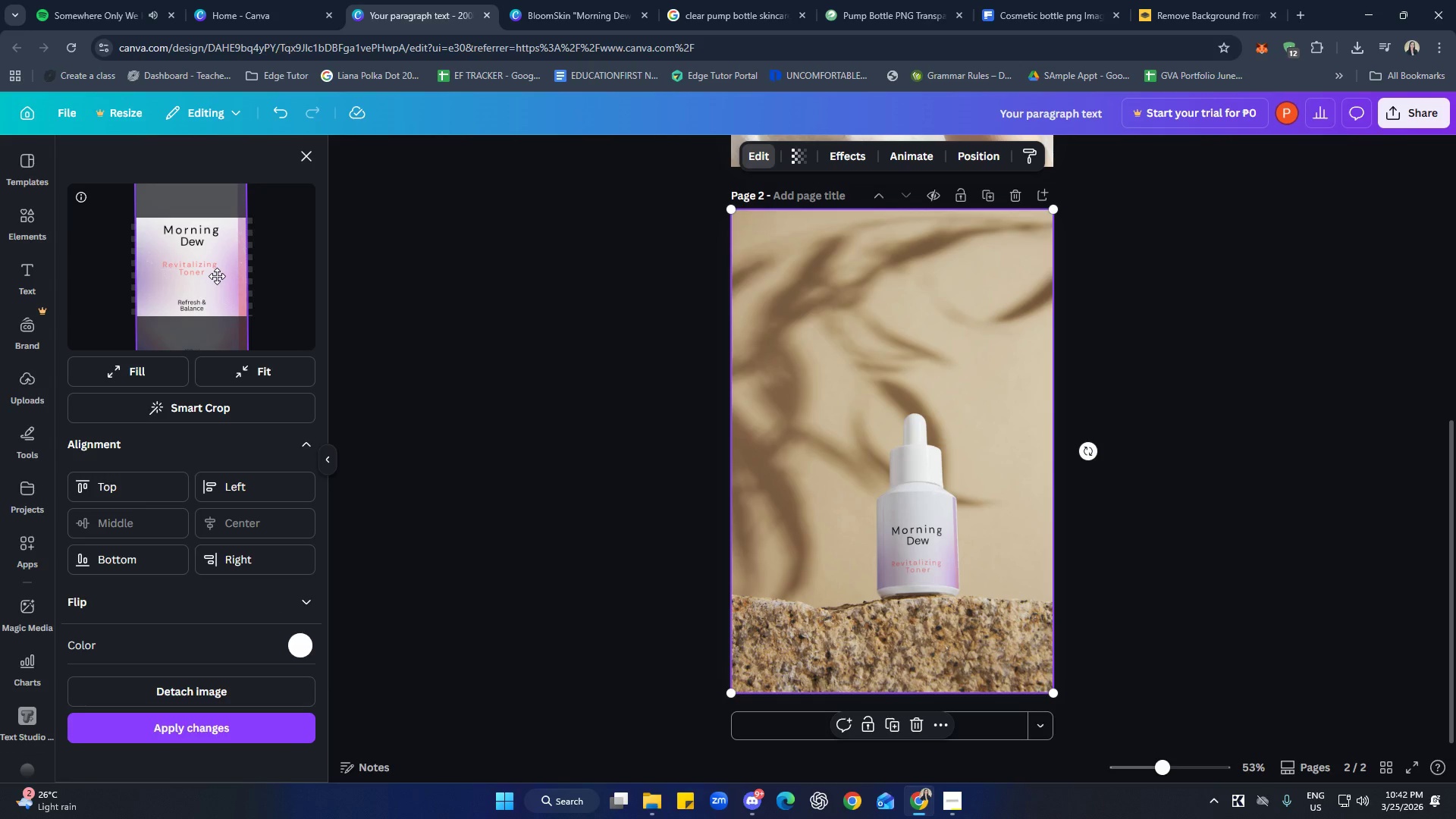 
left_click([217, 276])
 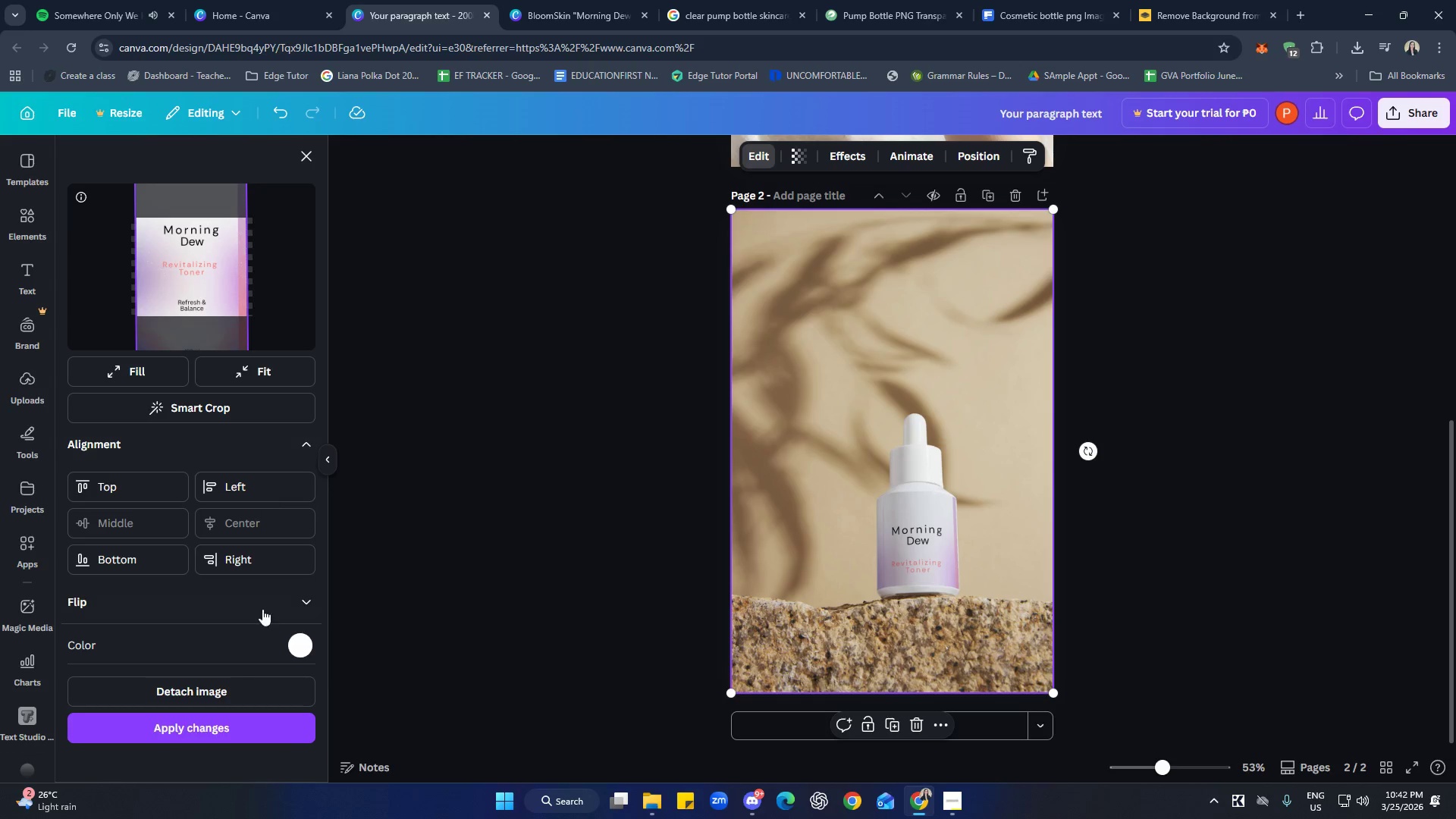 
left_click([209, 733])
 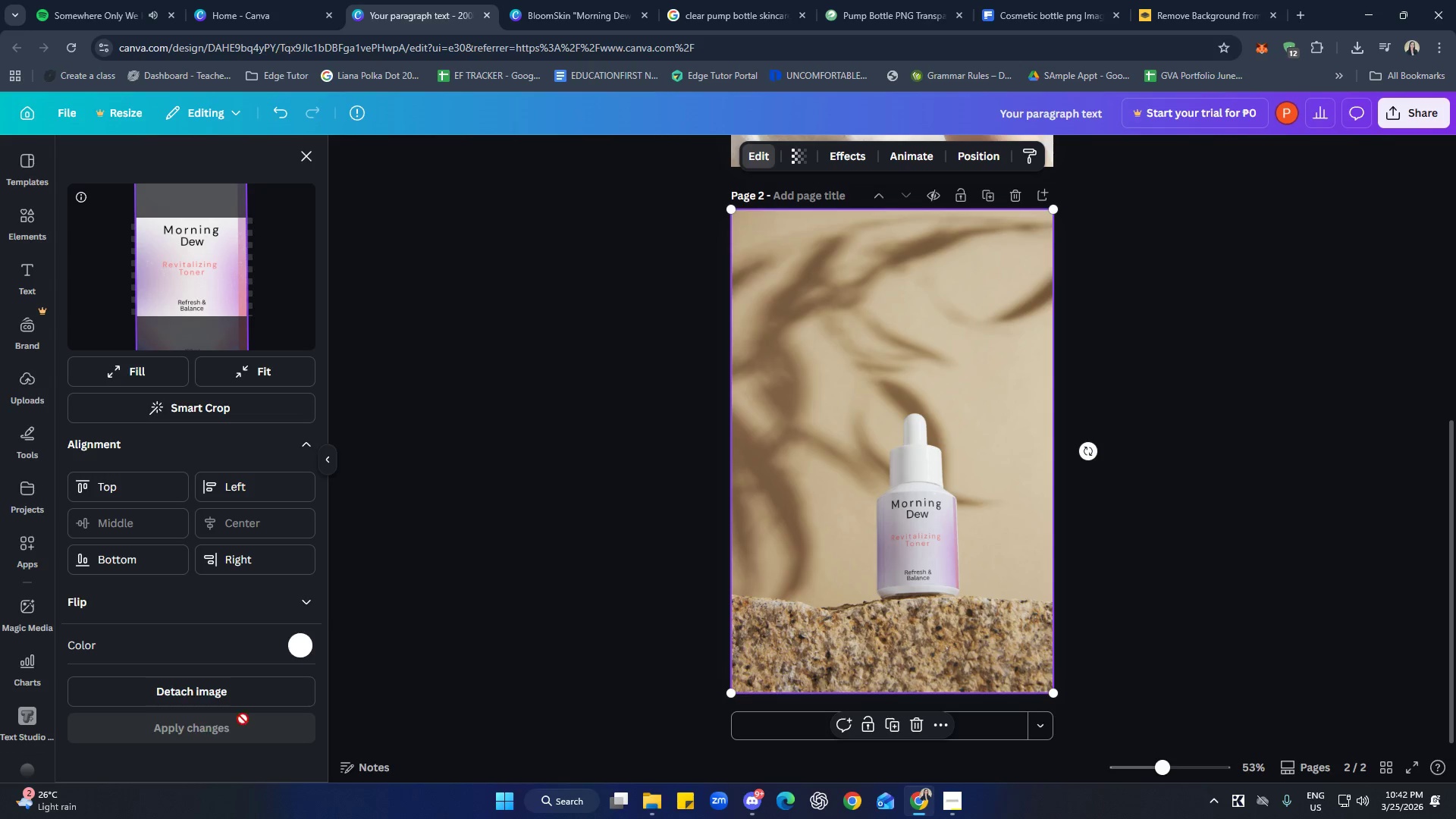 
left_click([386, 457])
 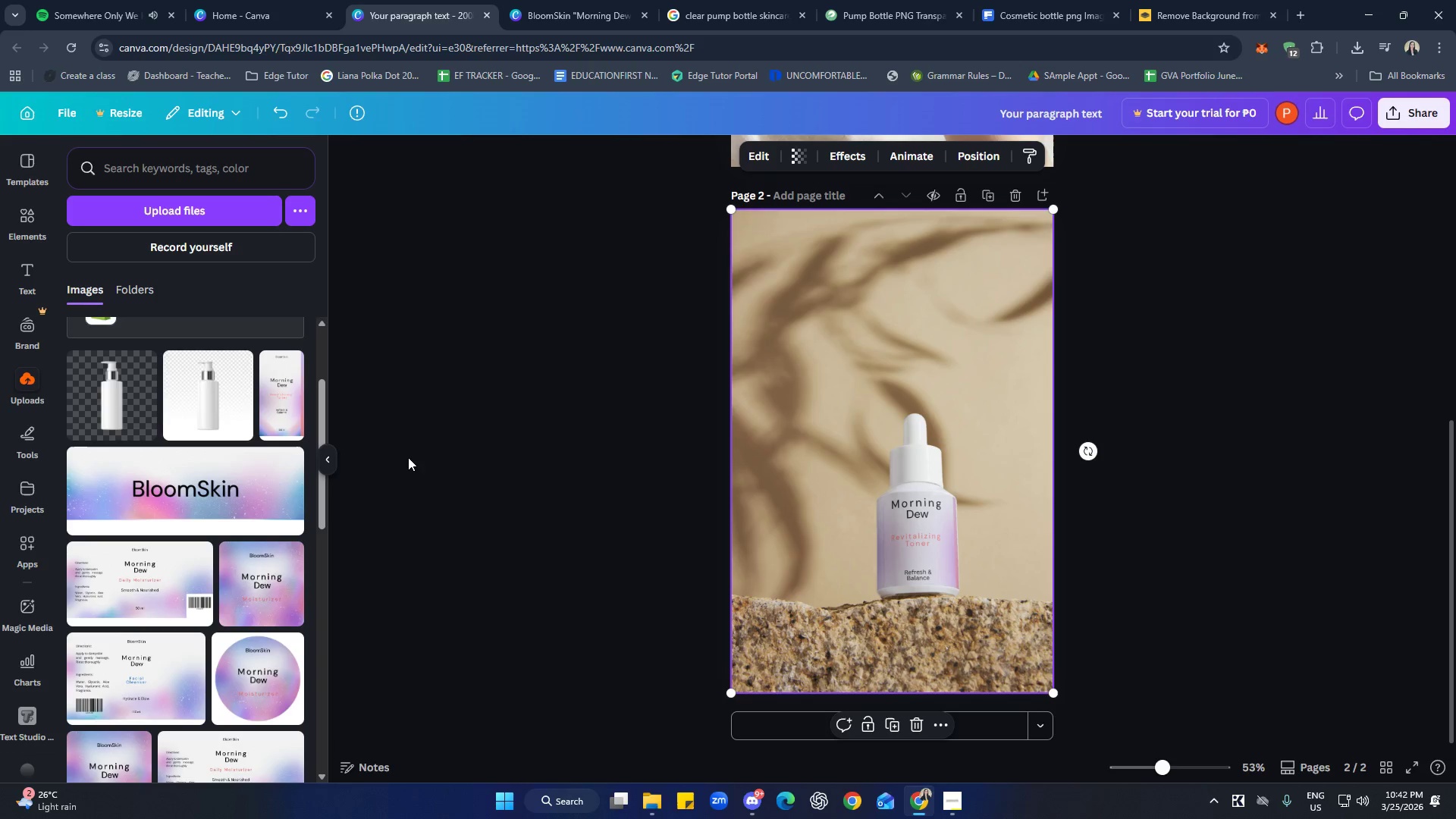 
left_click([409, 457])
 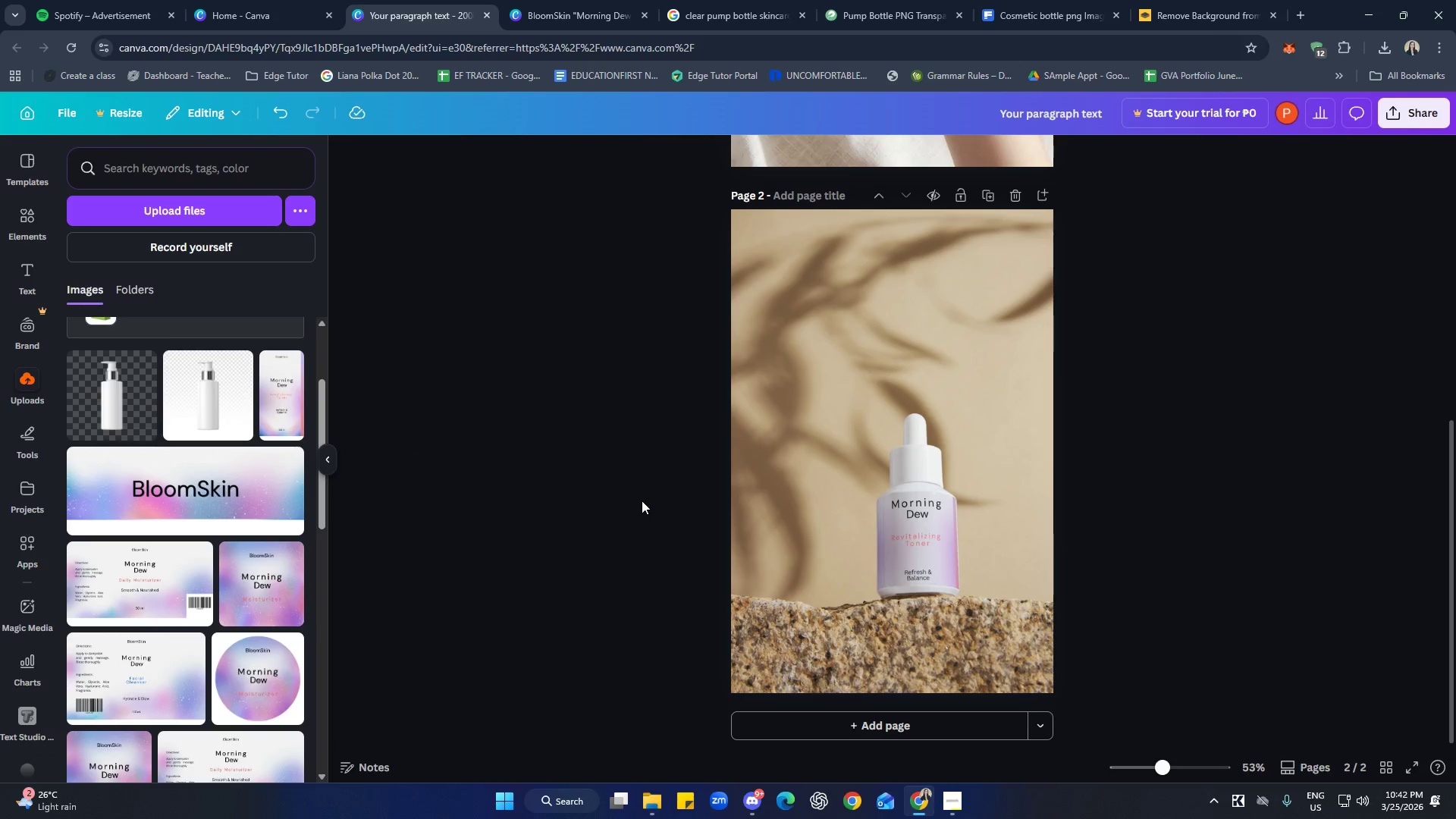 
scroll: coordinate [1059, 604], scroll_direction: up, amount: 5.0
 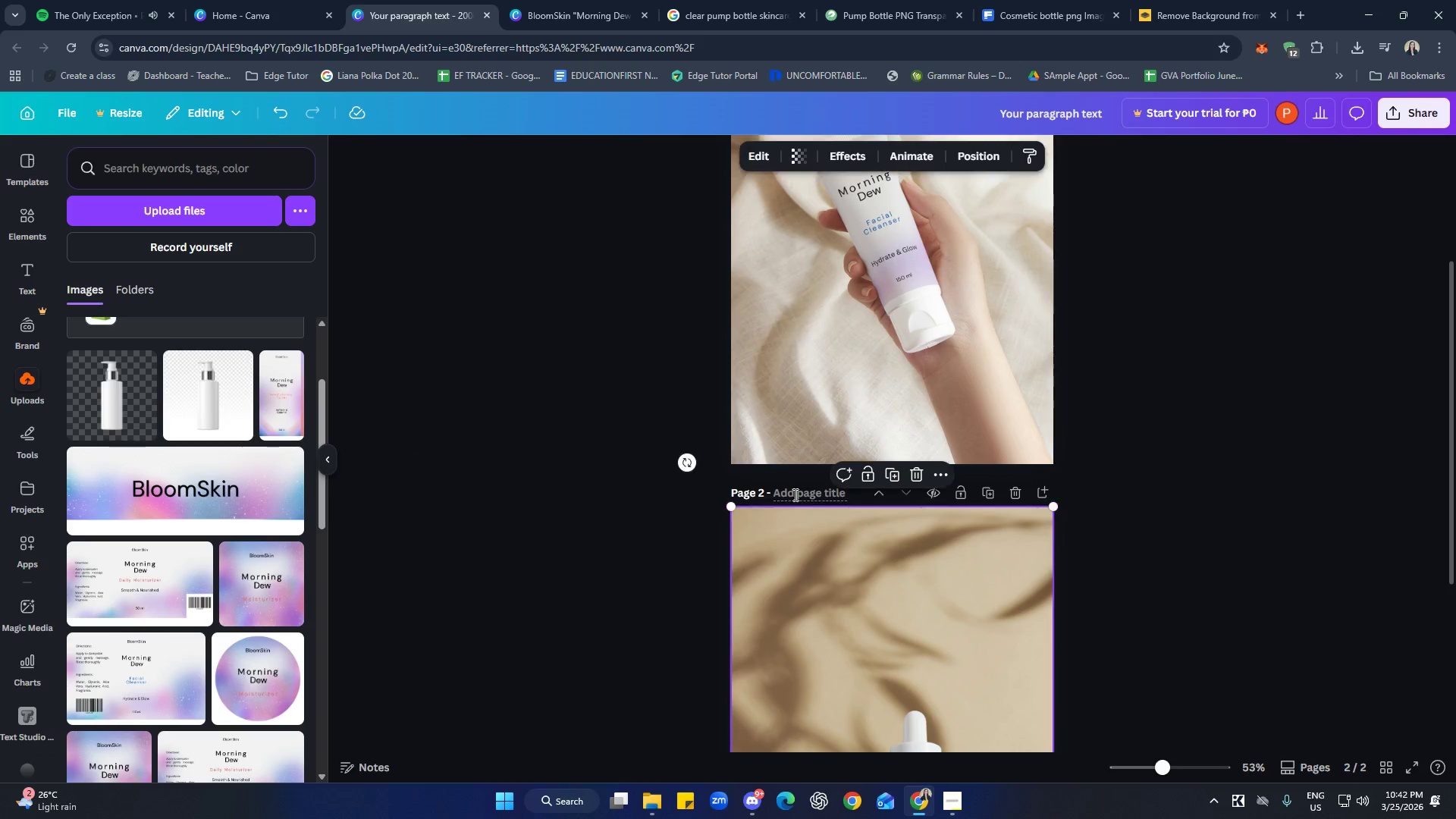 
double_click([794, 494])
 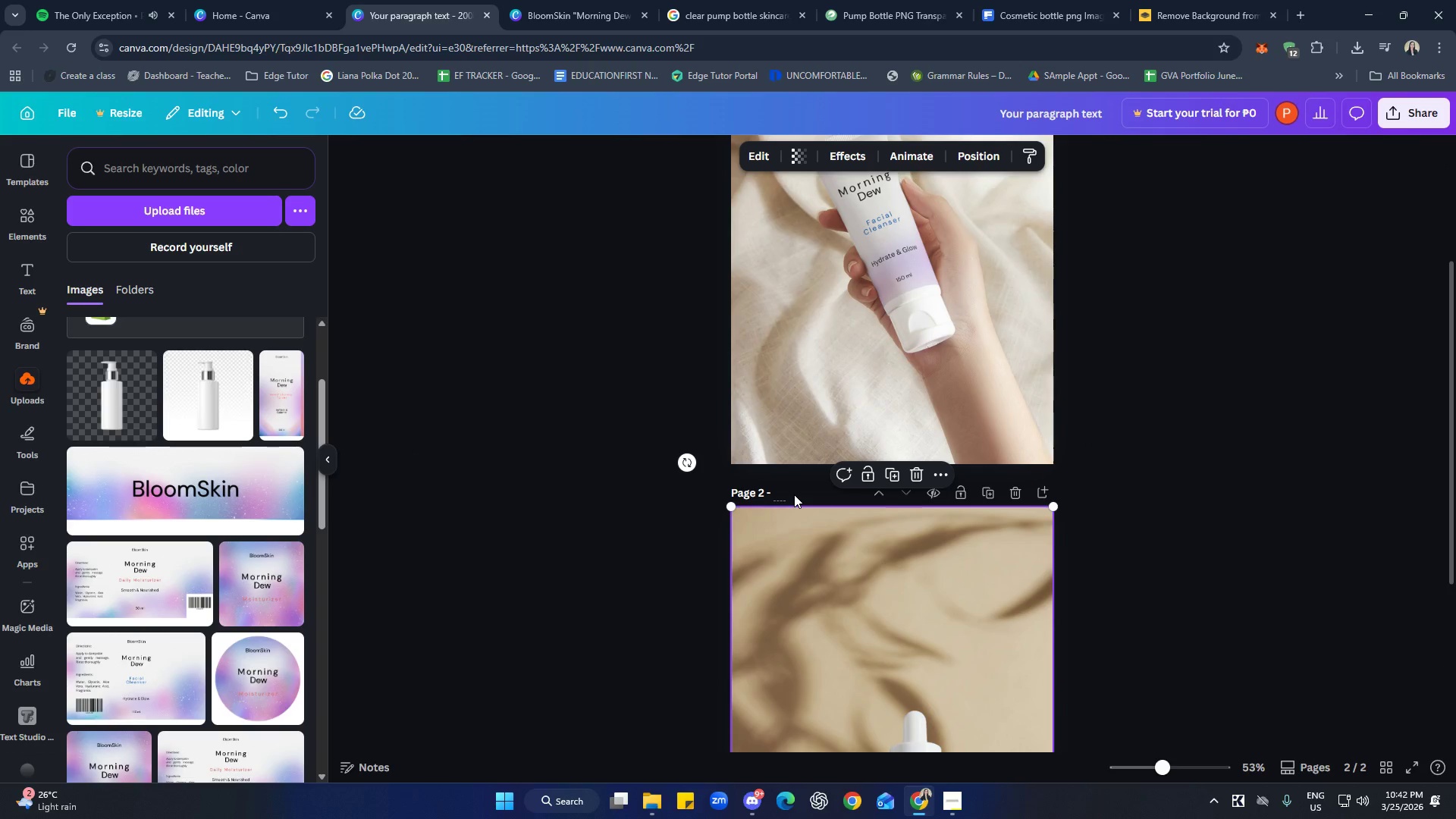 
type(To)
key(Backspace)
type(oner)
 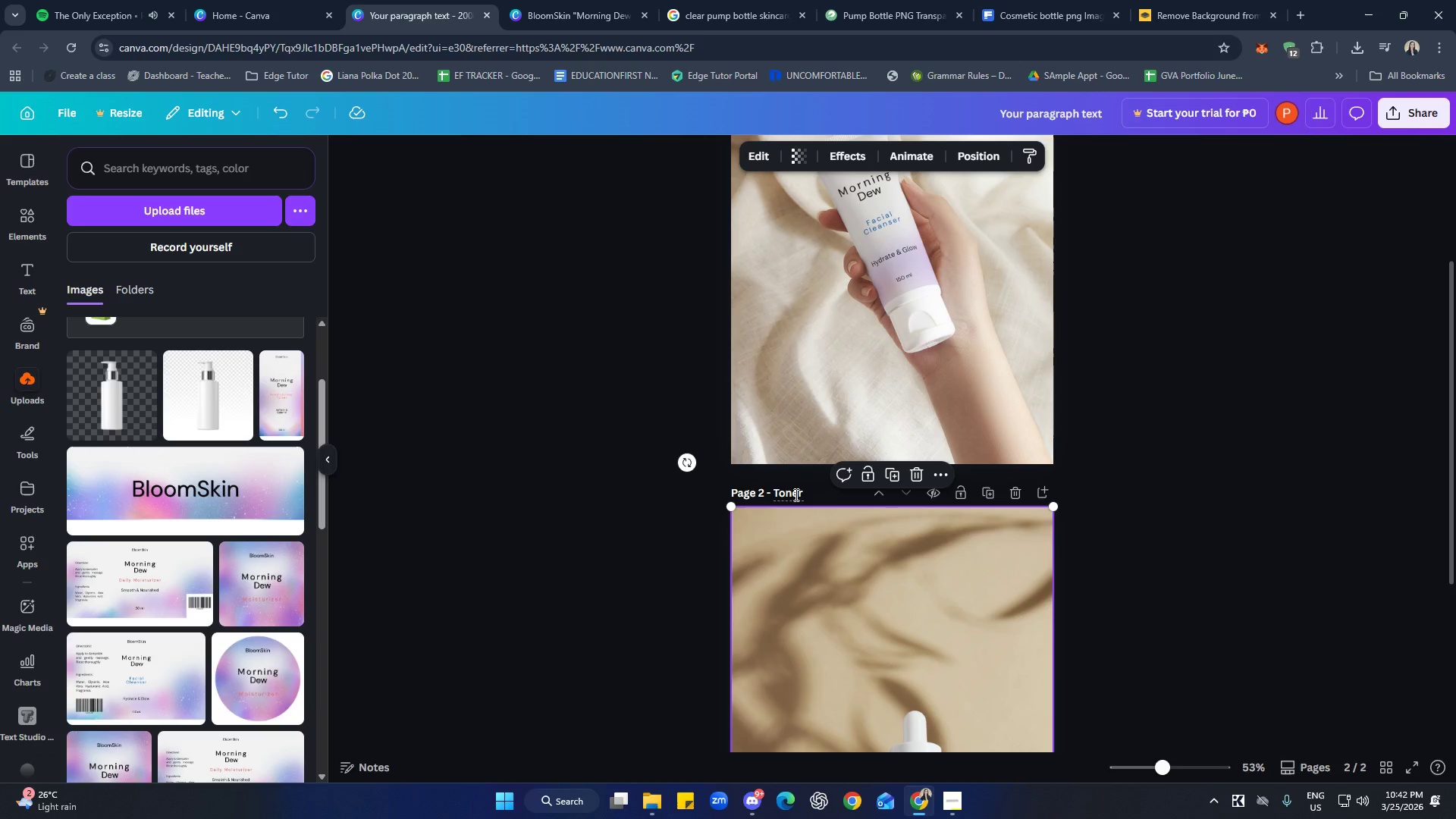 
left_click([1262, 480])
 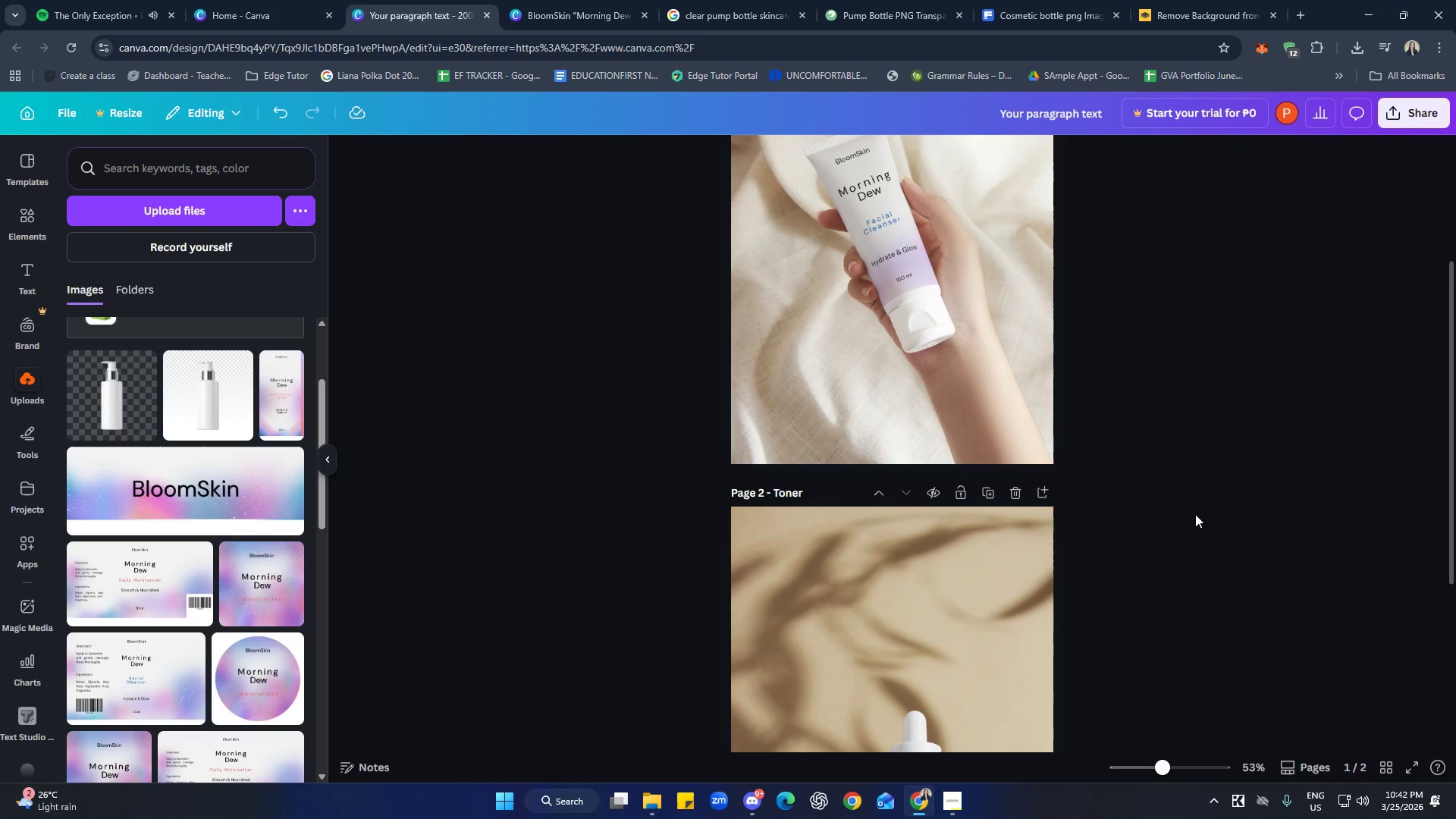 
scroll: coordinate [1128, 548], scroll_direction: down, amount: 7.0
 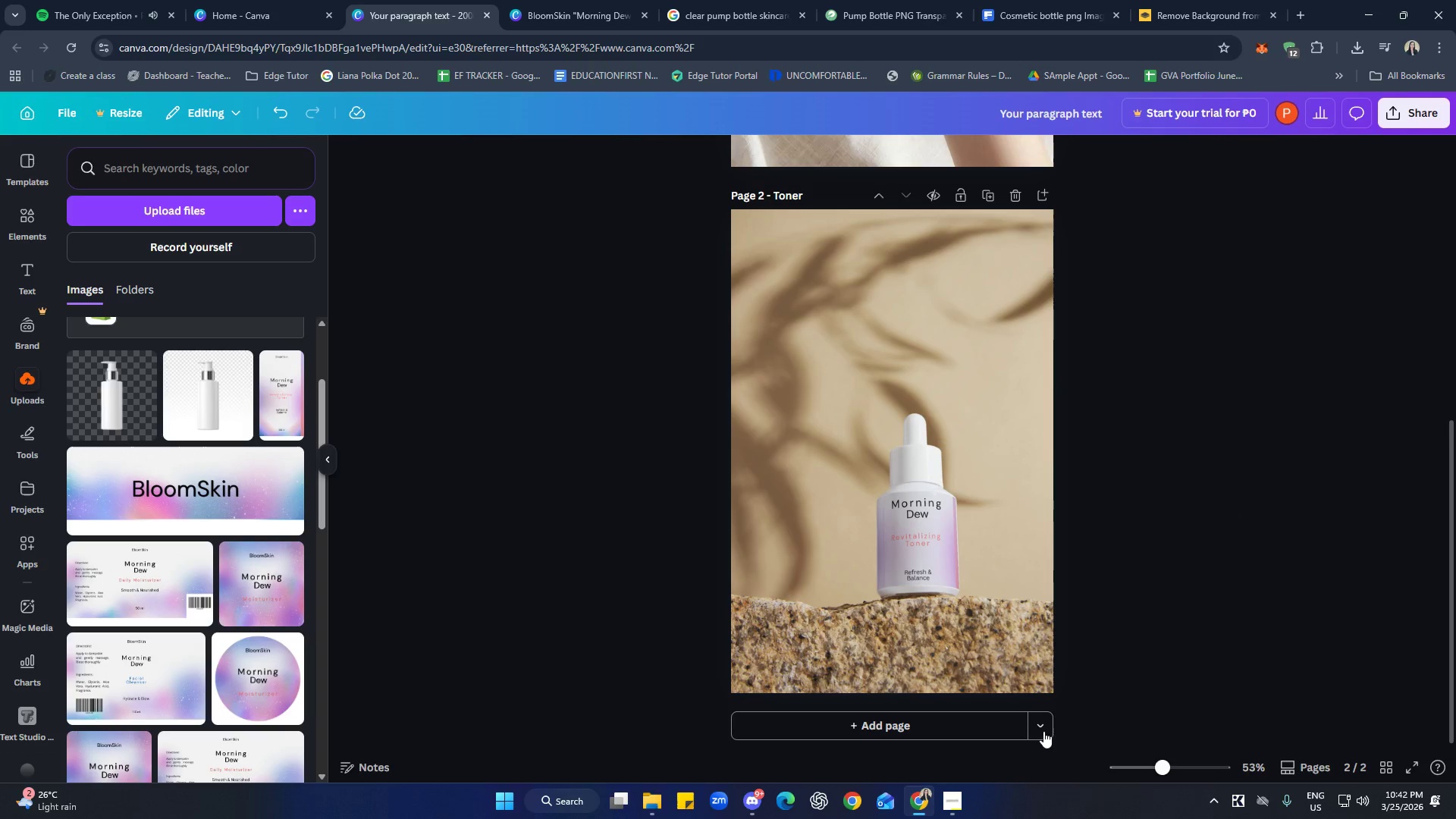 
left_click([937, 723])
 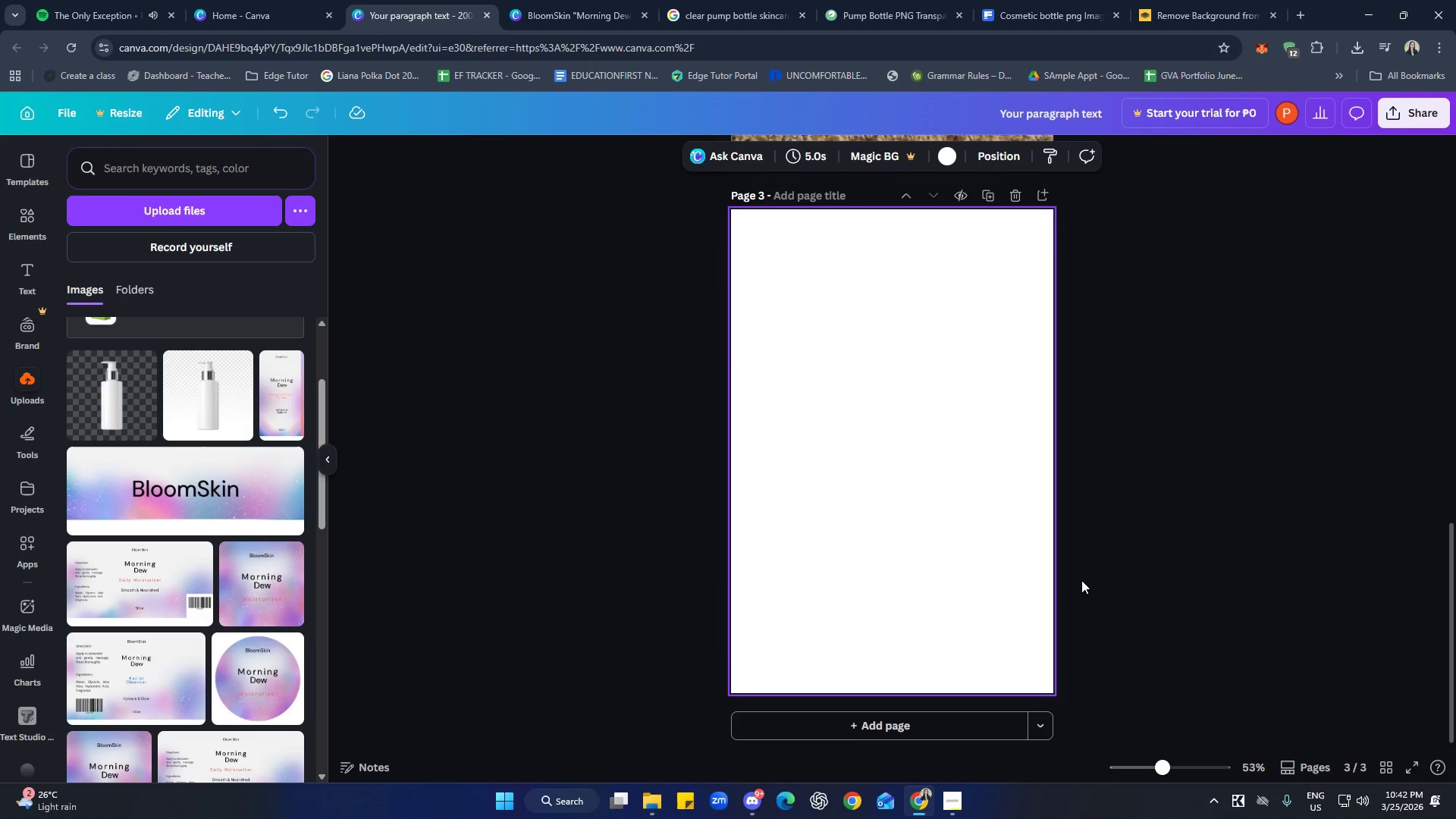 
left_click([1193, 539])
 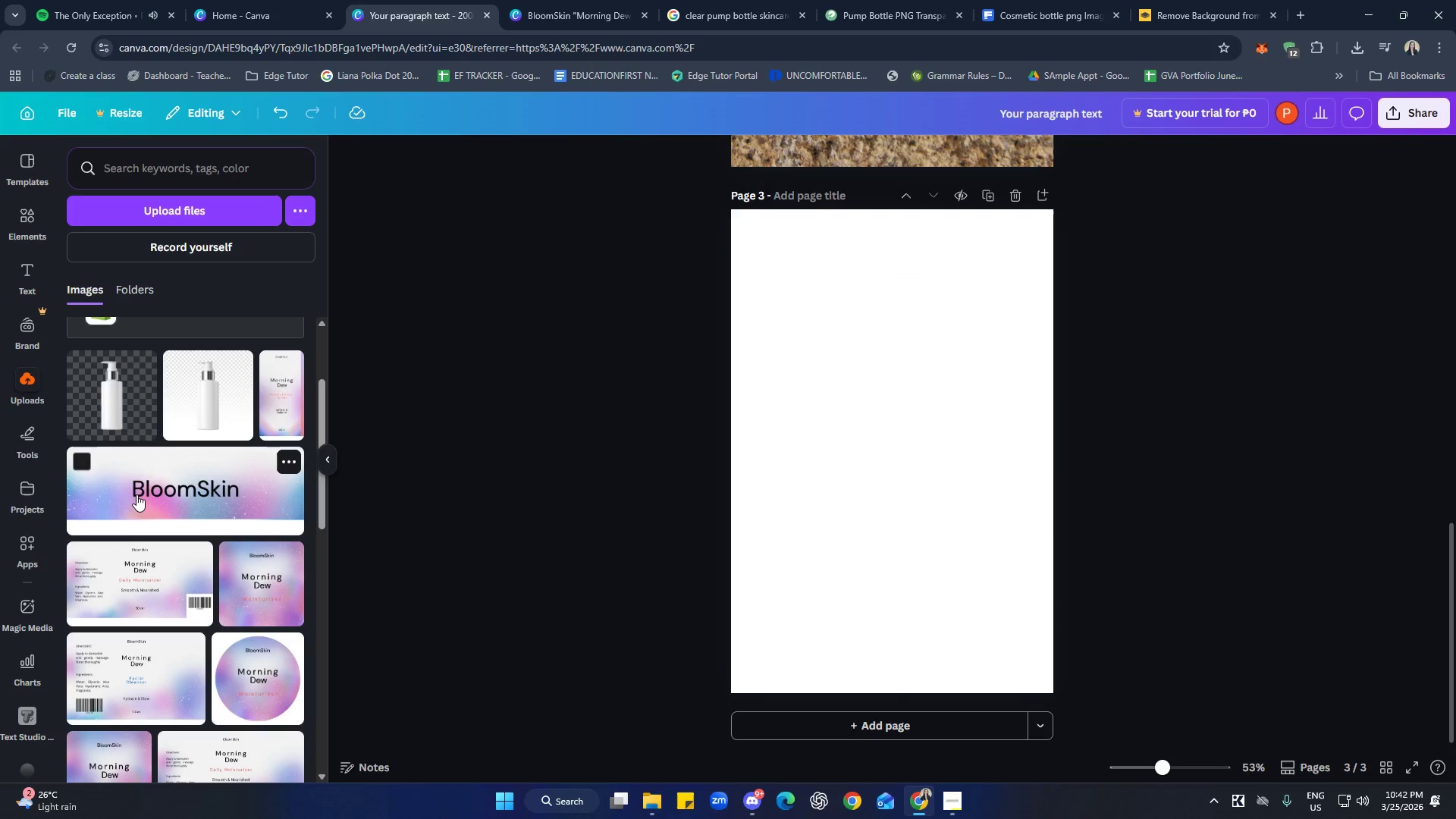 
left_click([24, 229])
 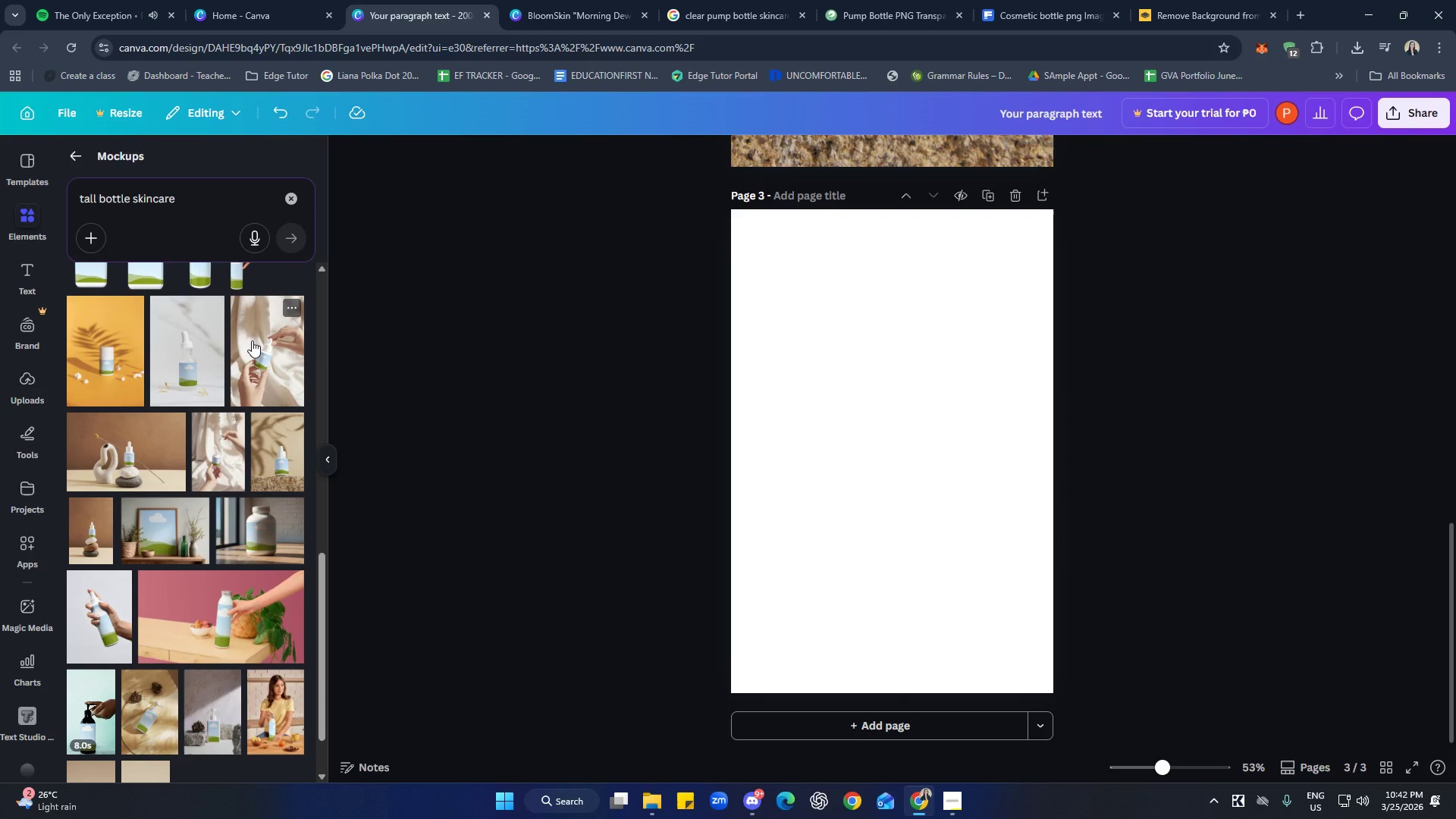 
scroll: coordinate [252, 340], scroll_direction: down, amount: 2.0
 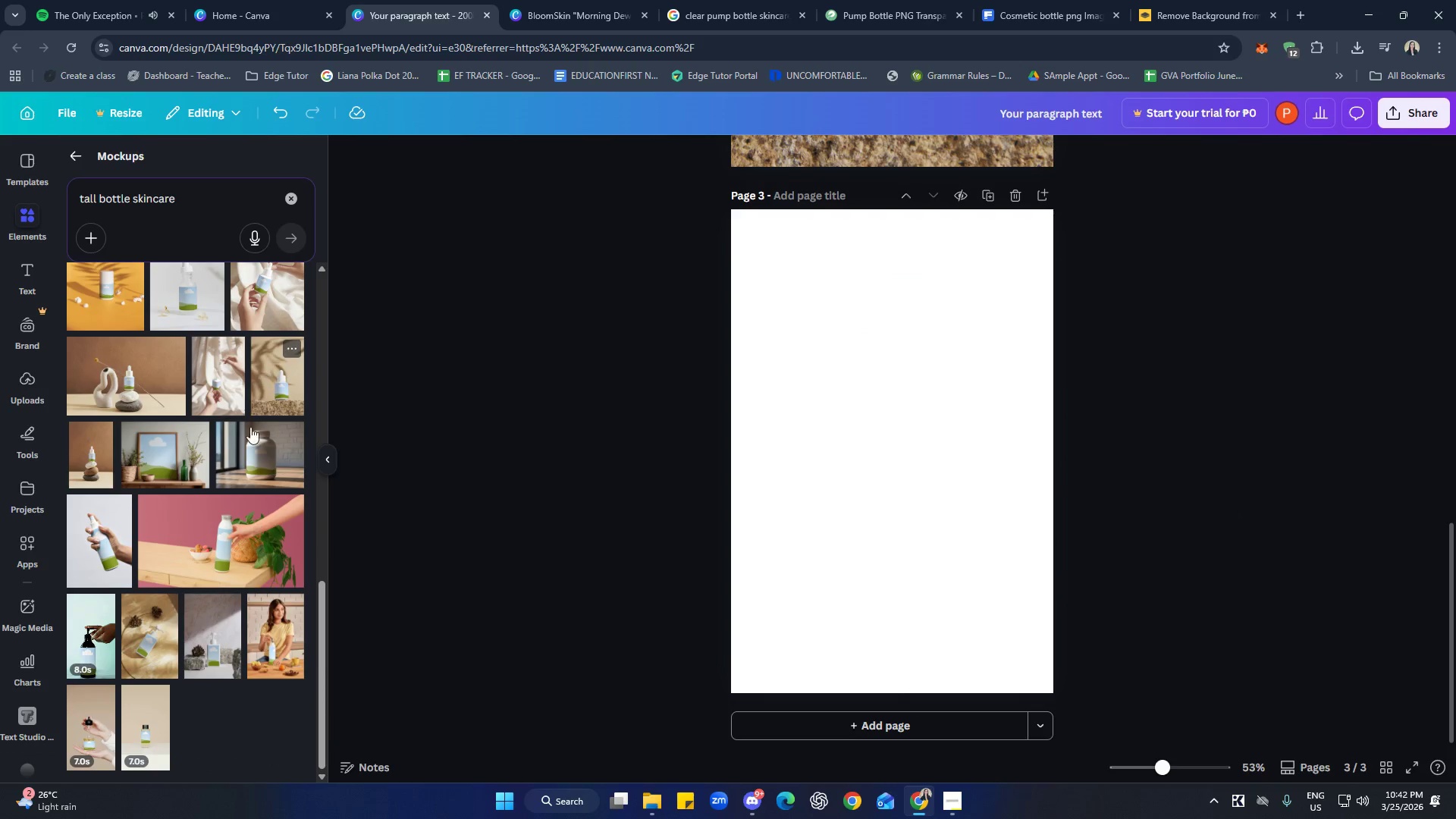 
scroll: coordinate [214, 475], scroll_direction: up, amount: 13.0
 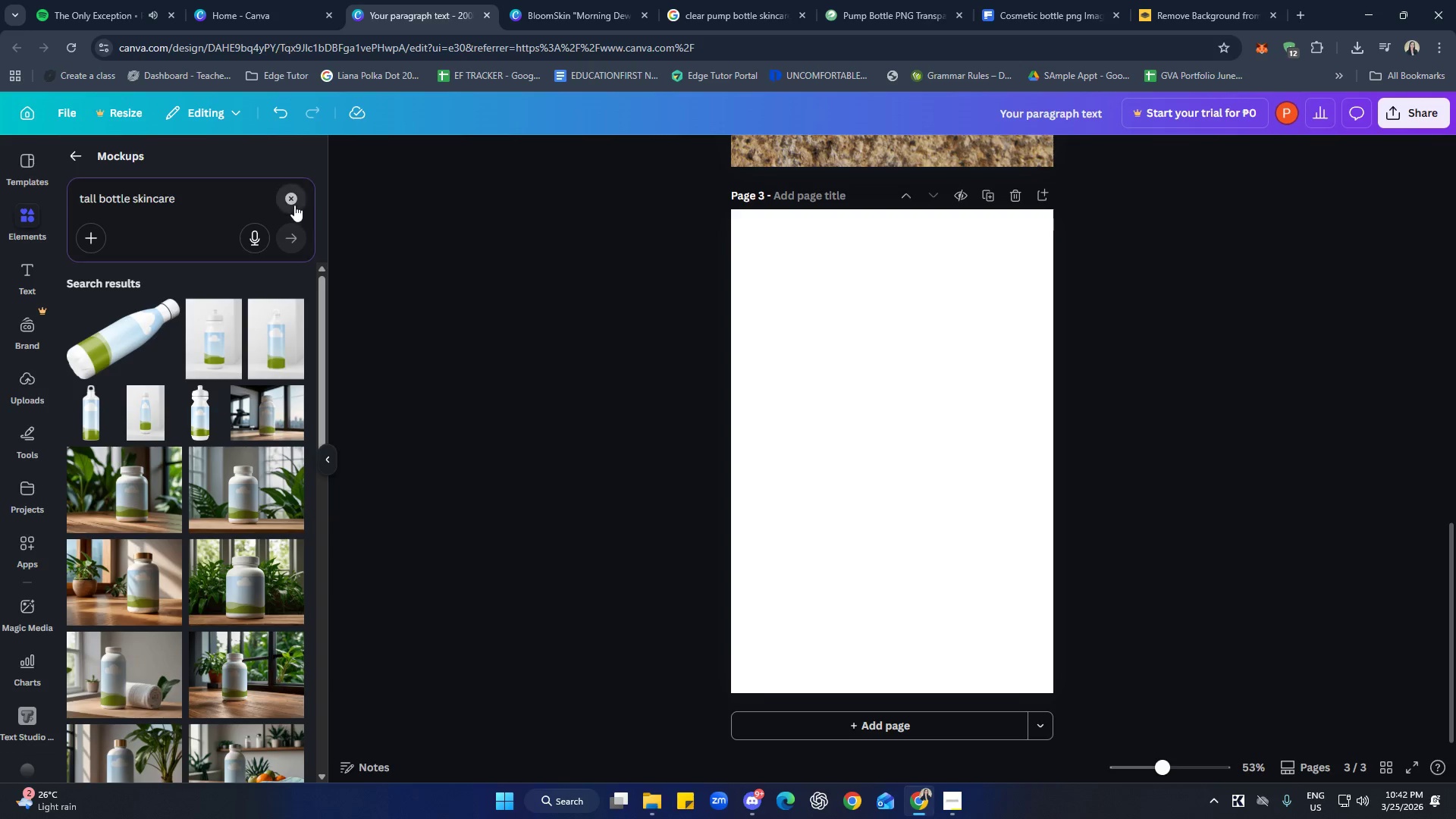 
double_click([235, 200])
 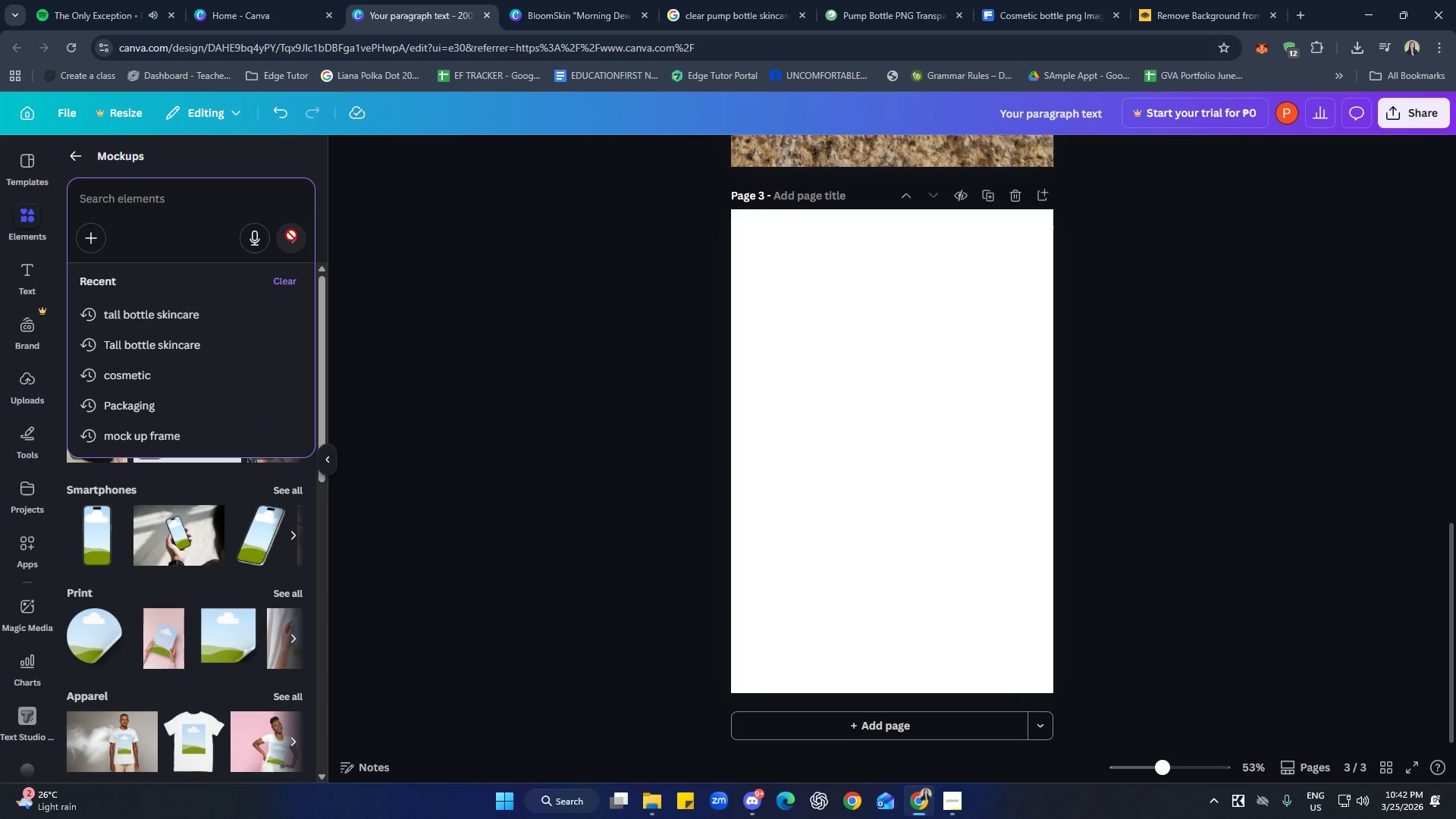 
left_click([400, 261])
 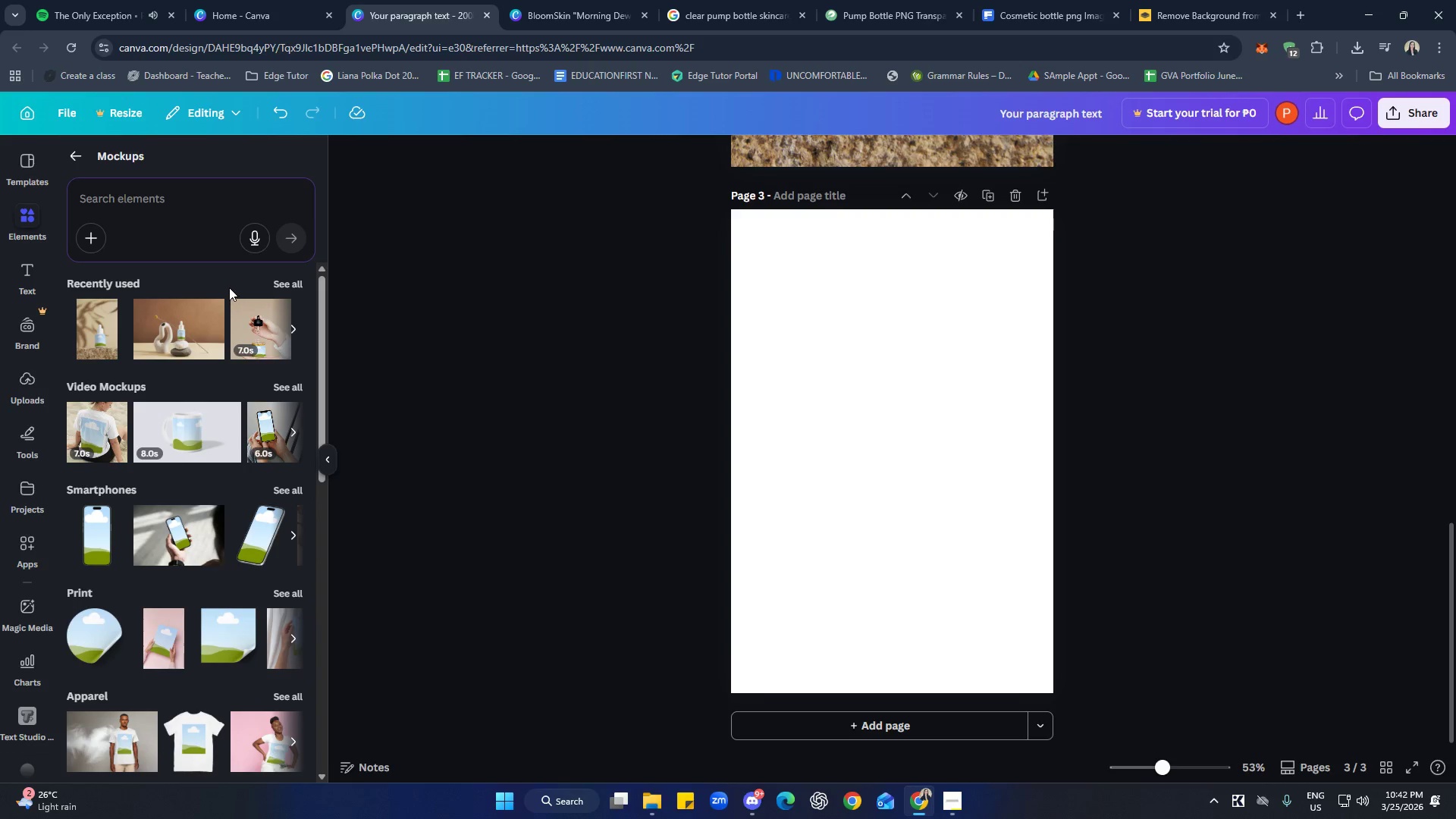 
scroll: coordinate [208, 501], scroll_direction: down, amount: 3.0
 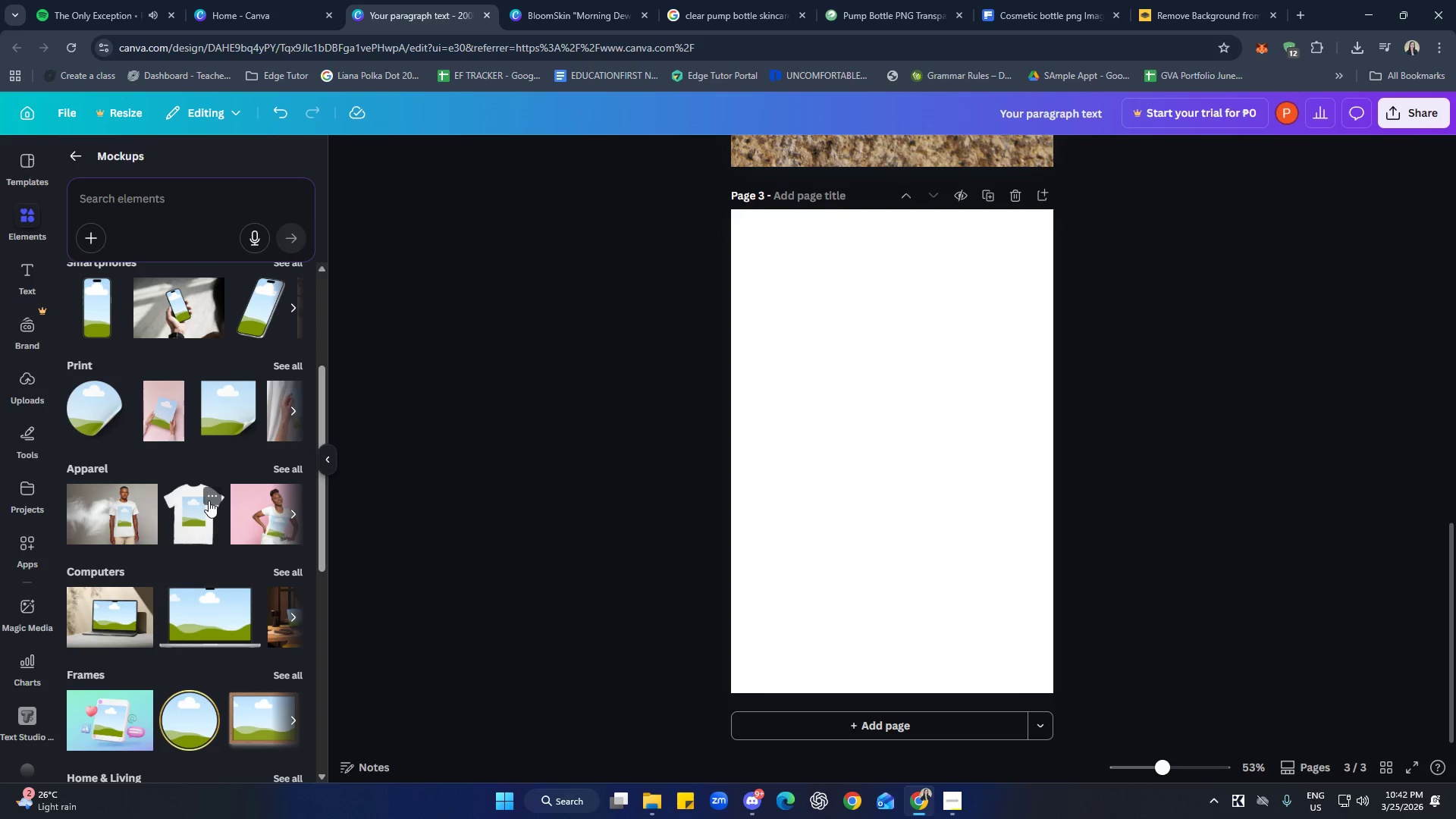 
scroll: coordinate [212, 494], scroll_direction: up, amount: 3.0
 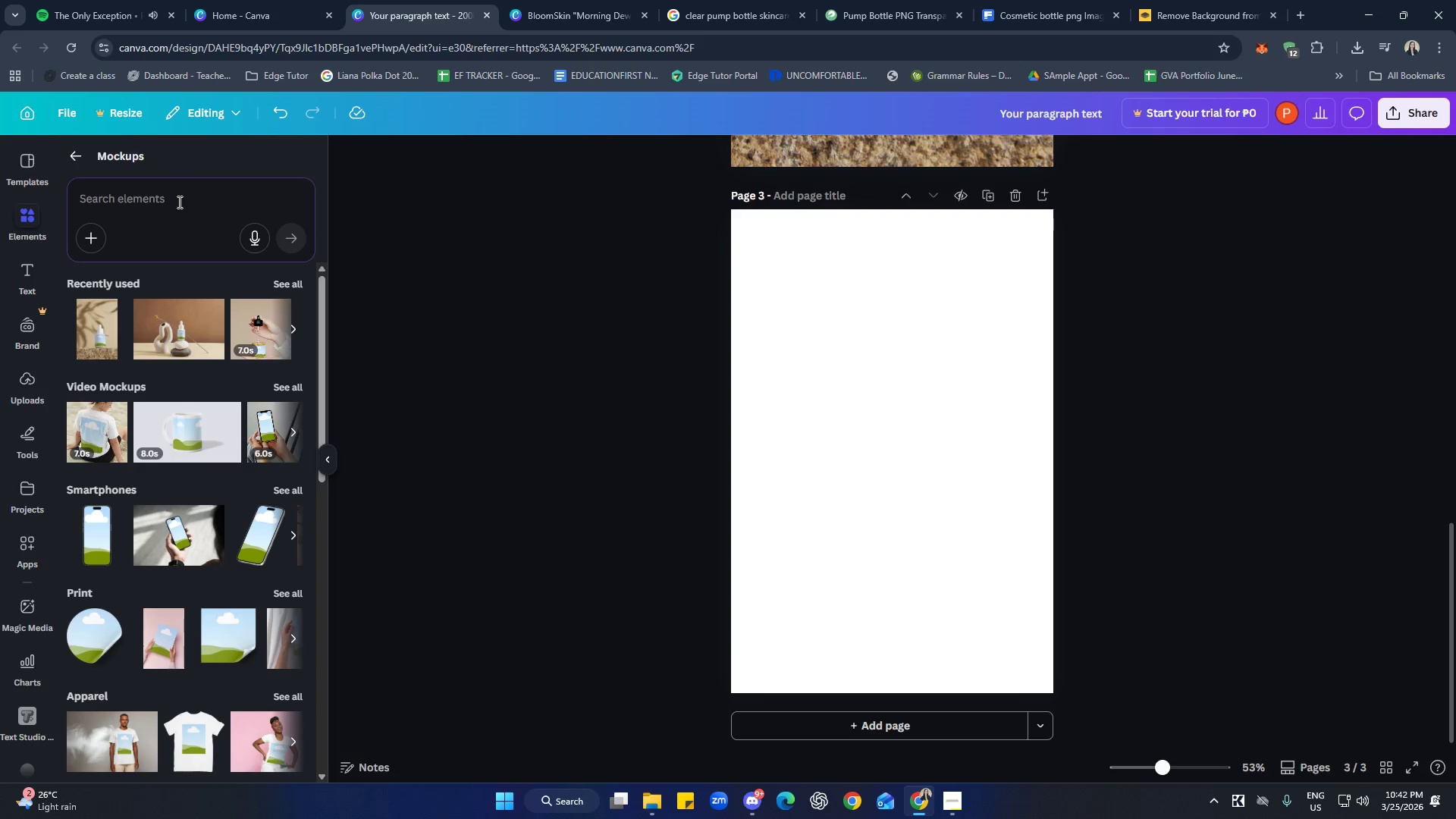 
left_click([177, 202])
 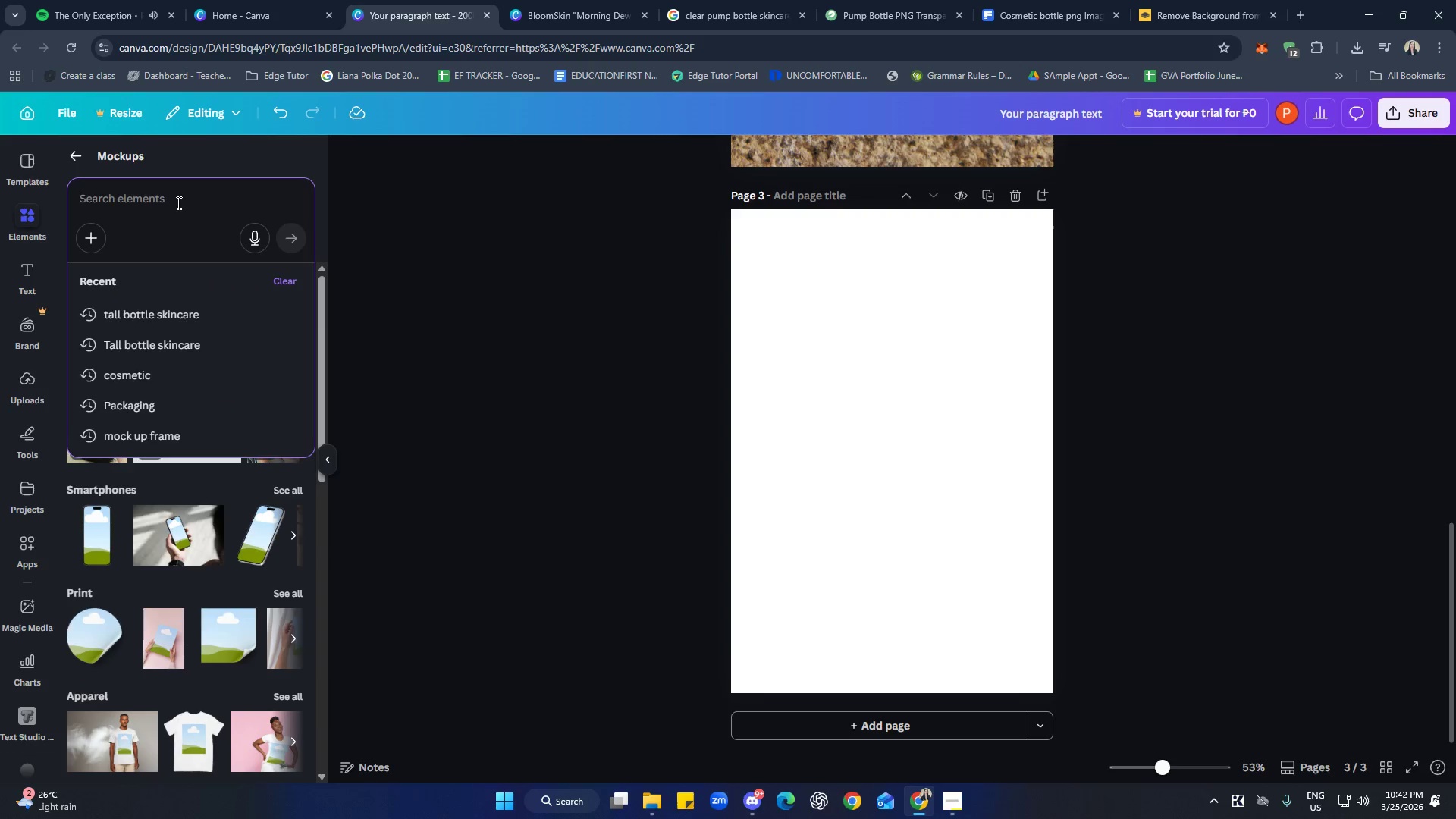 
type(skincare)
 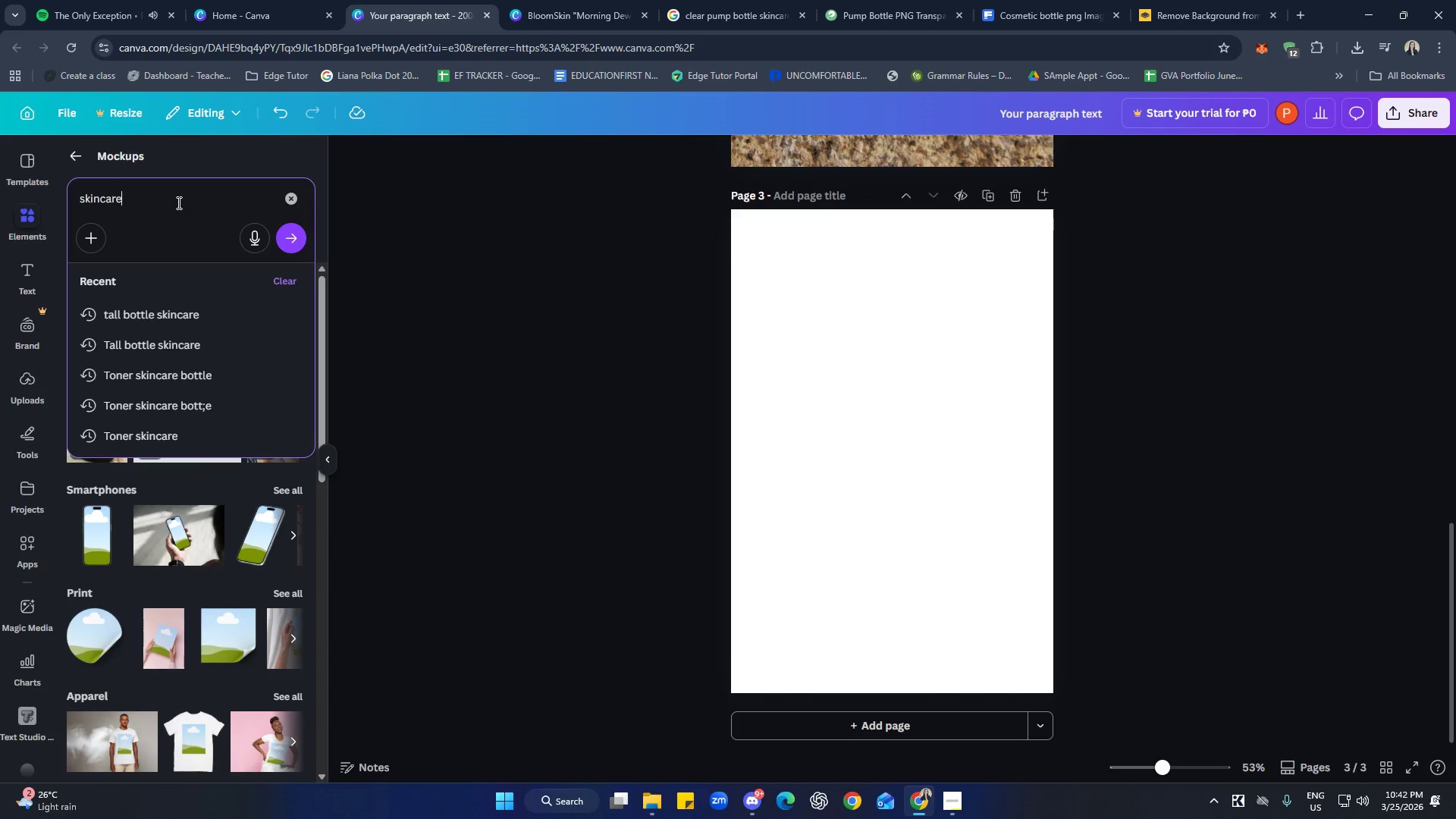 
key(Enter)
 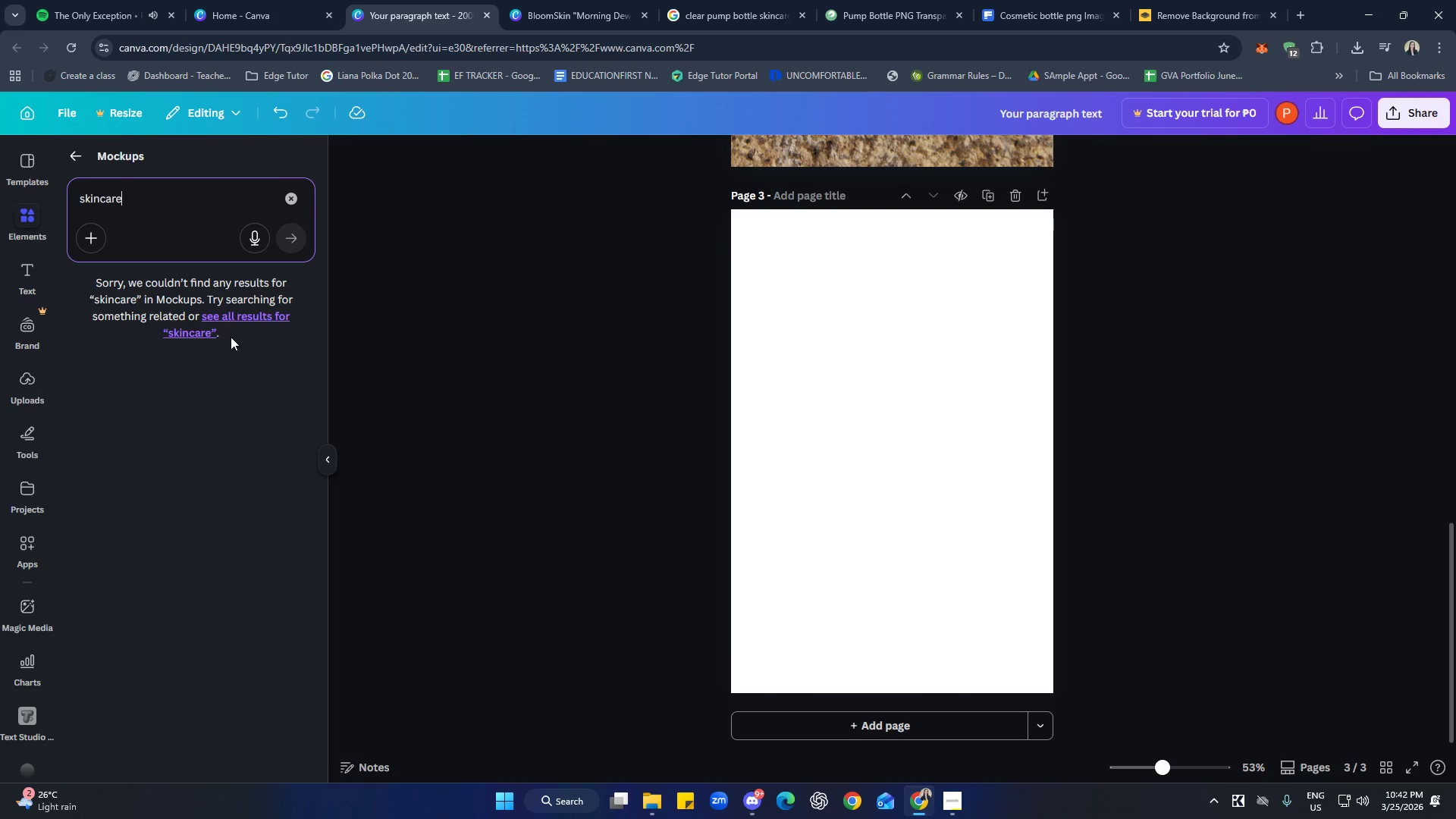 
left_click([234, 317])
 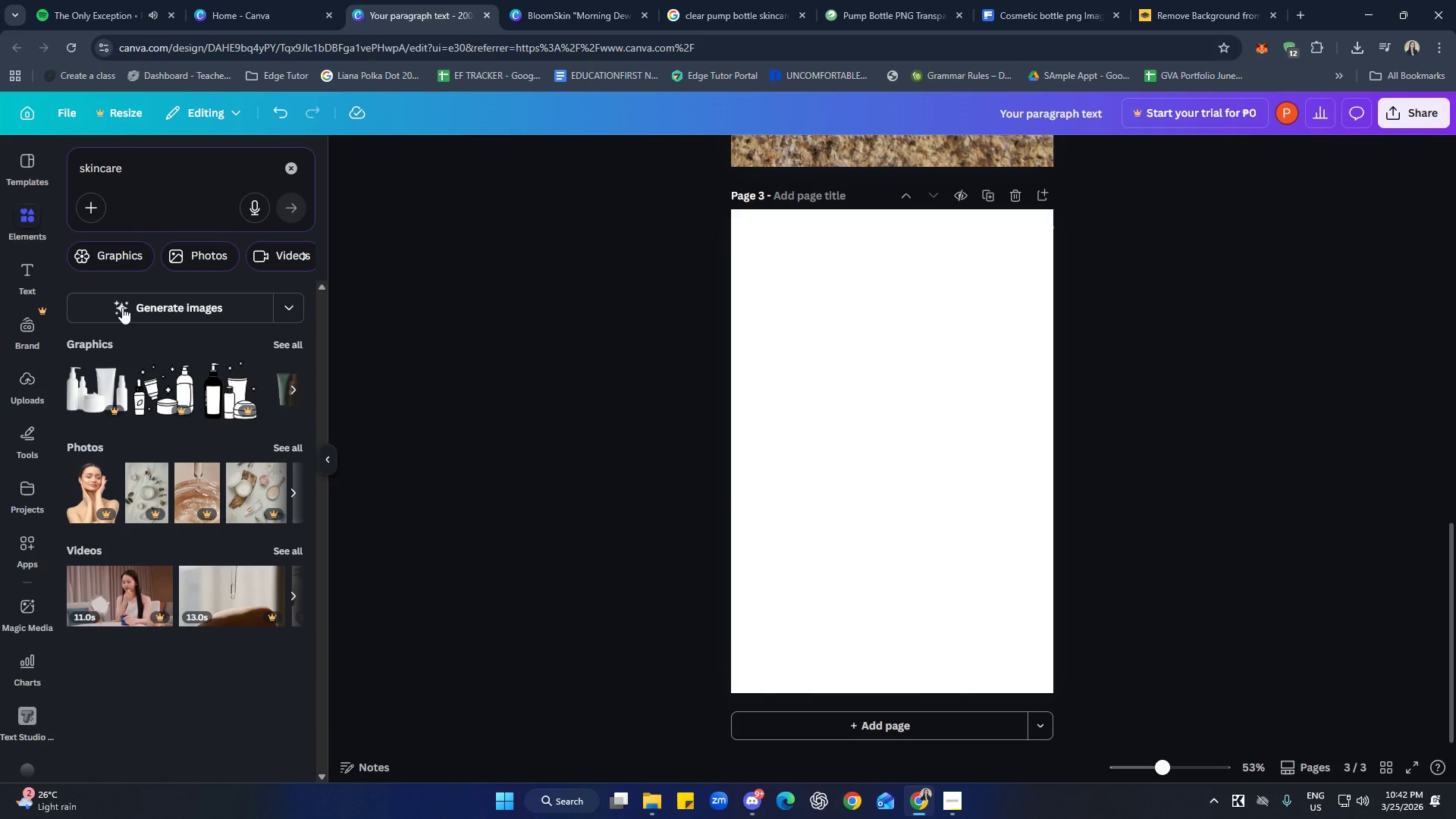 
left_click([290, 175])
 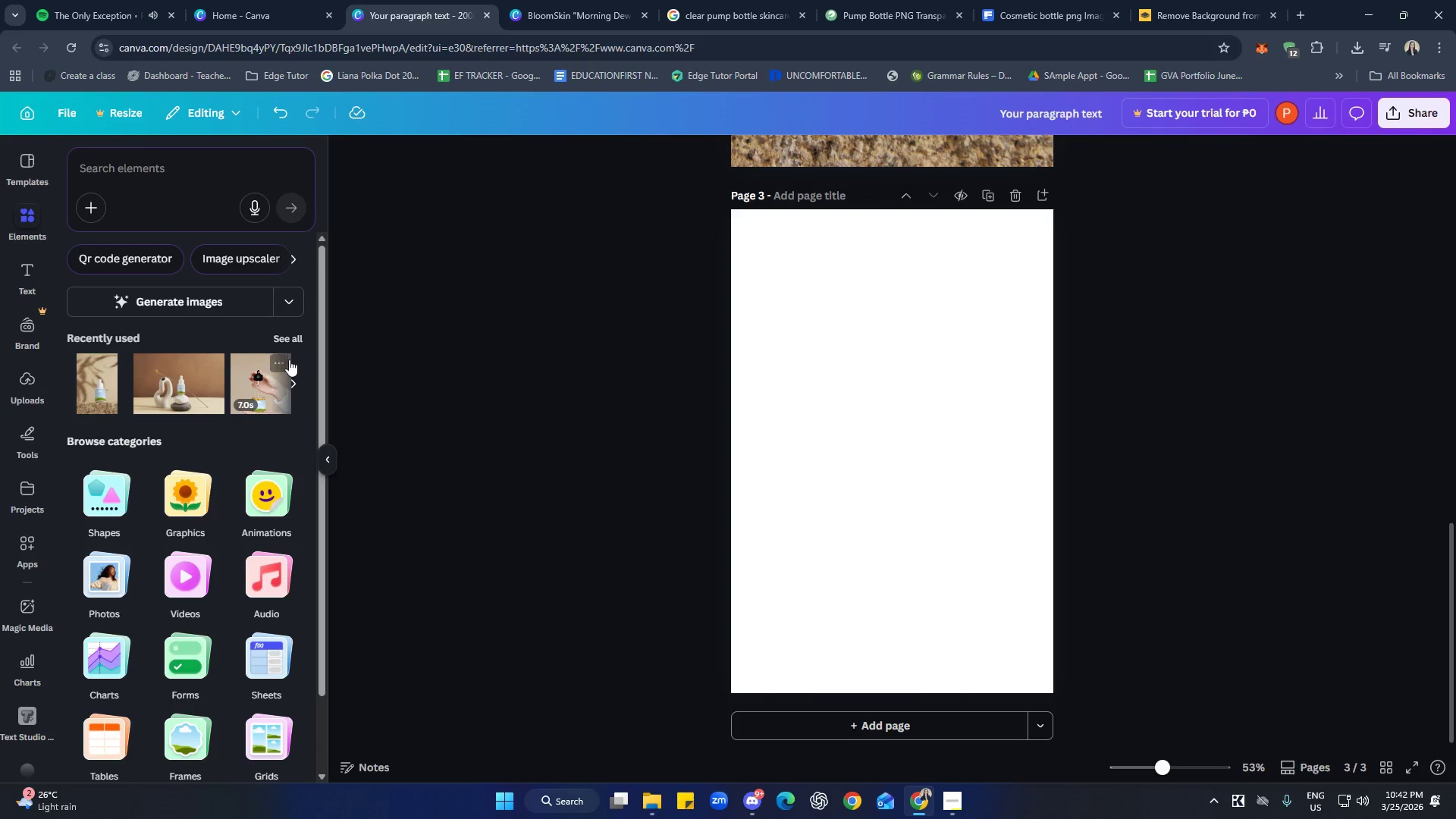 
left_click([192, 174])
 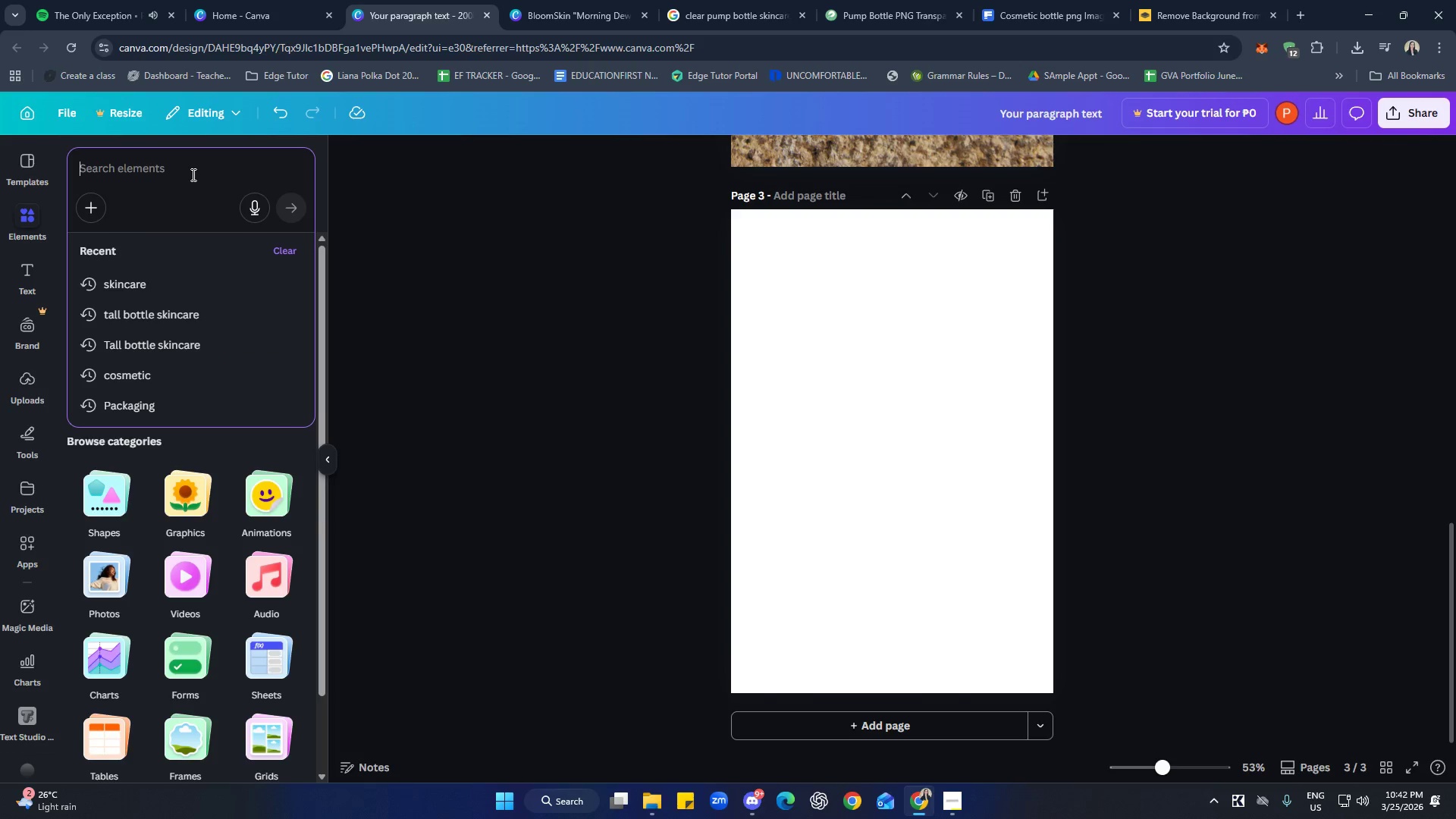 
type(cosmne)
key(Backspace)
key(Backspace)
type(etic)
 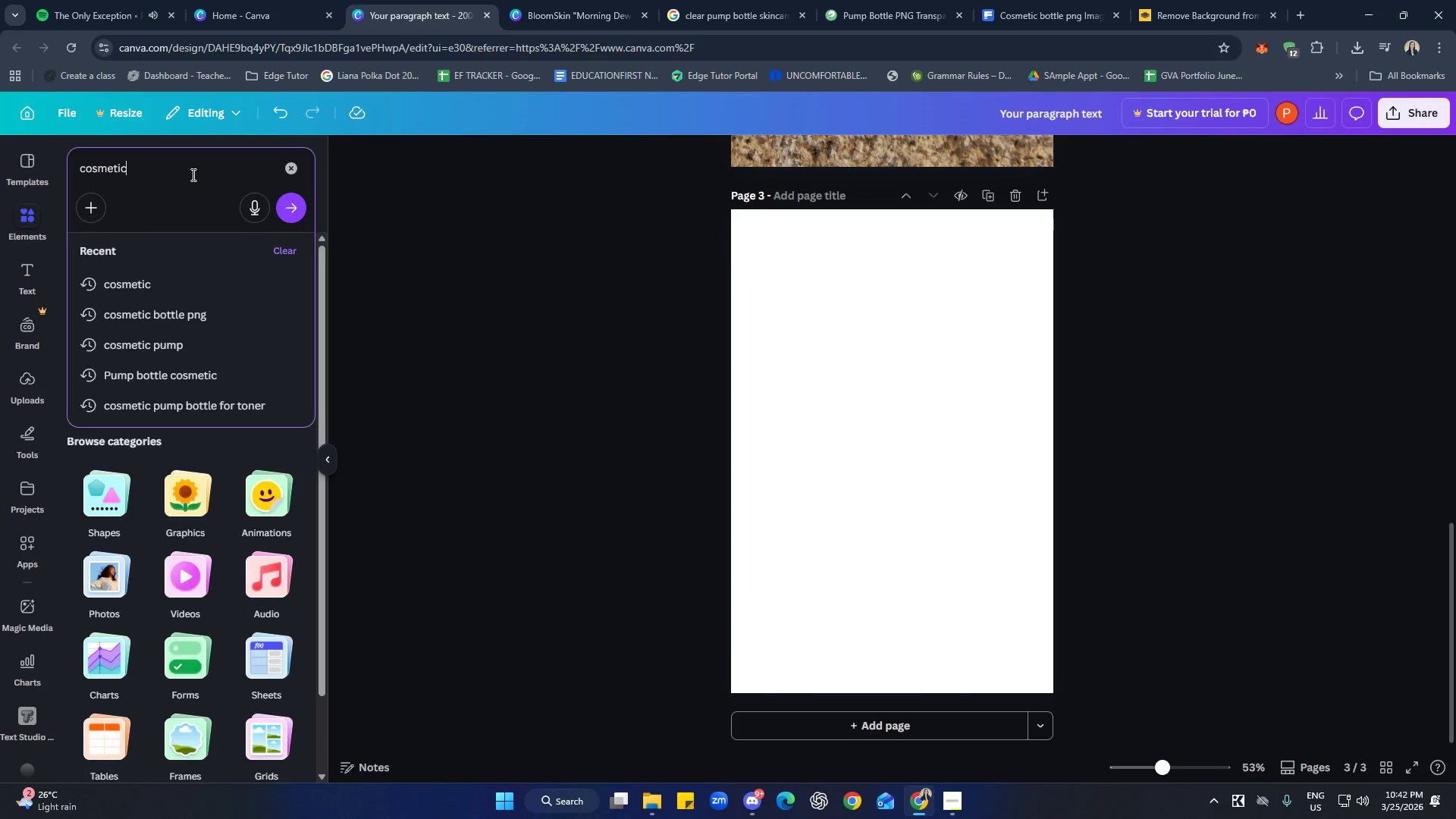 
key(Enter)
 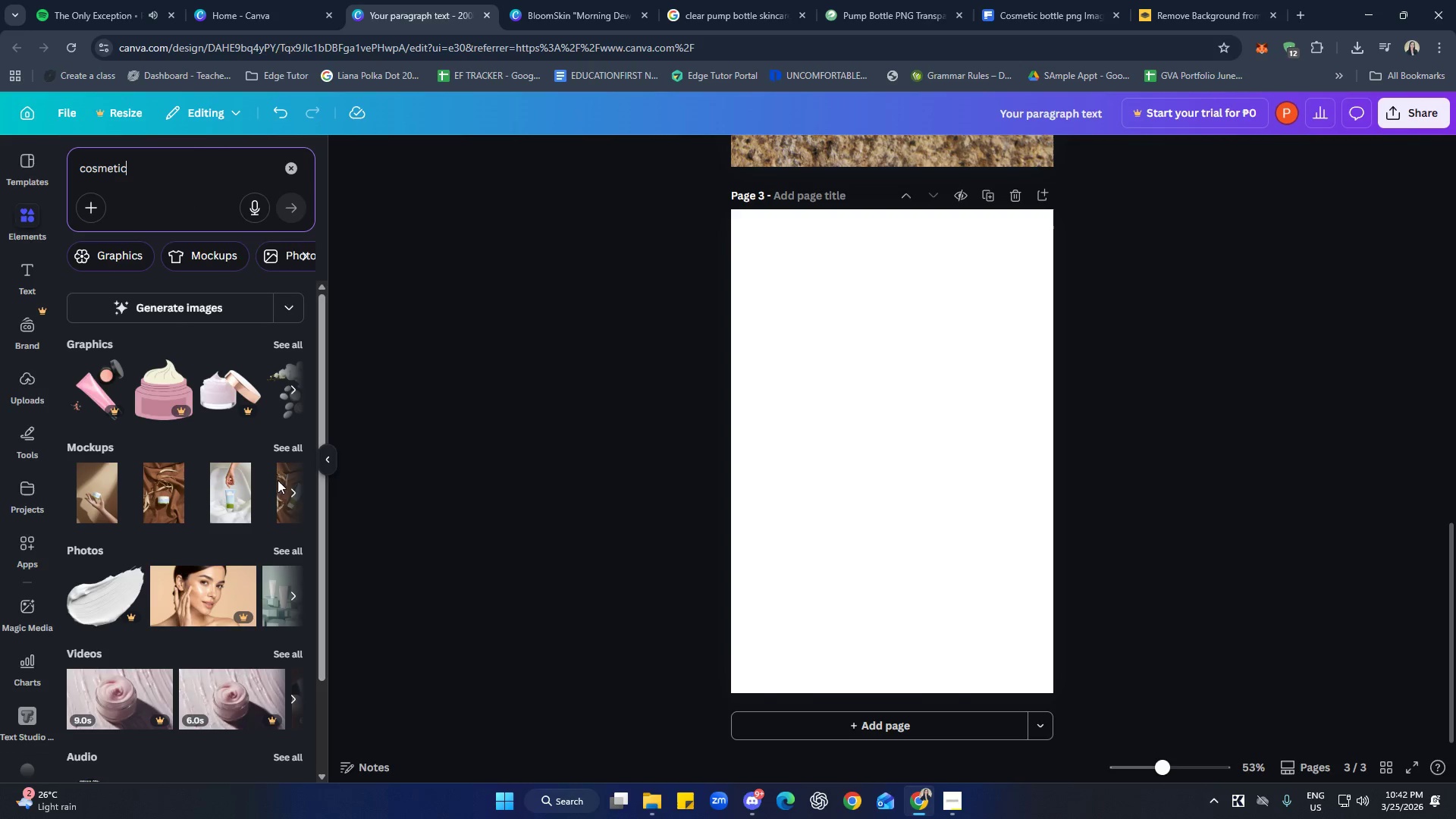 
left_click([290, 445])
 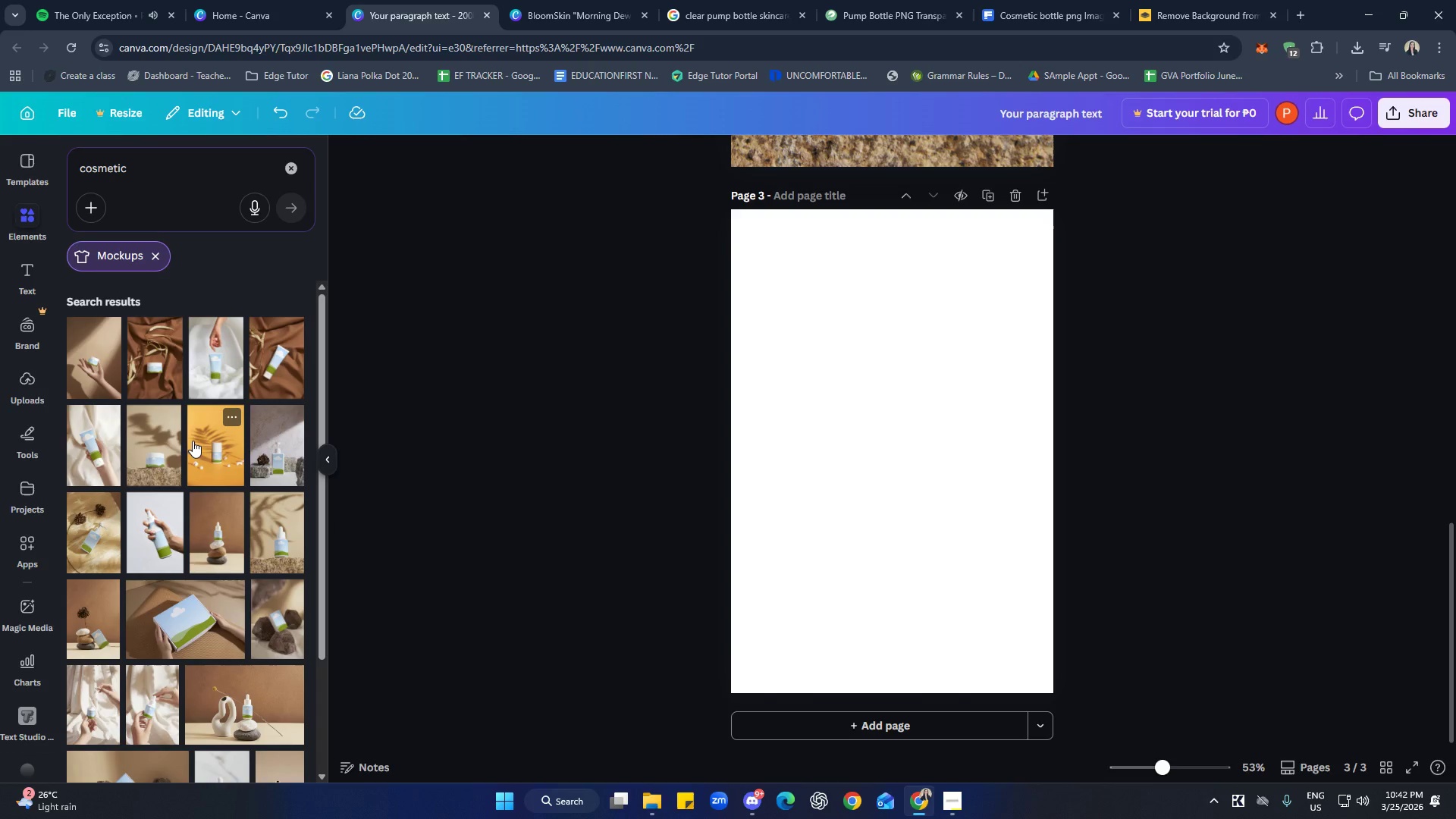 
scroll: coordinate [870, 516], scroll_direction: up, amount: 13.0
 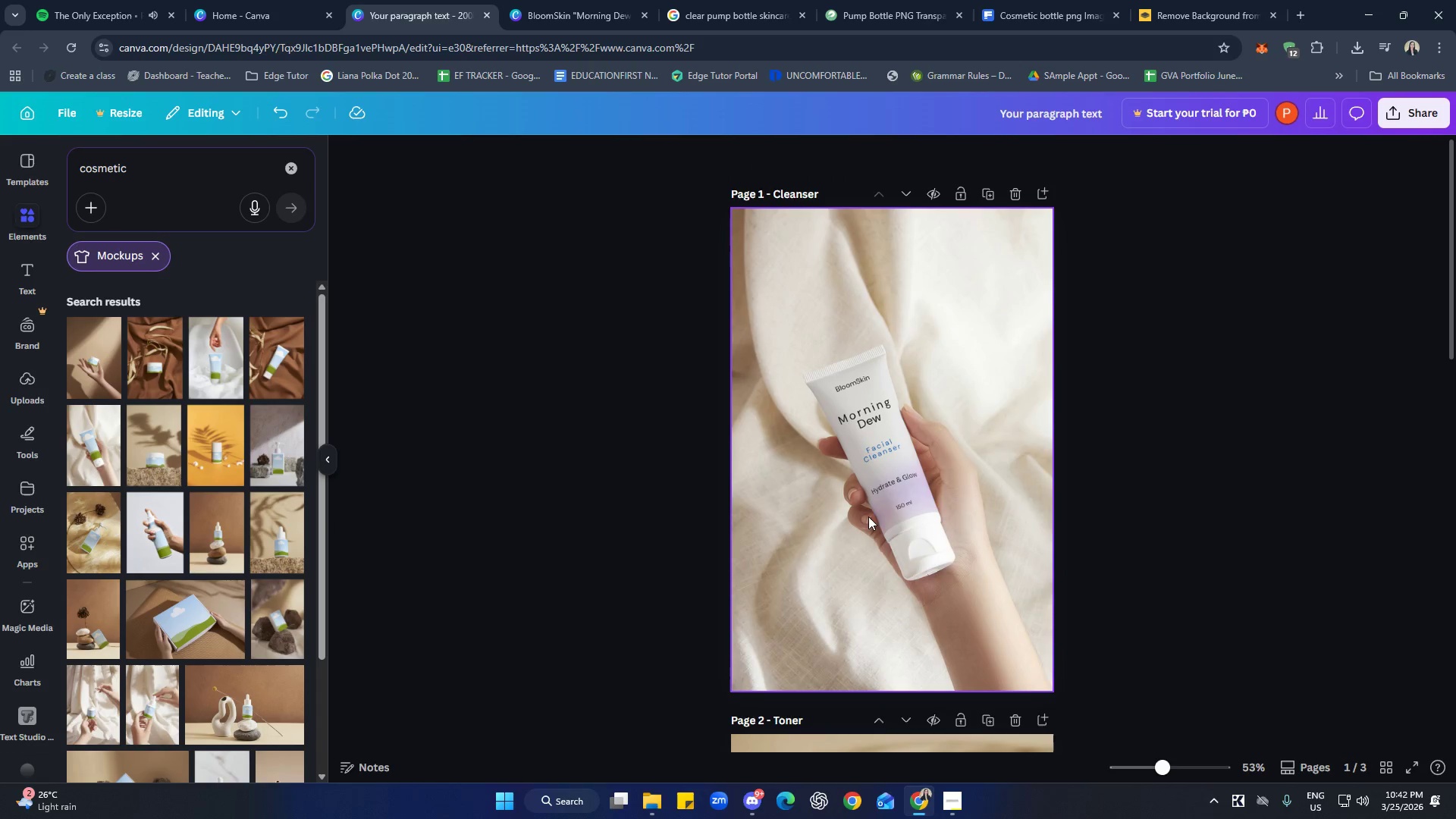 
scroll: coordinate [768, 512], scroll_direction: down, amount: 8.0
 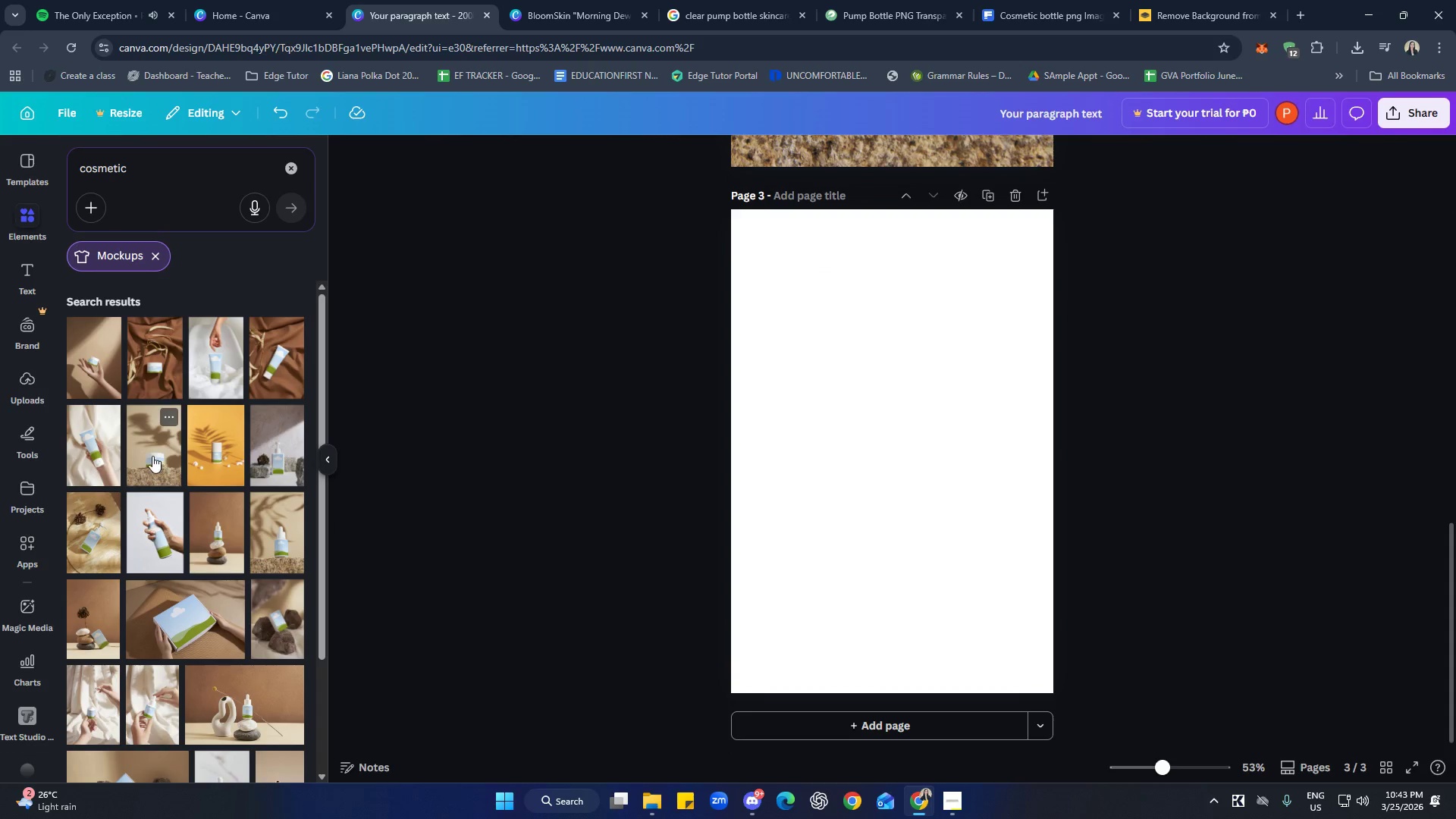 
left_click([153, 449])
 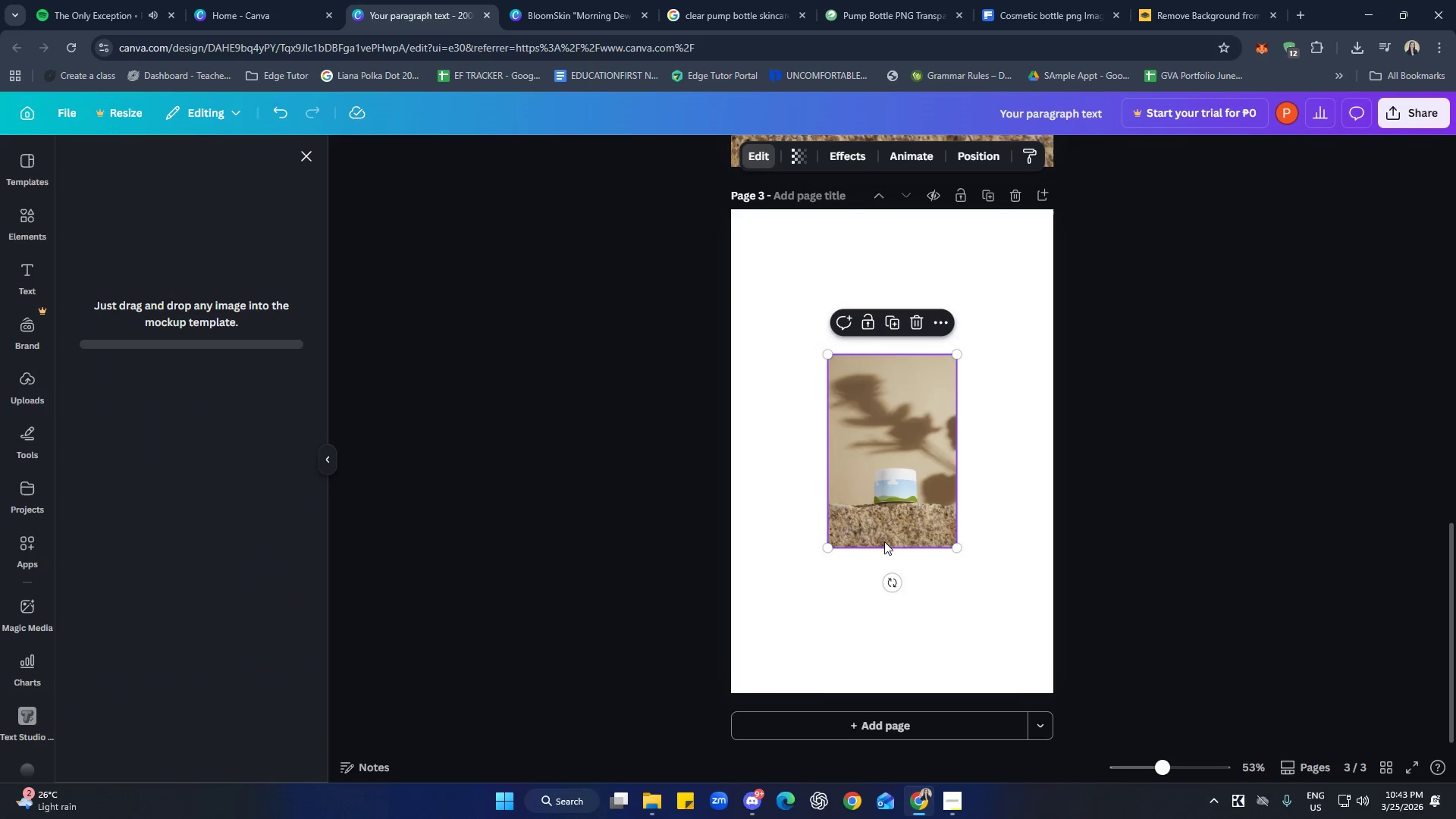 
left_click_drag(start_coordinate=[902, 520], to_coordinate=[795, 456])
 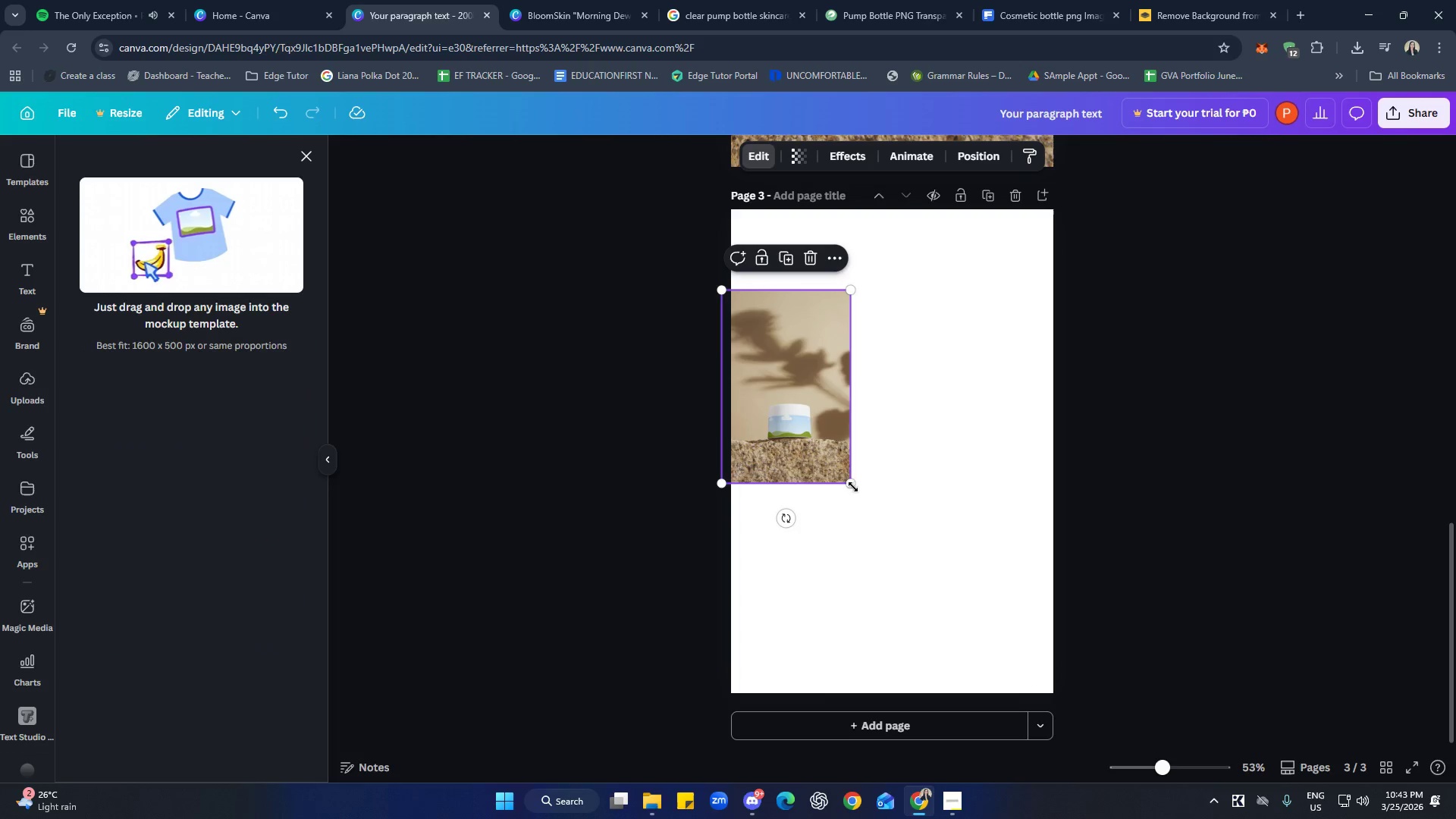 
left_click_drag(start_coordinate=[851, 482], to_coordinate=[1033, 596])
 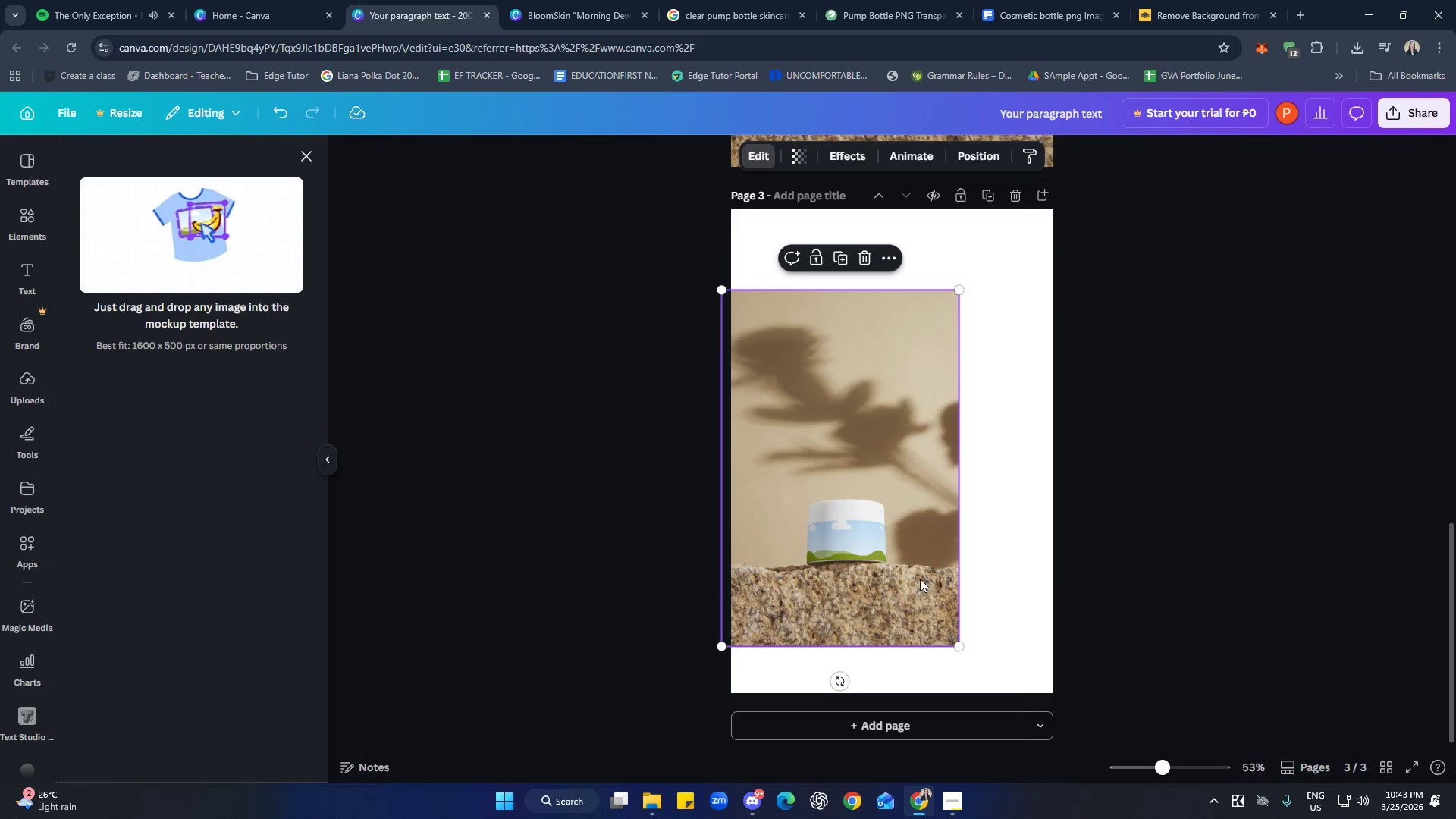 
left_click_drag(start_coordinate=[917, 572], to_coordinate=[925, 493])
 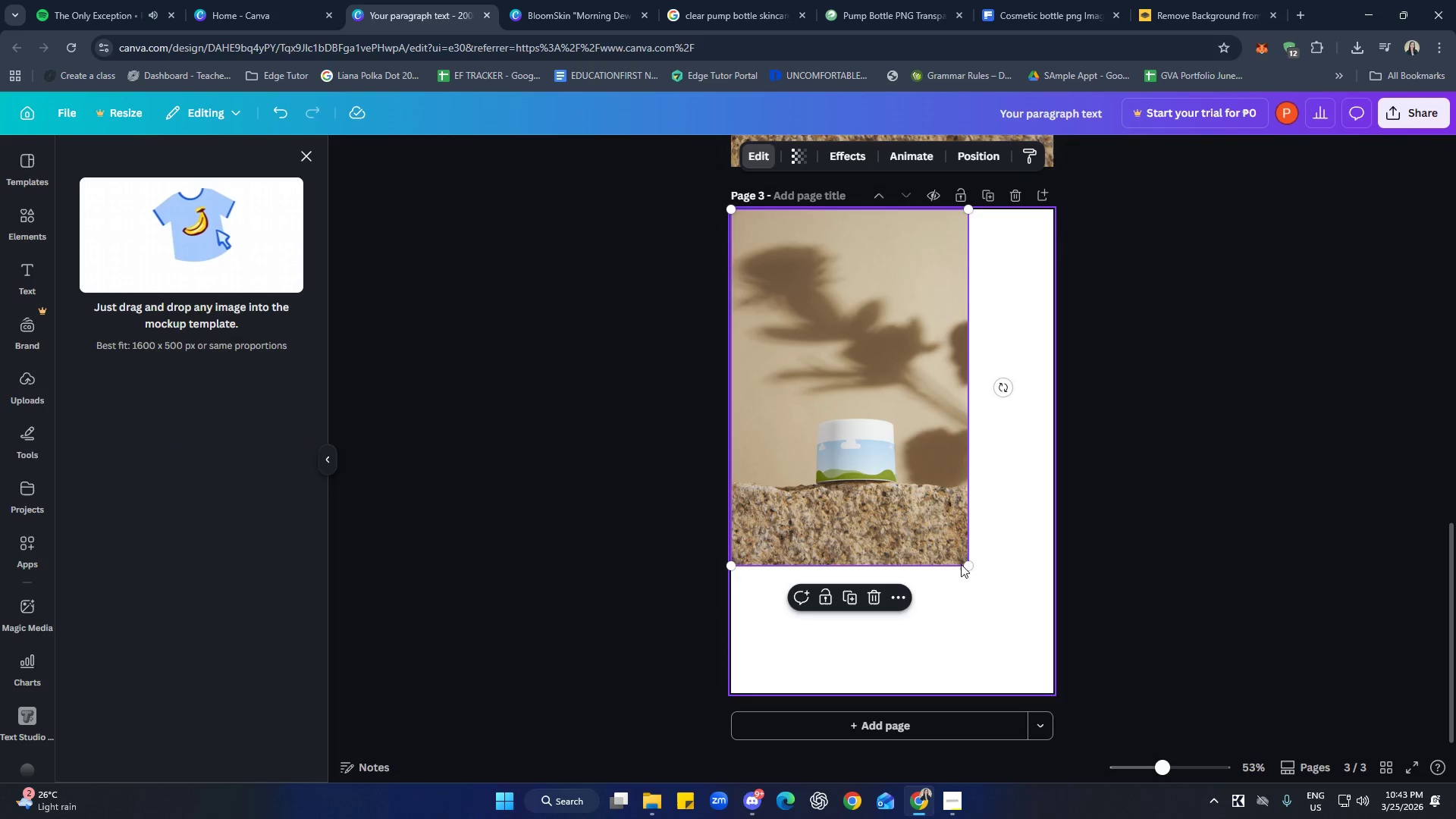 
left_click_drag(start_coordinate=[963, 563], to_coordinate=[1044, 690])
 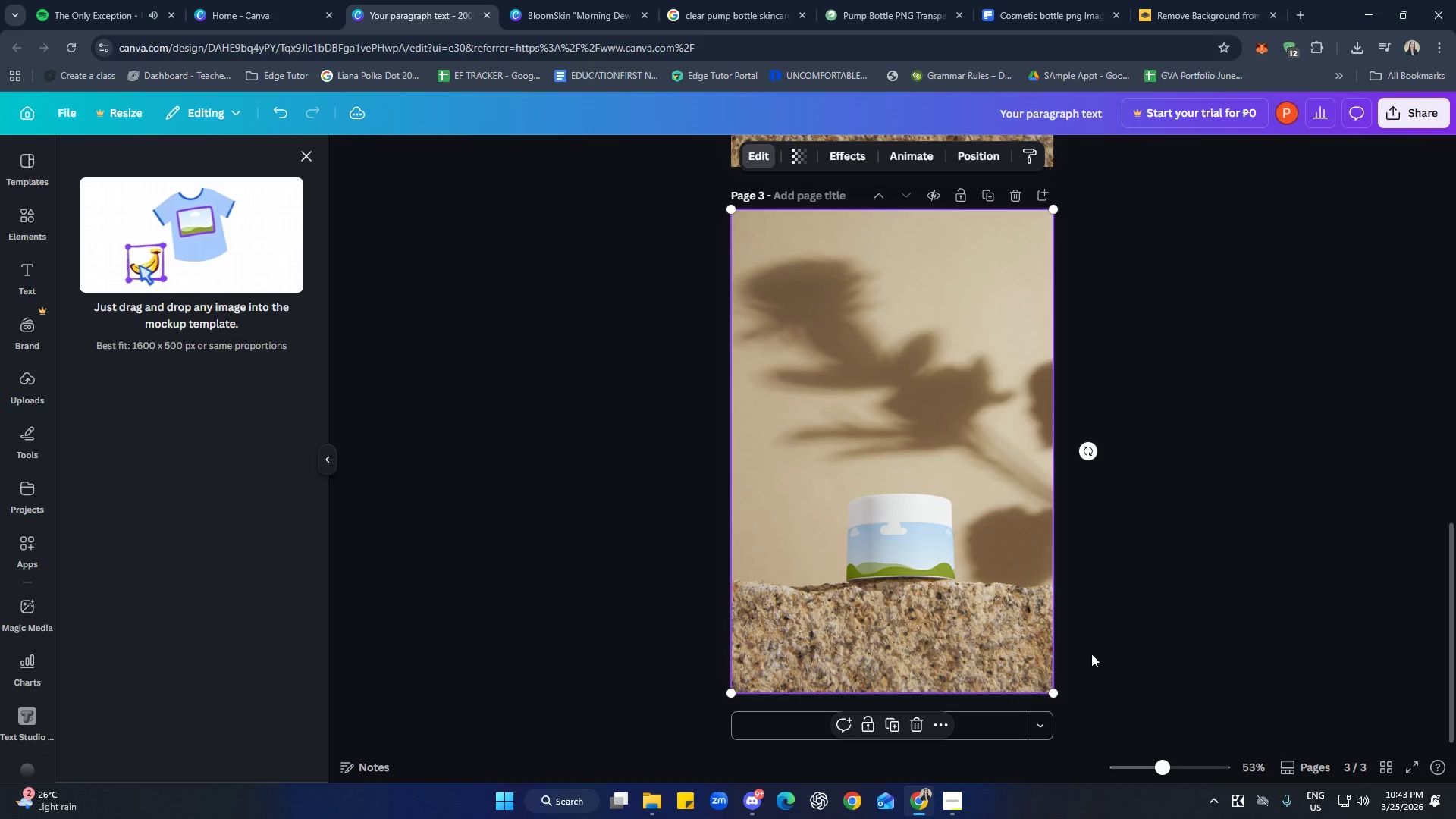 
left_click([1144, 635])
 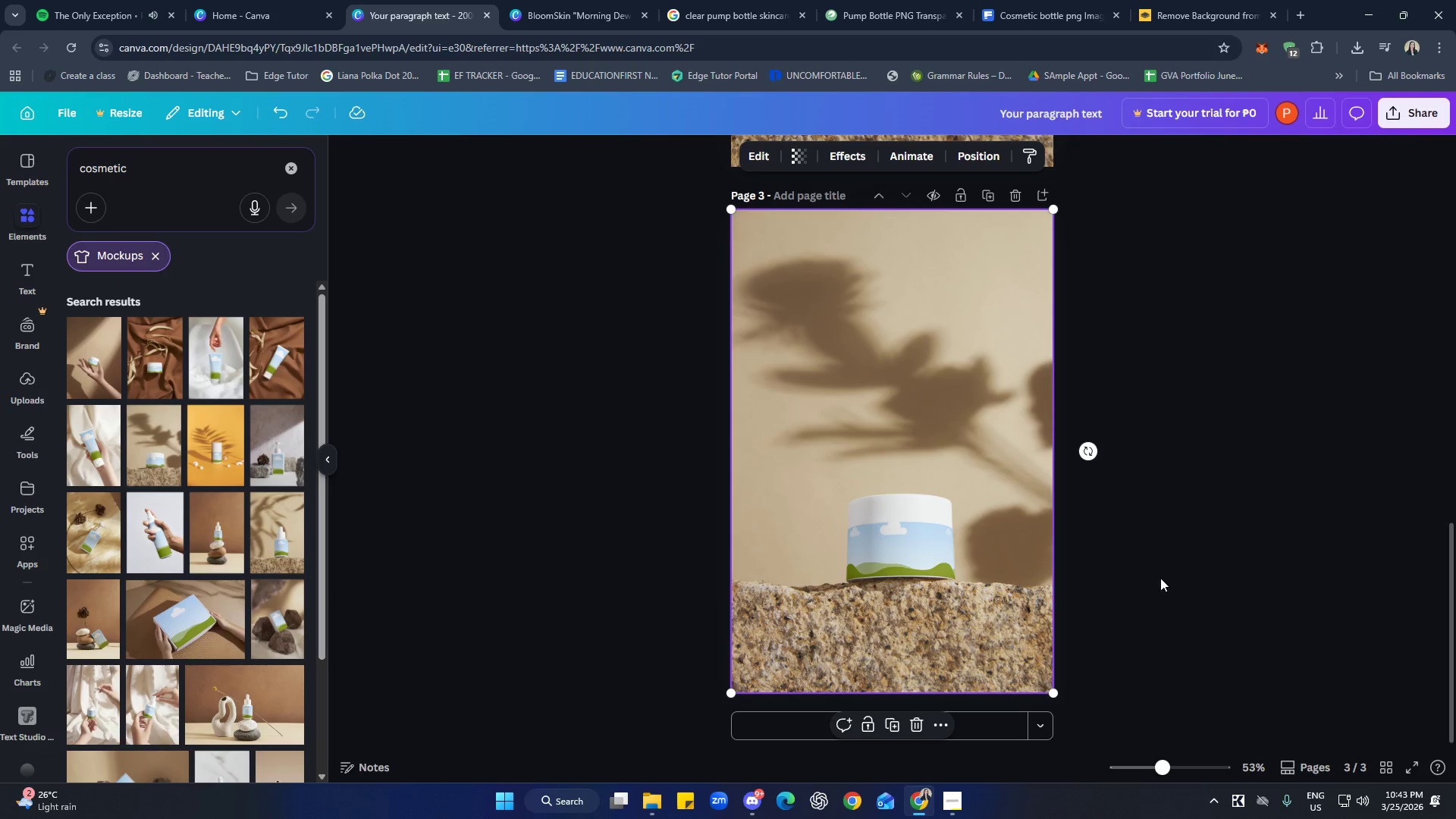 
left_click([1188, 566])
 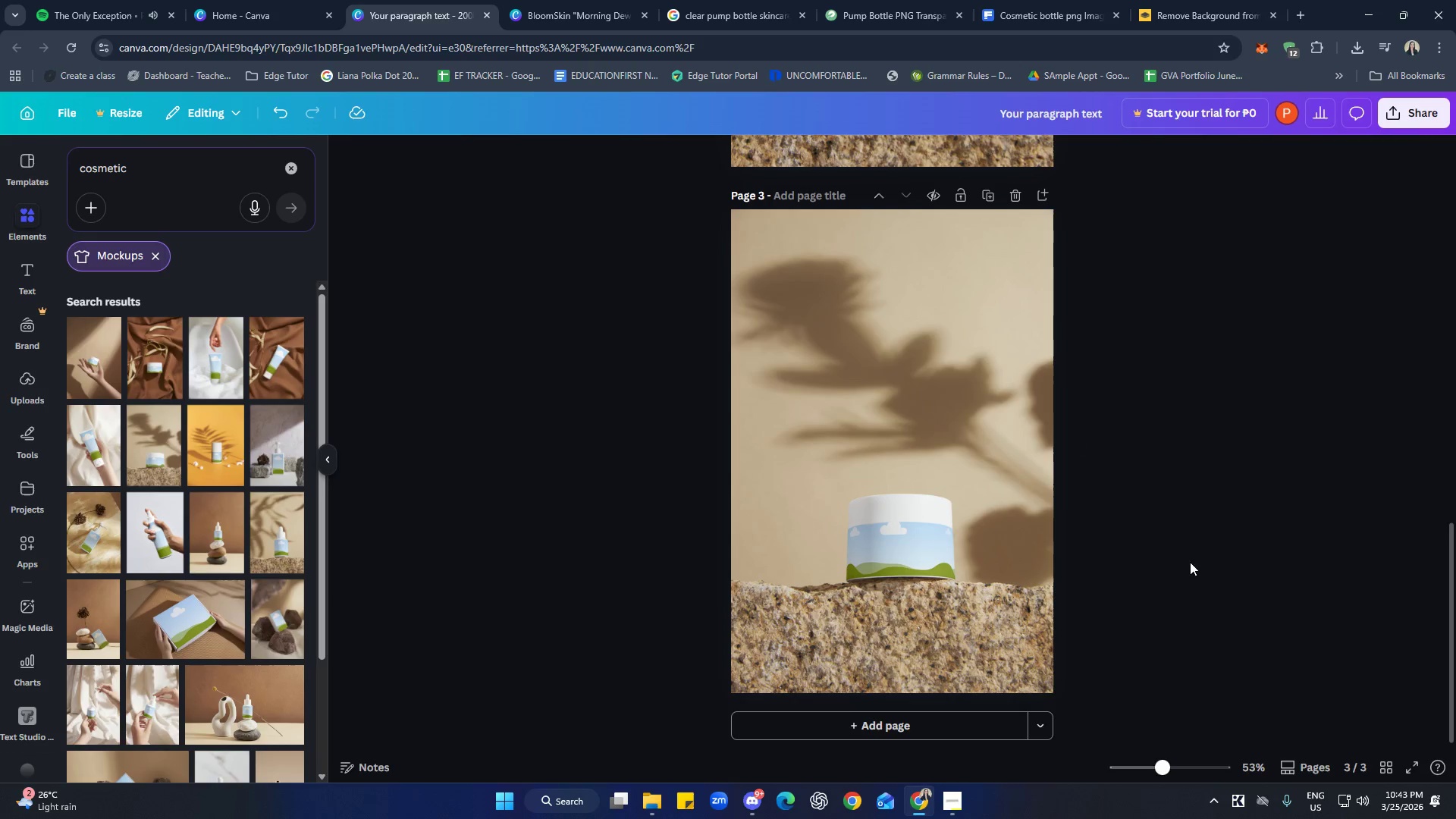 
scroll: coordinate [1192, 629], scroll_direction: up, amount: 11.0
 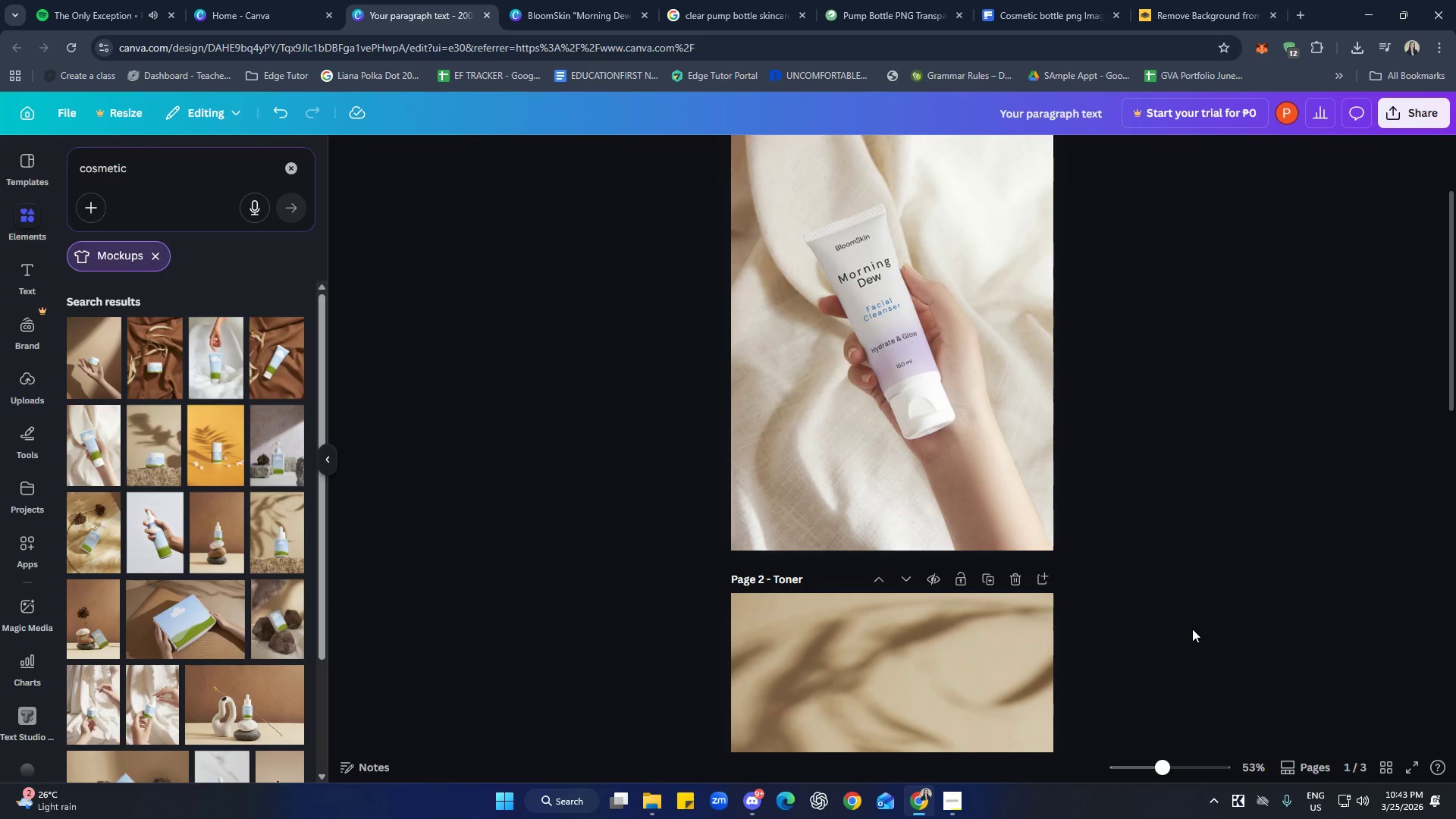 
scroll: coordinate [1192, 622], scroll_direction: down, amount: 12.0
 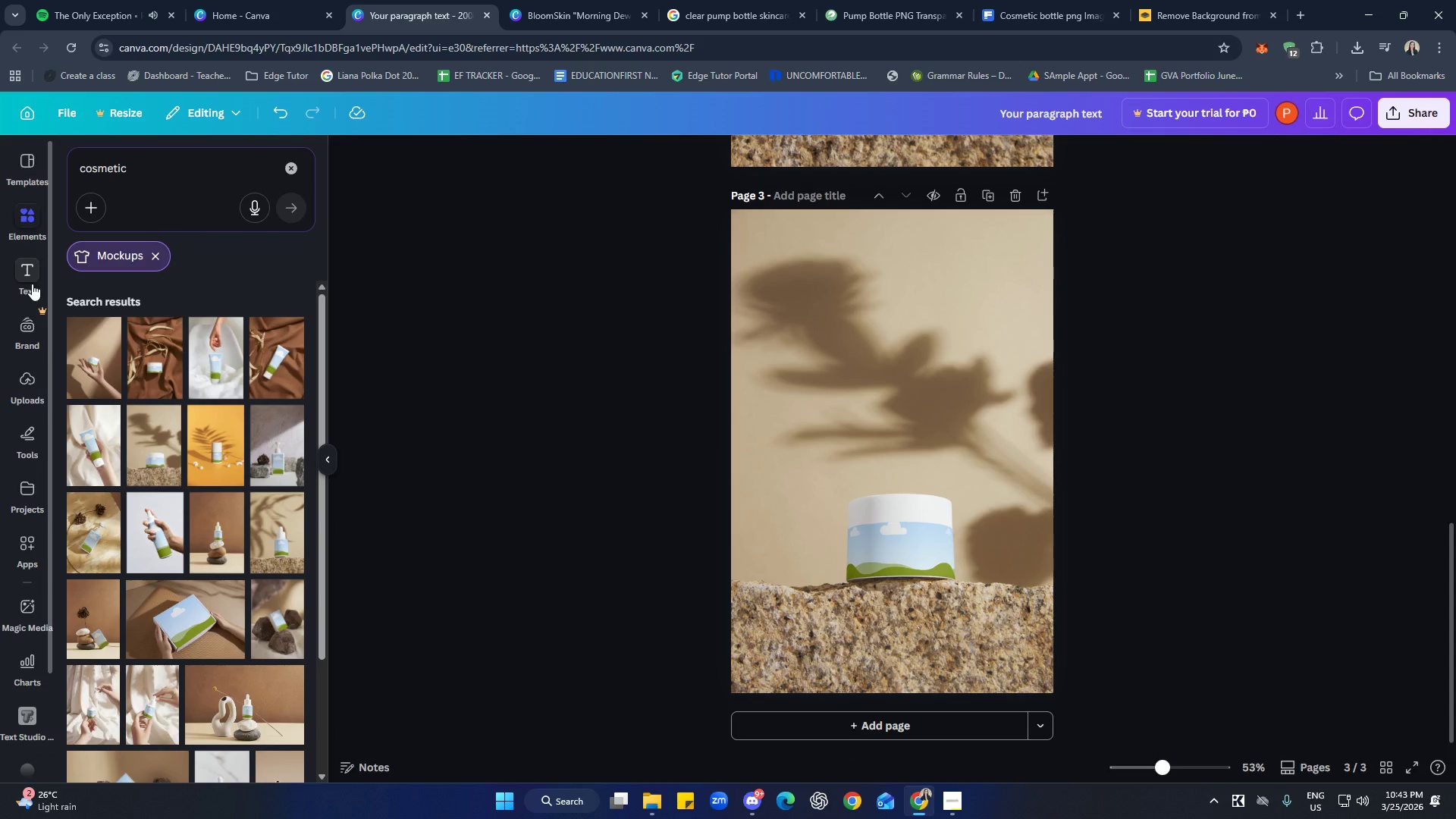 
left_click([23, 387])
 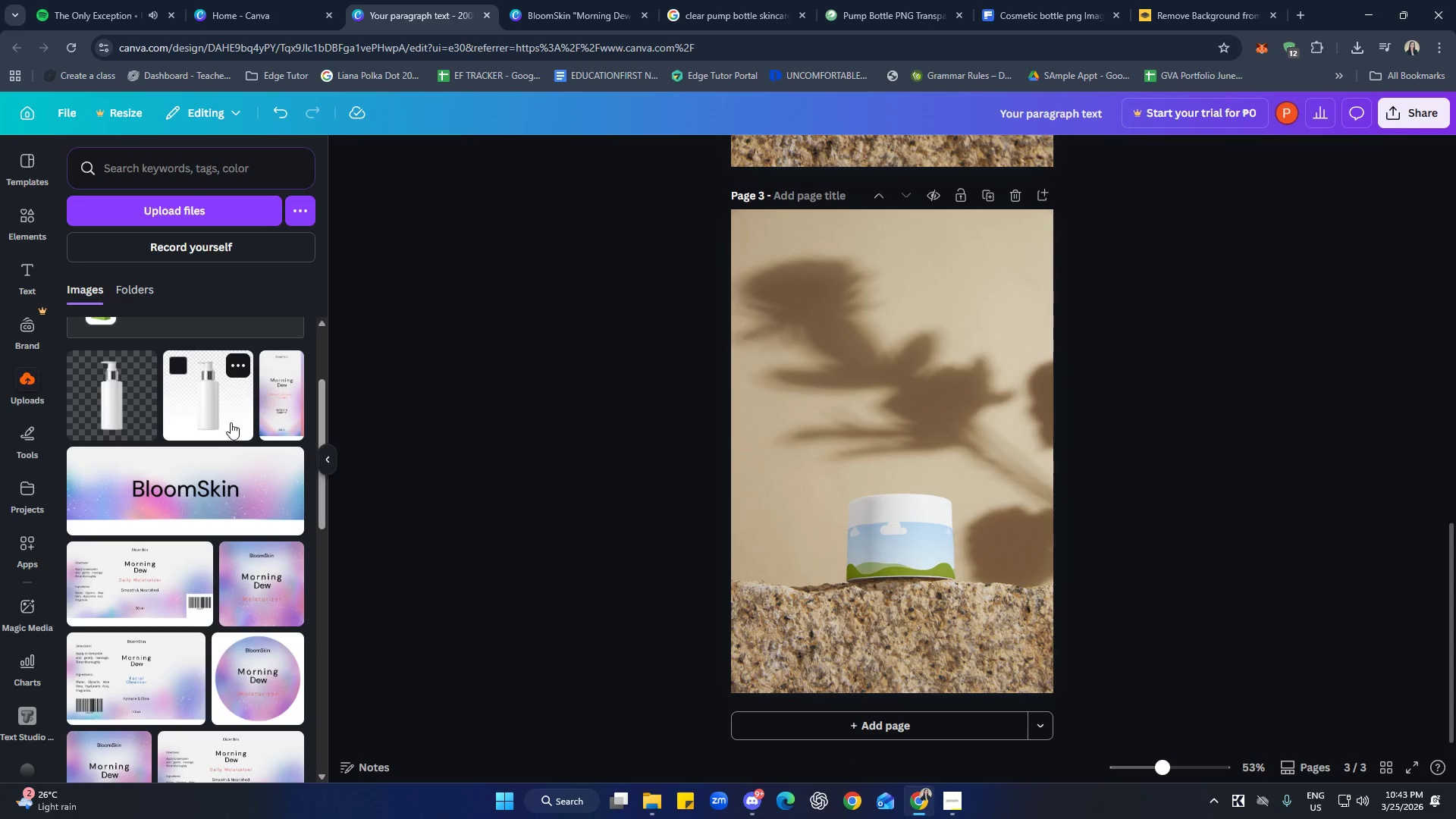 
scroll: coordinate [243, 457], scroll_direction: down, amount: 3.0
 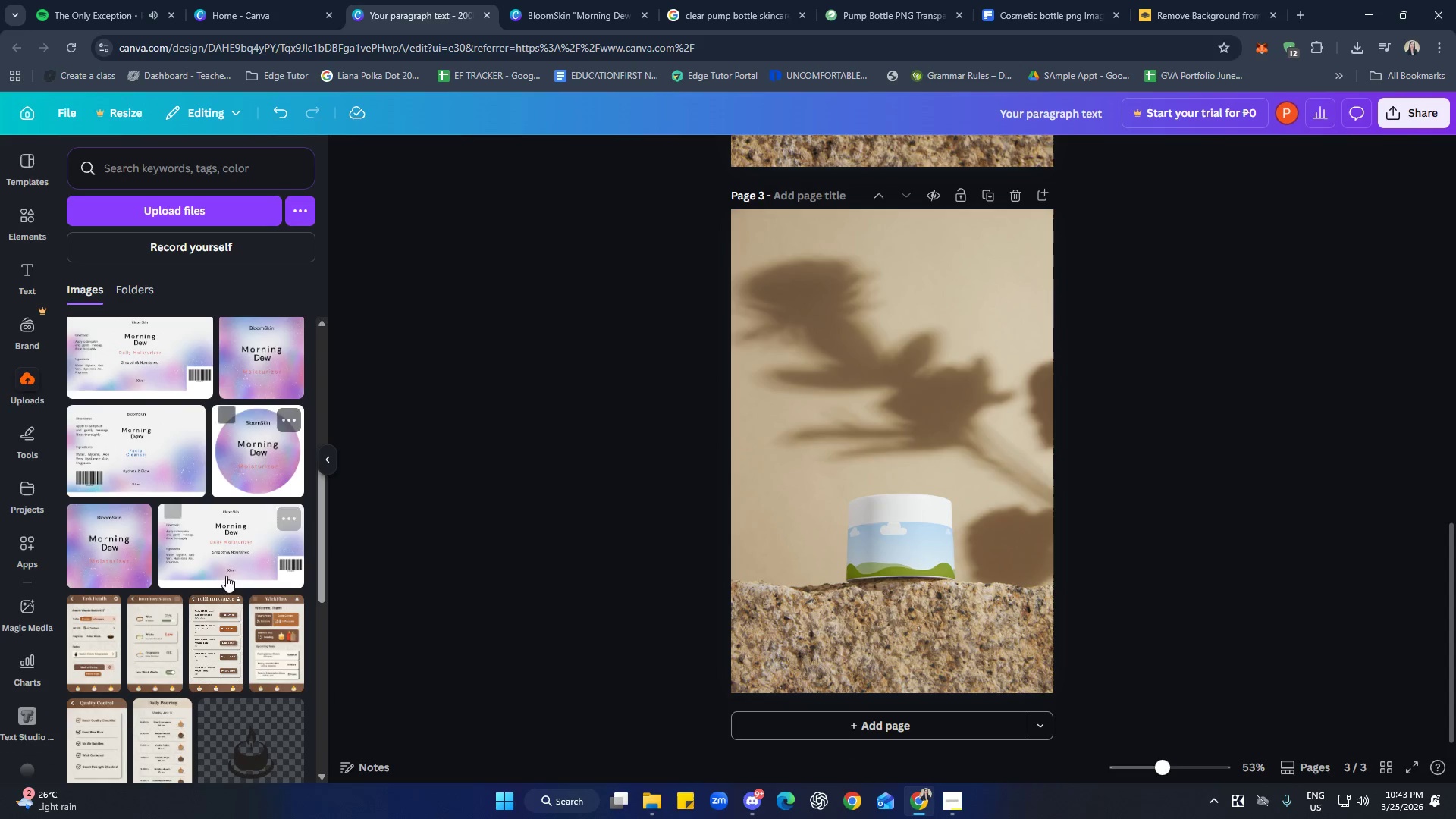 
mouse_move([216, 598])
 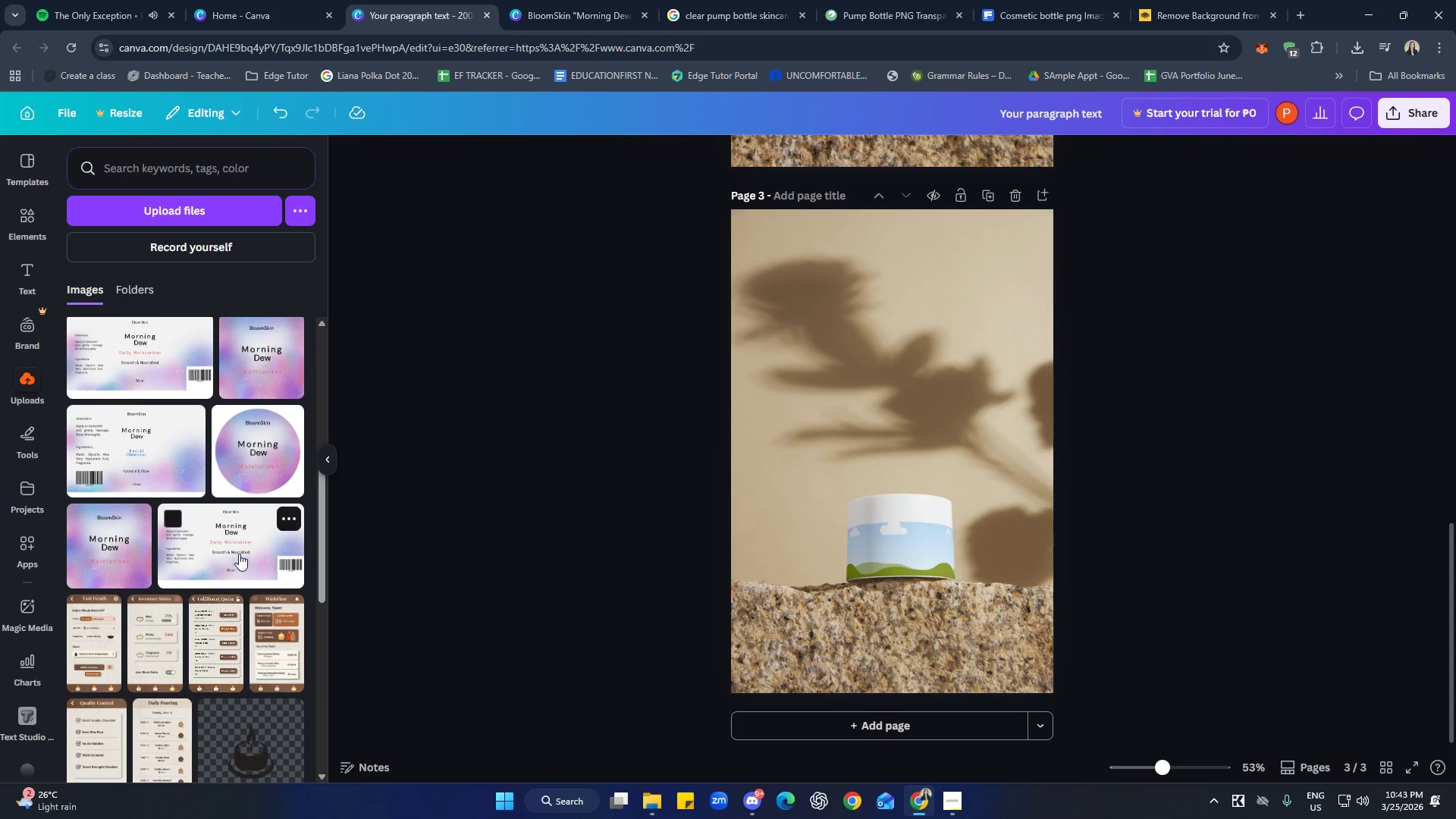 
left_click([239, 554])
 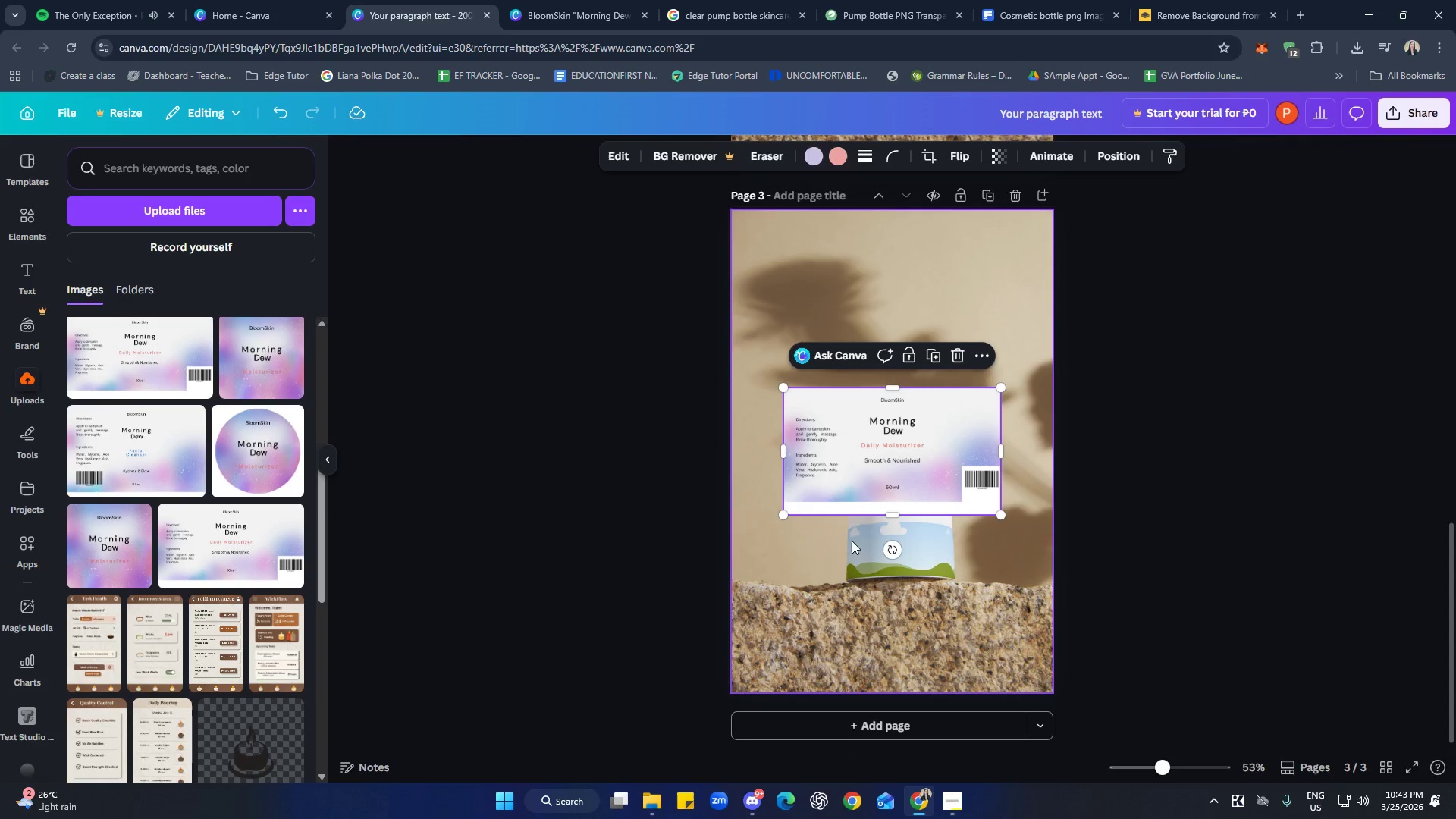 
left_click_drag(start_coordinate=[888, 458], to_coordinate=[889, 550])
 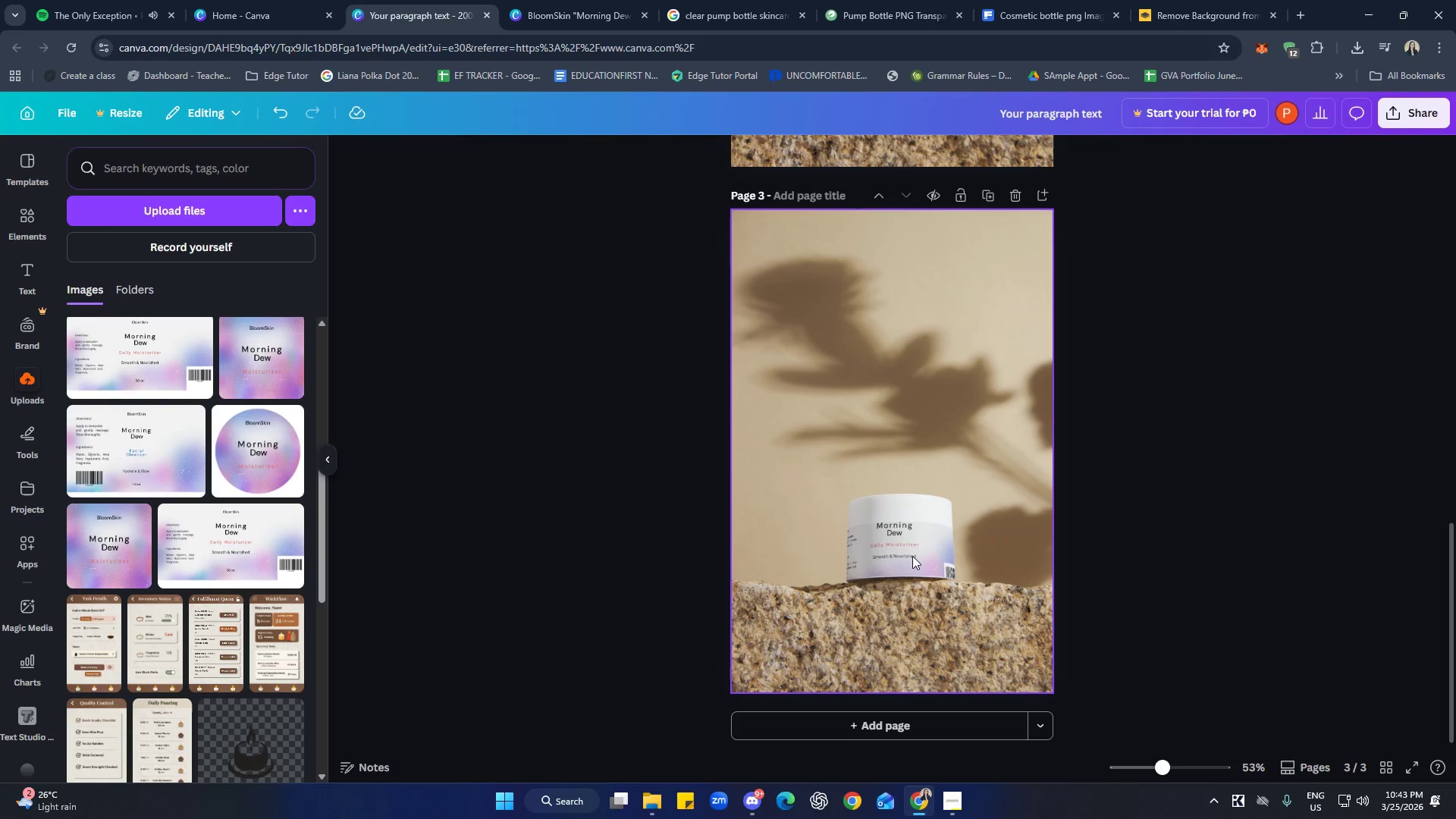 
double_click([897, 554])
 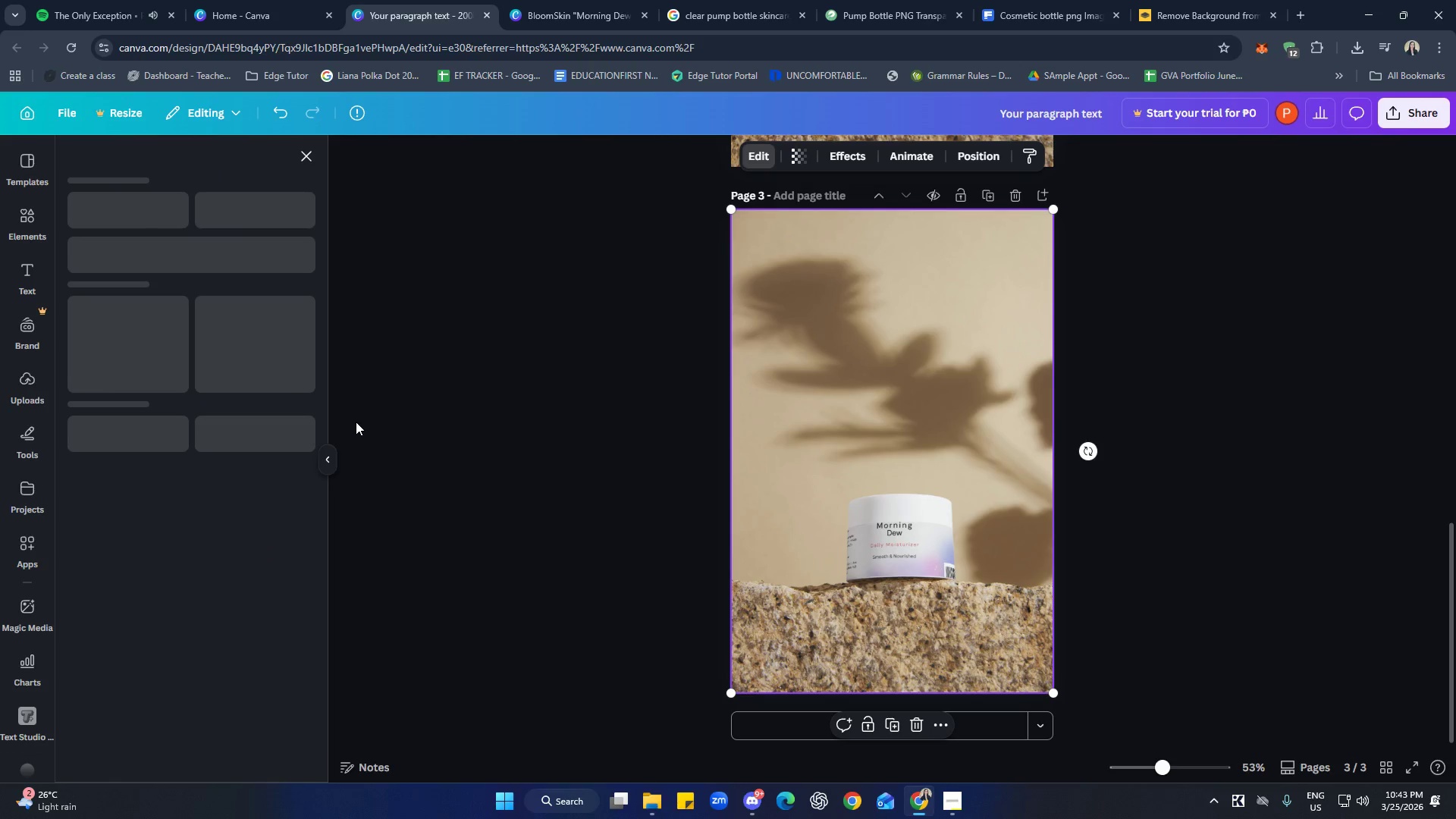 
mouse_move([236, 349])
 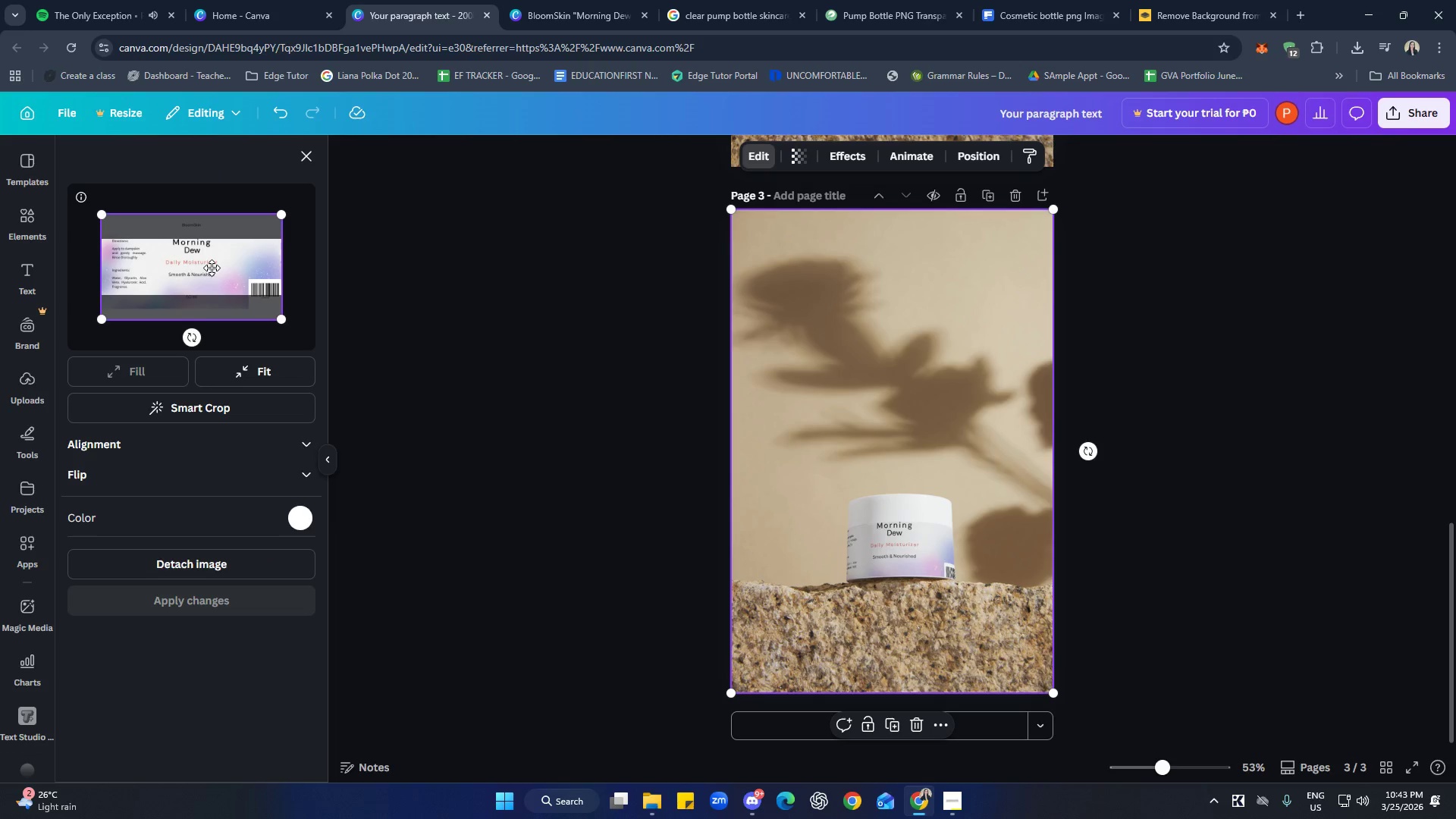 
left_click_drag(start_coordinate=[212, 268], to_coordinate=[211, 274])
 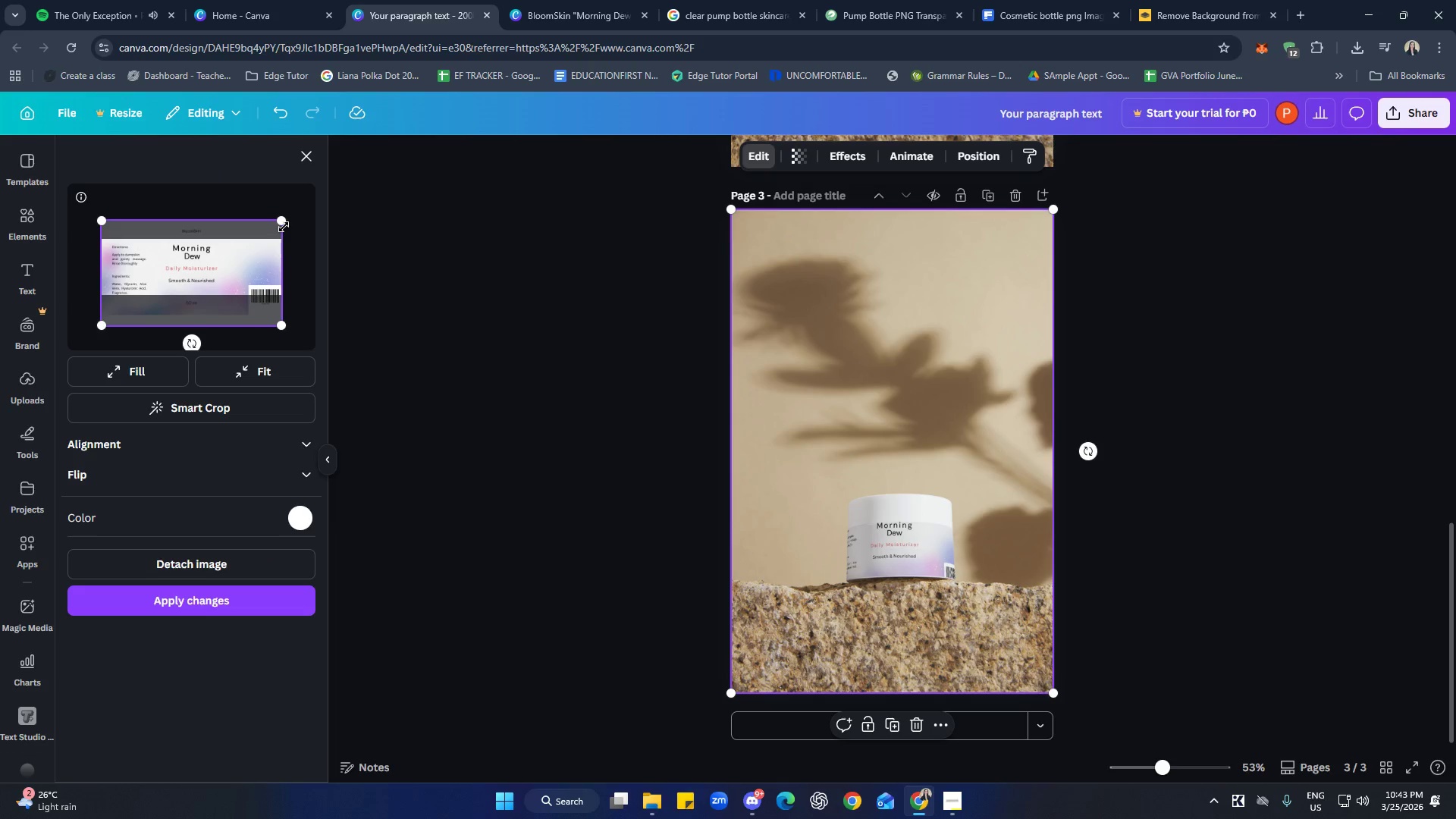 
left_click_drag(start_coordinate=[284, 225], to_coordinate=[275, 235])
 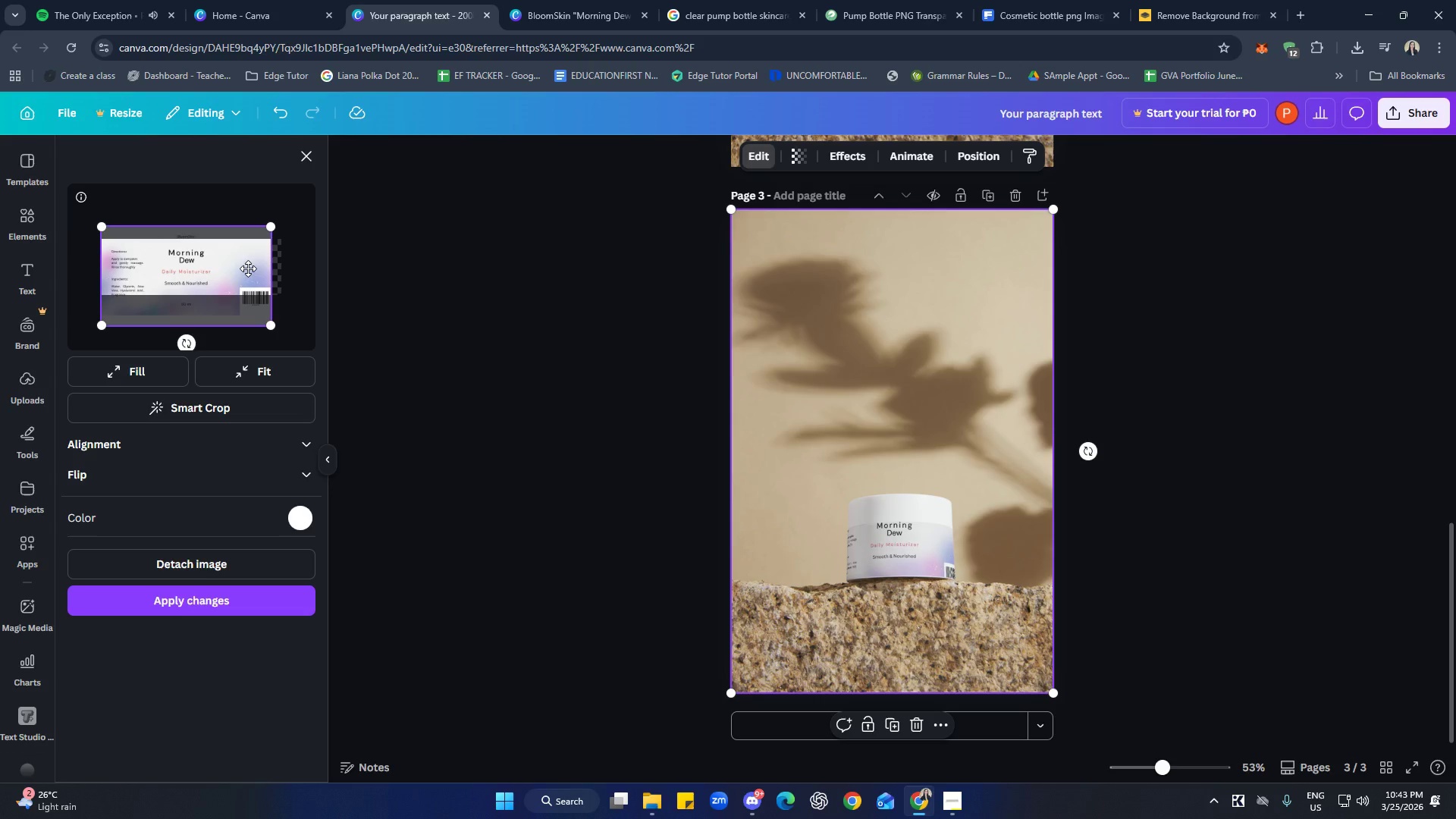 
left_click_drag(start_coordinate=[247, 268], to_coordinate=[253, 265])
 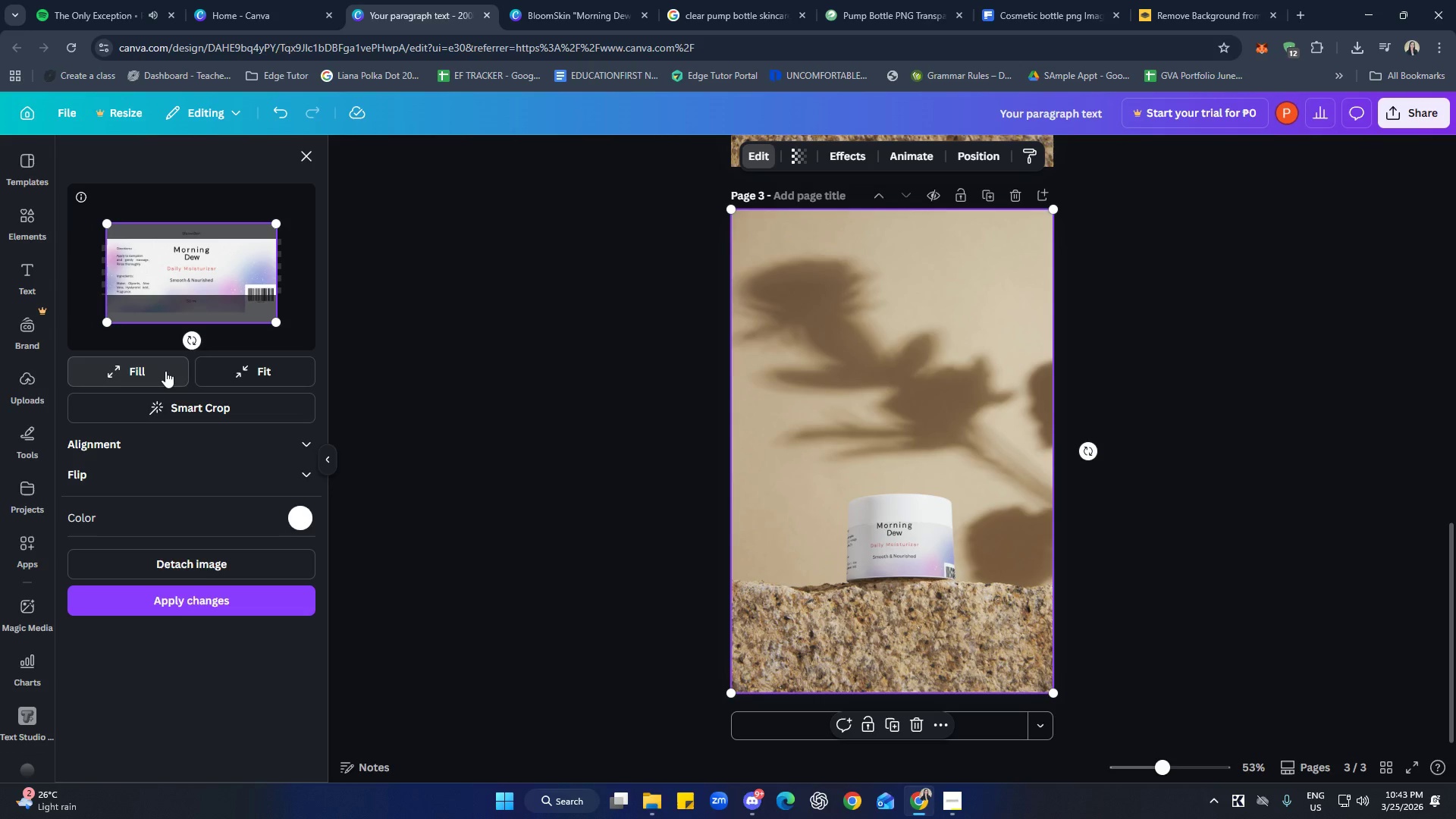 
left_click([230, 371])
 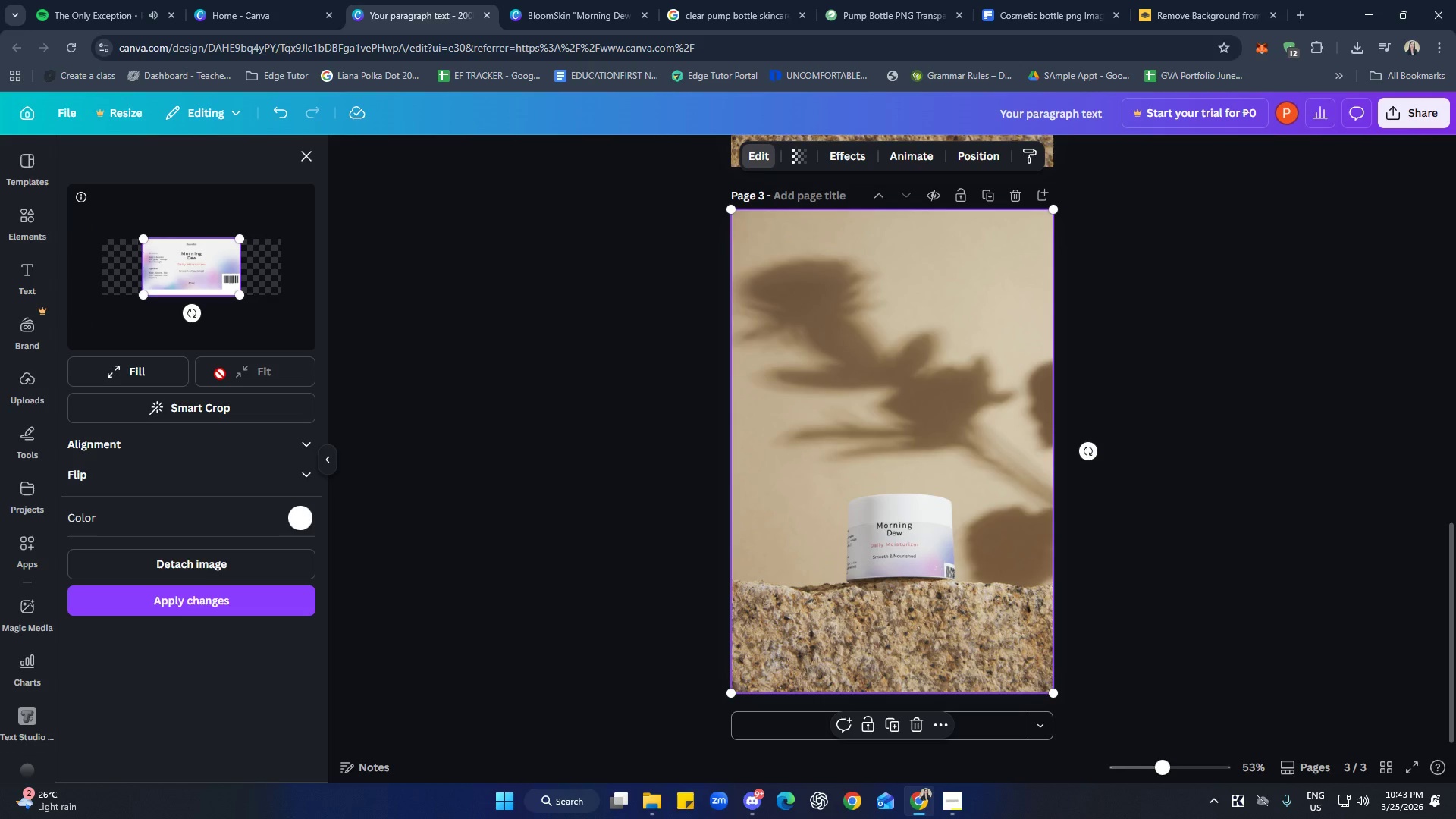 
left_click([153, 377])
 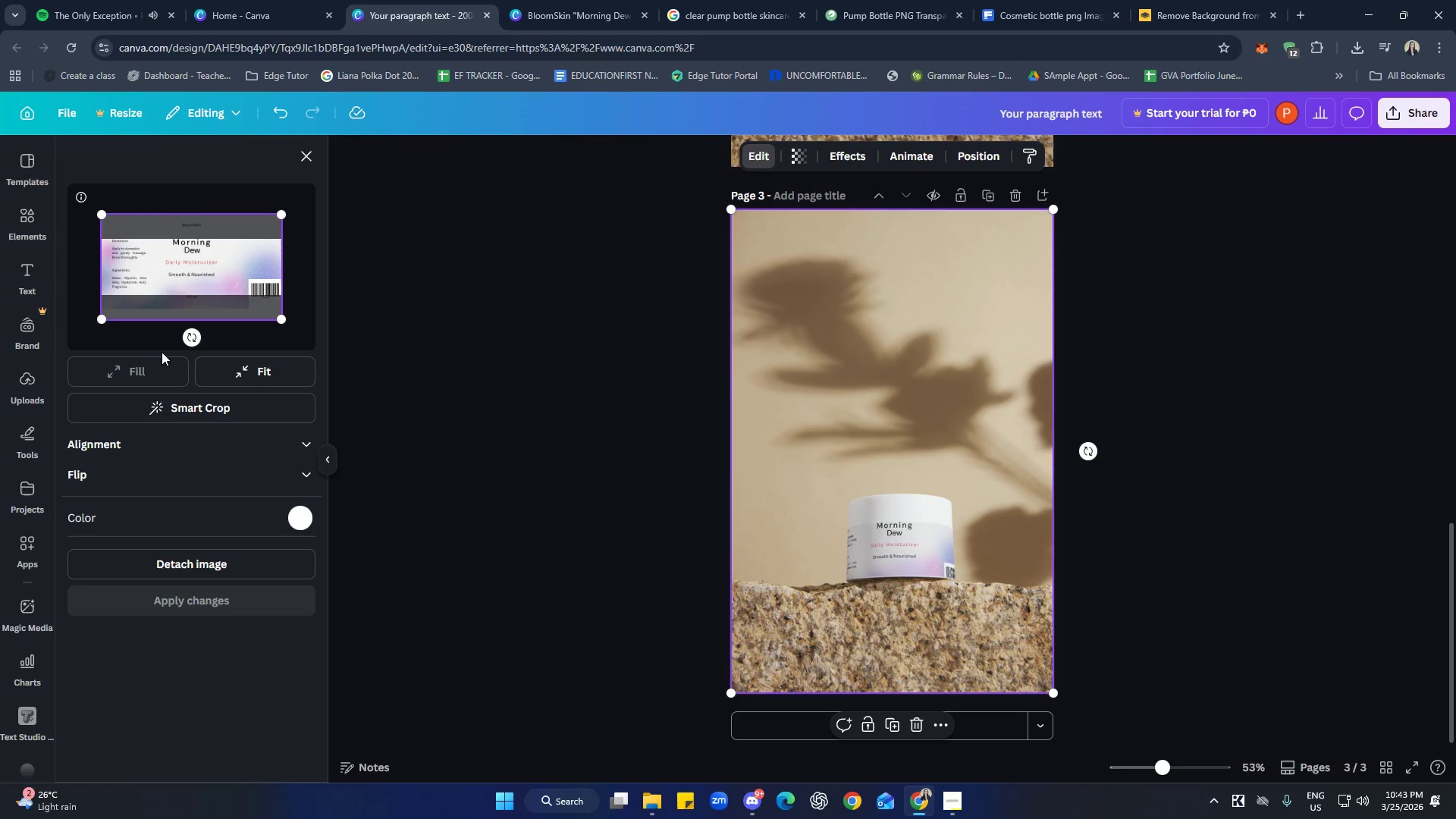 
left_click_drag(start_coordinate=[191, 262], to_coordinate=[188, 278])
 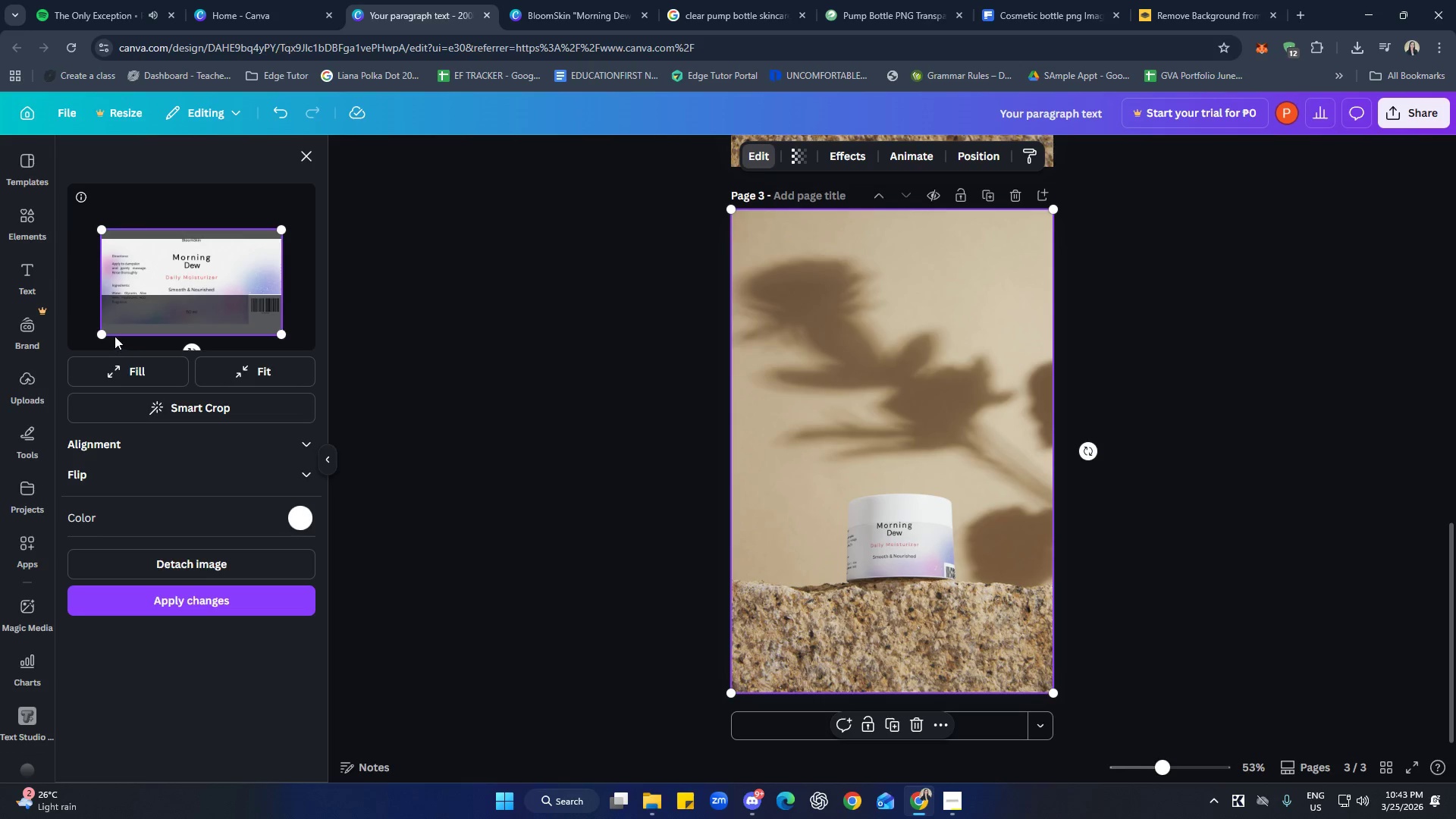 
left_click_drag(start_coordinate=[99, 329], to_coordinate=[106, 318])
 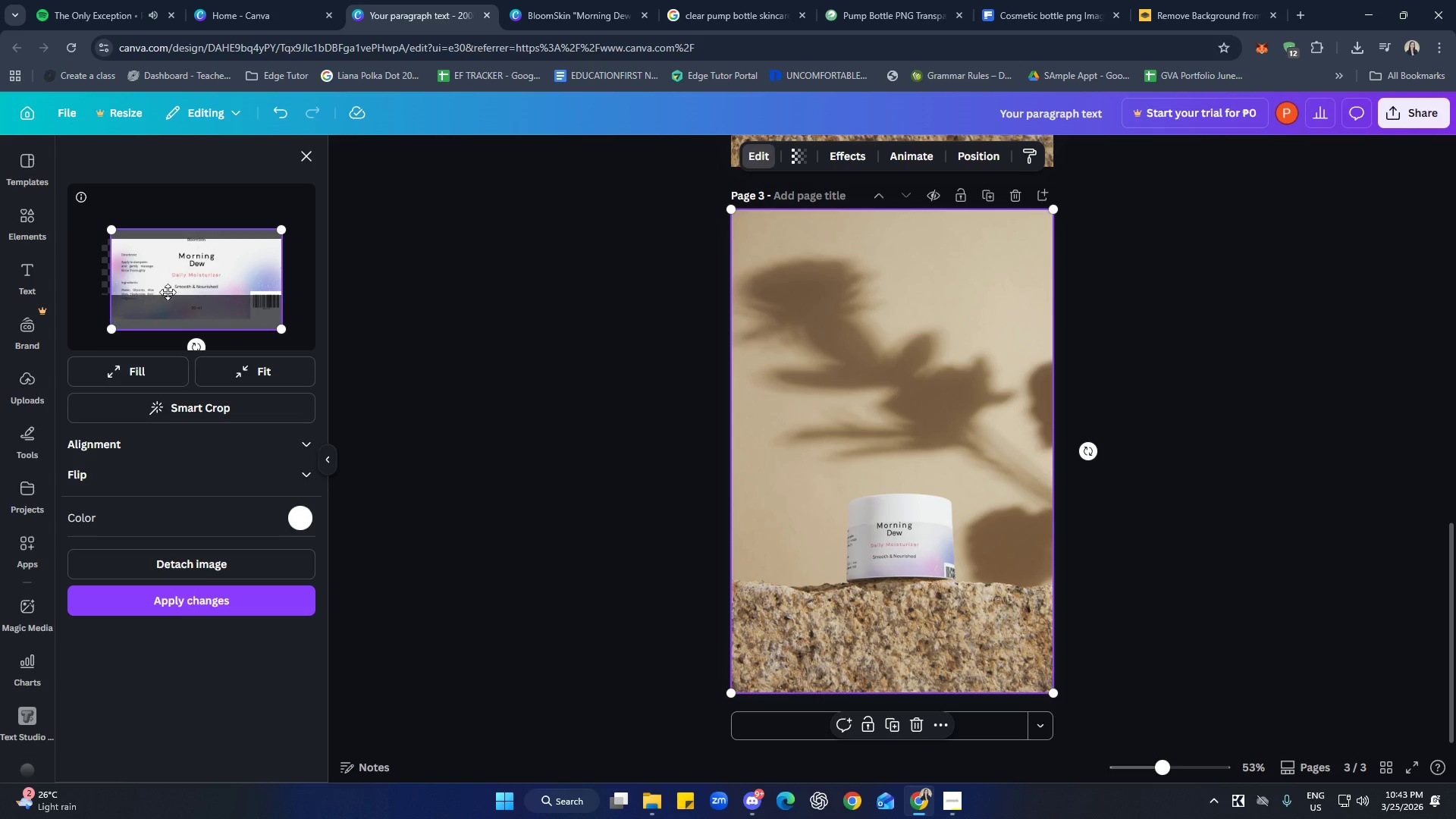 
left_click_drag(start_coordinate=[174, 288], to_coordinate=[168, 287])
 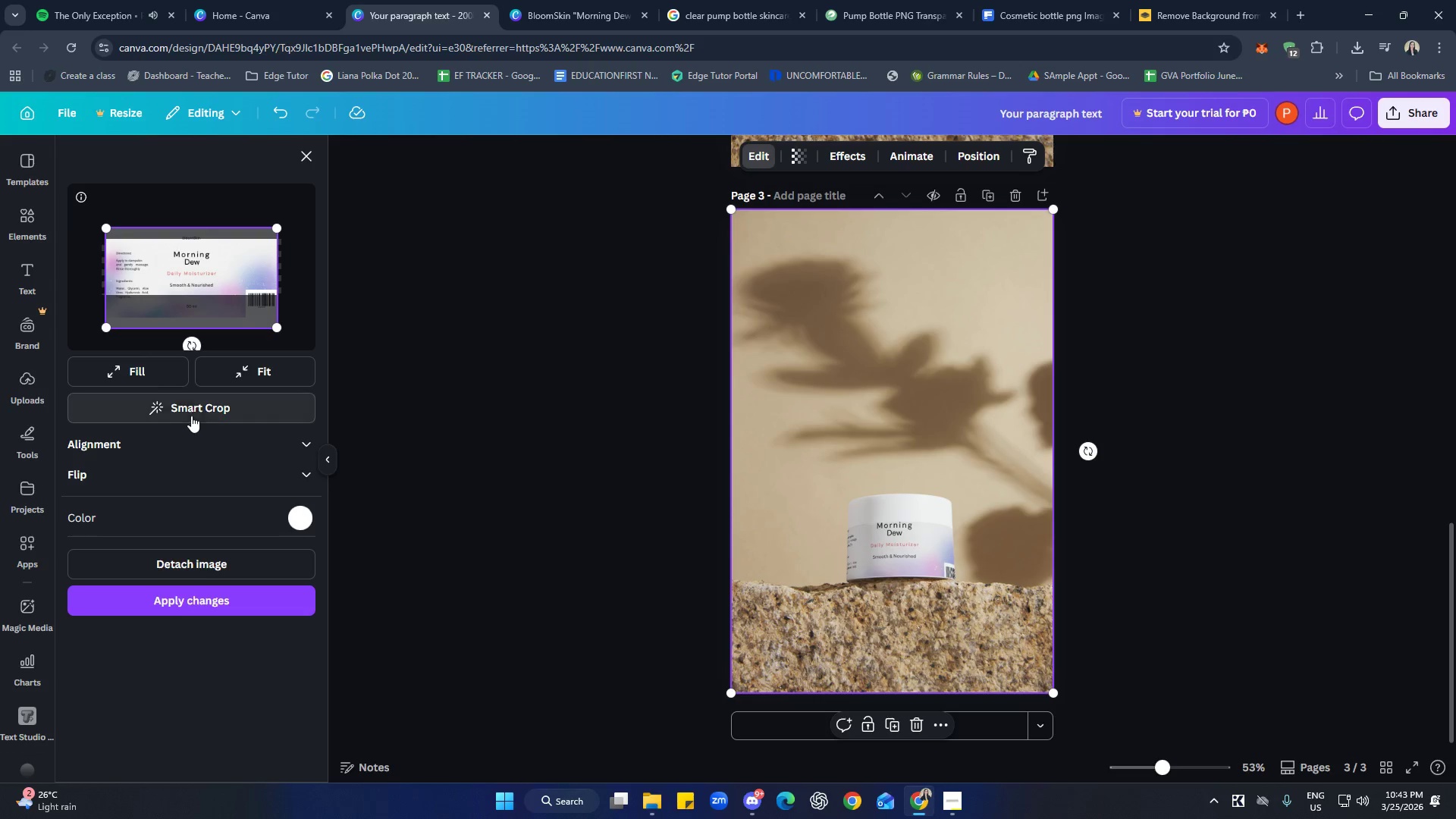 
left_click([192, 414])
 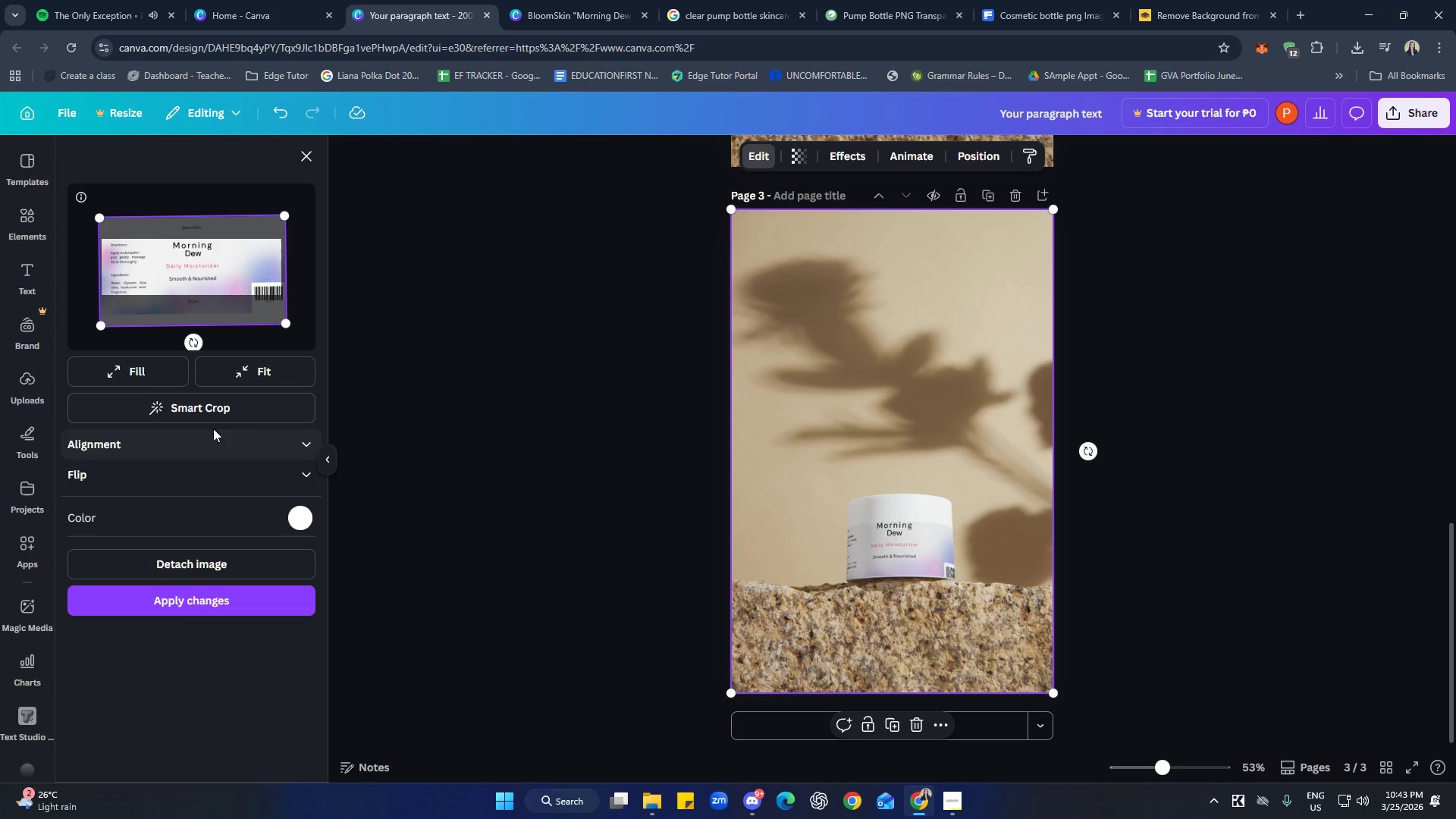 
left_click_drag(start_coordinate=[211, 269], to_coordinate=[210, 275])
 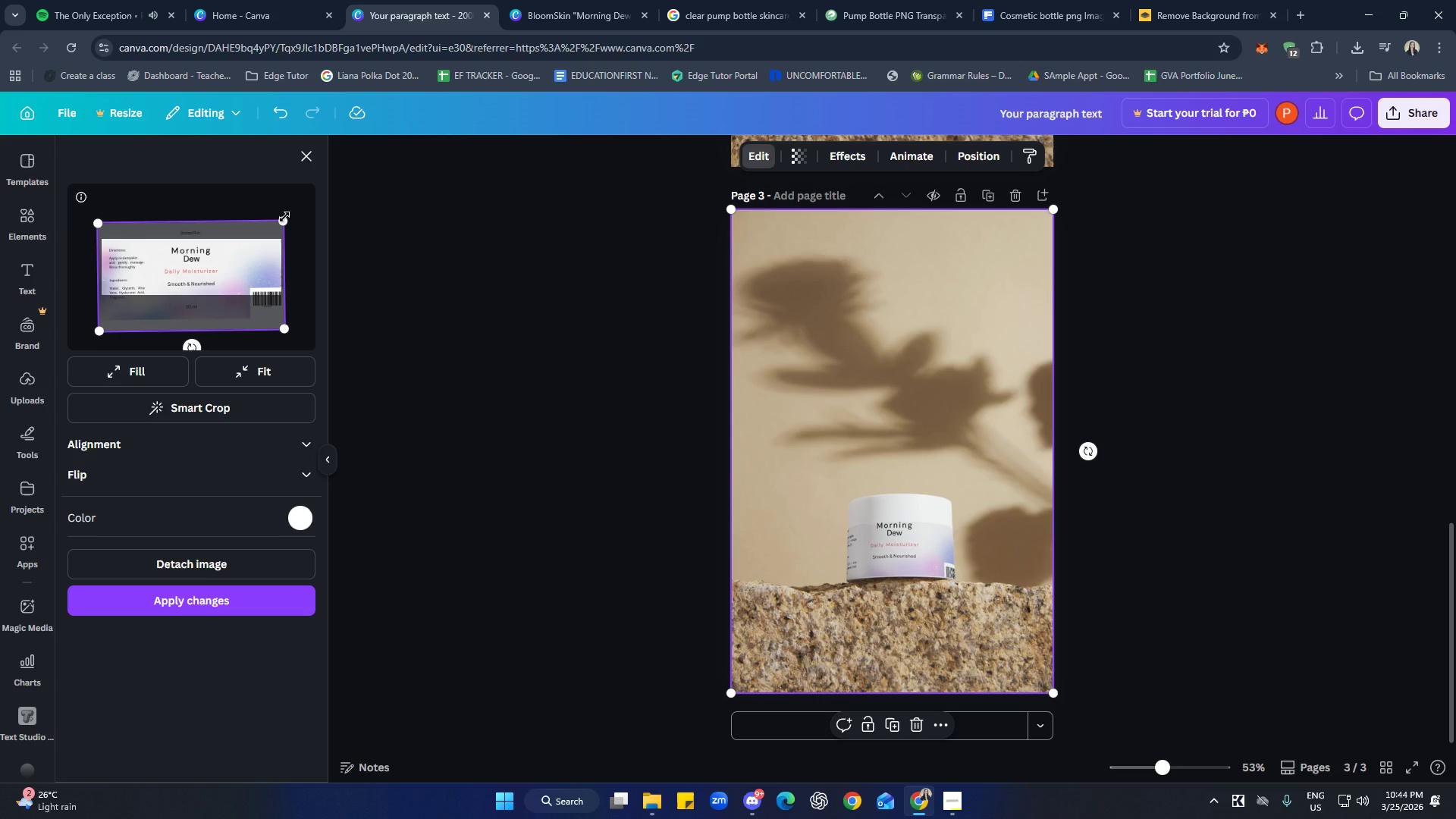 
wait(7.39)
 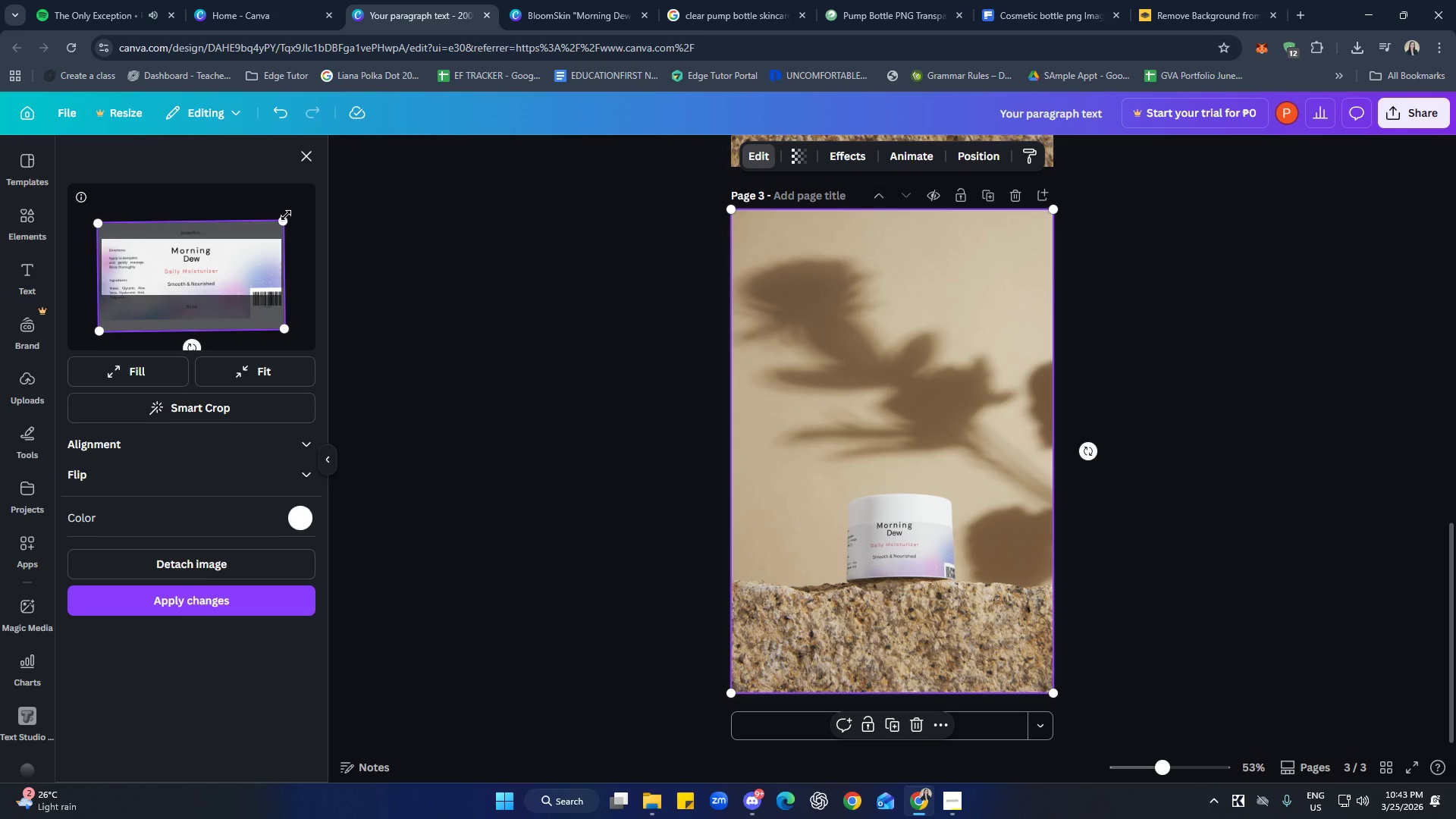 
left_click([565, 0])
 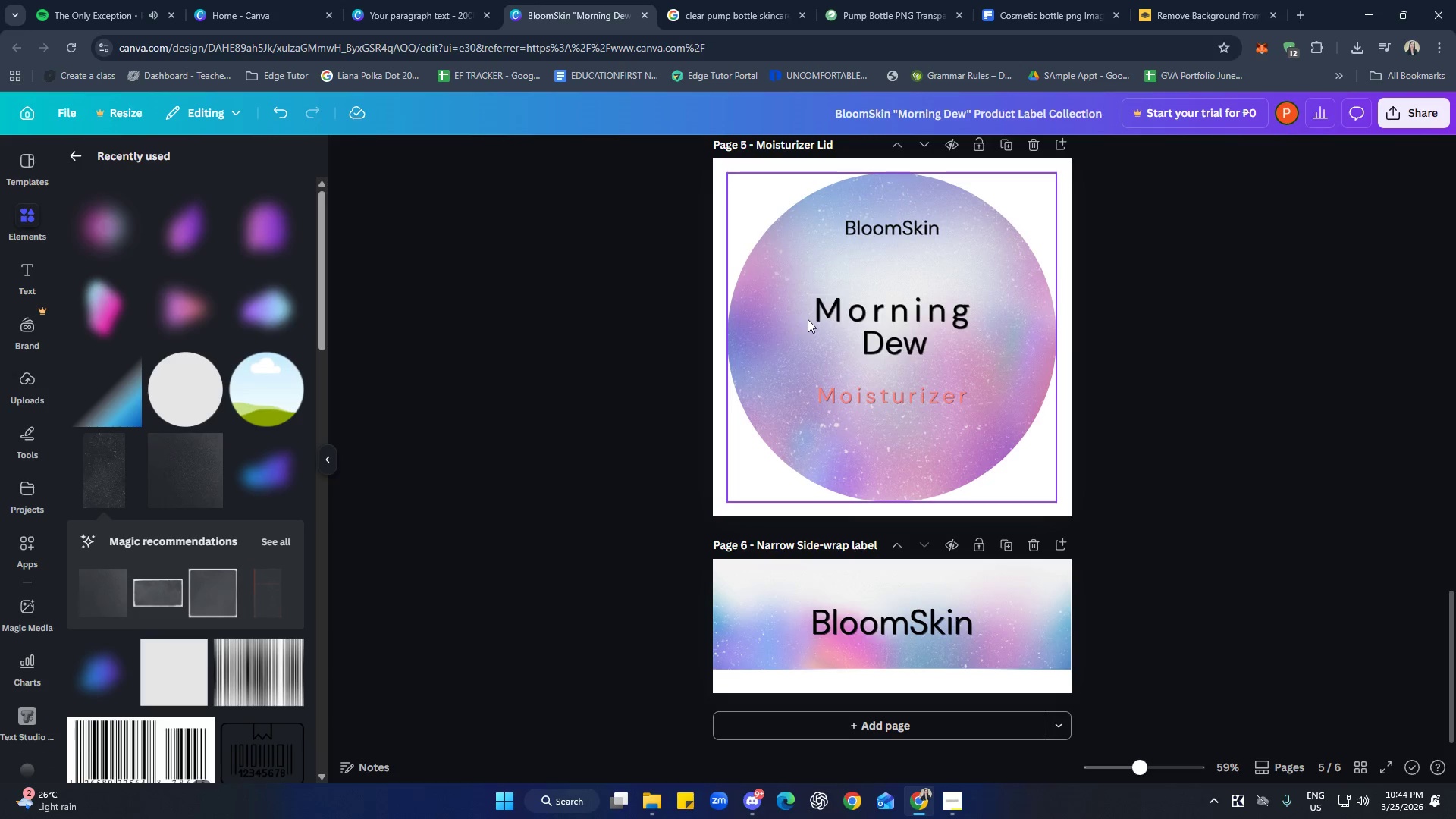 
left_click([1254, 379])
 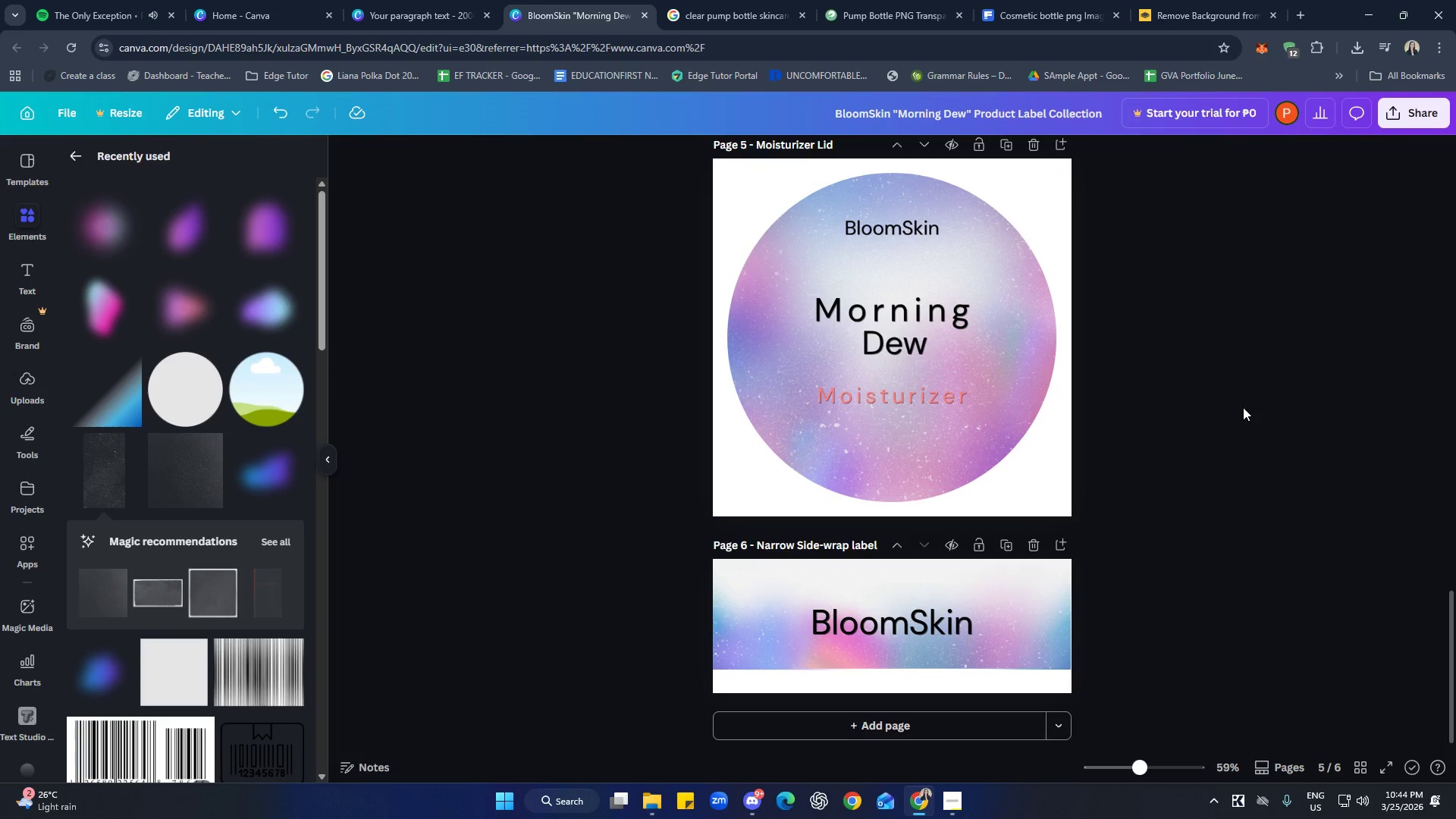 
scroll: coordinate [1125, 552], scroll_direction: up, amount: 9.0
 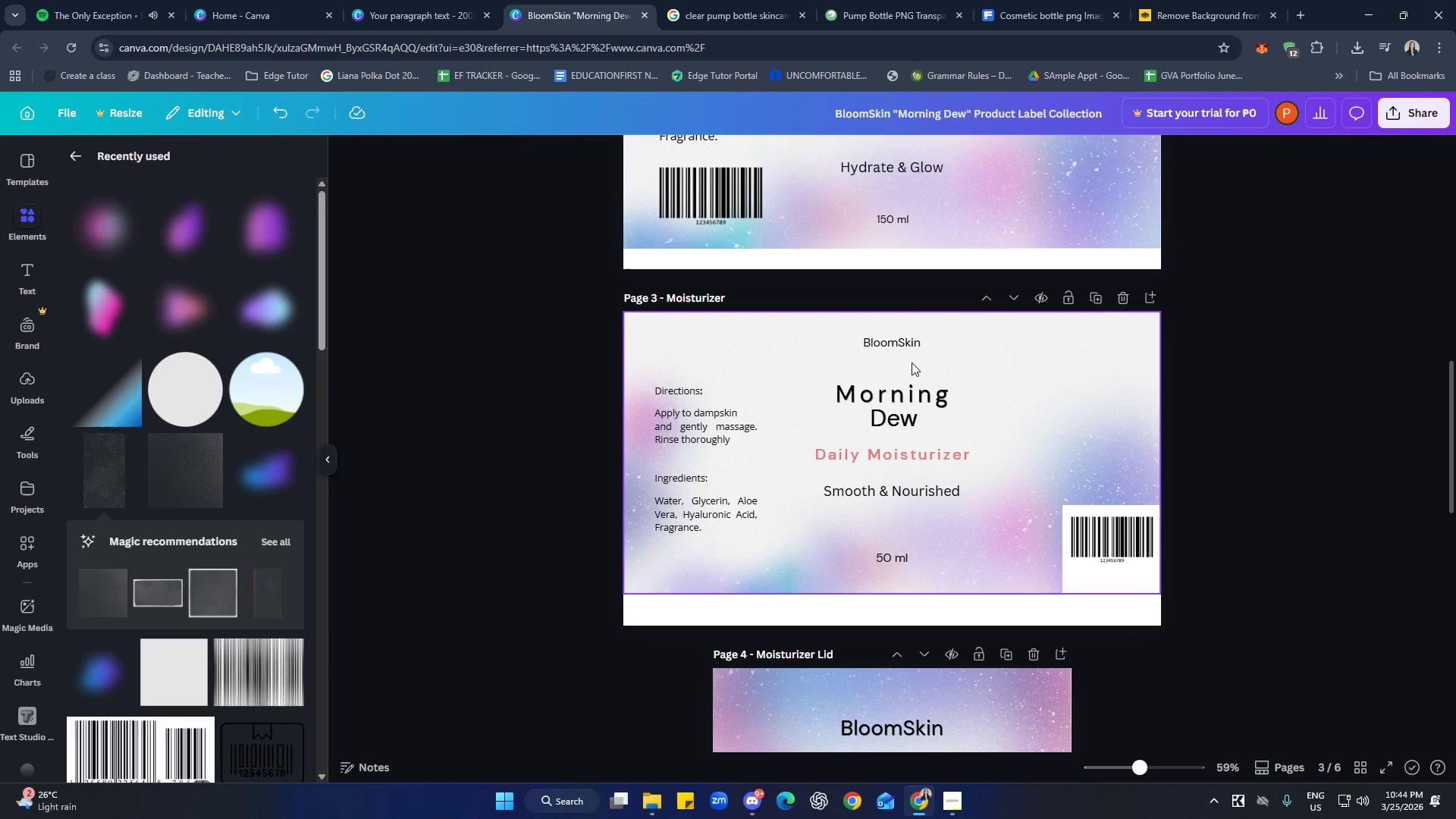 
left_click_drag(start_coordinate=[904, 343], to_coordinate=[905, 367])
 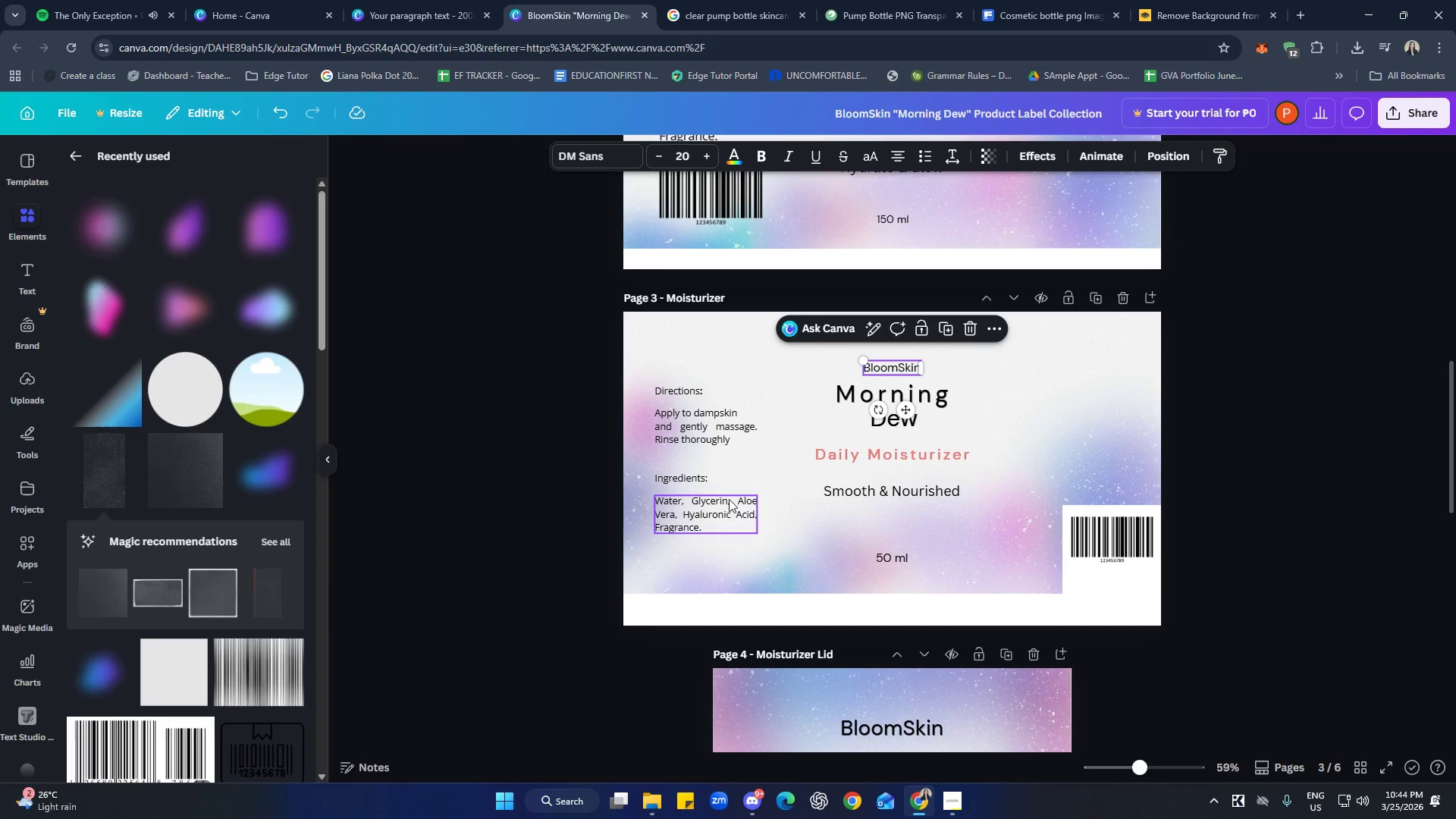 
left_click([1290, 485])
 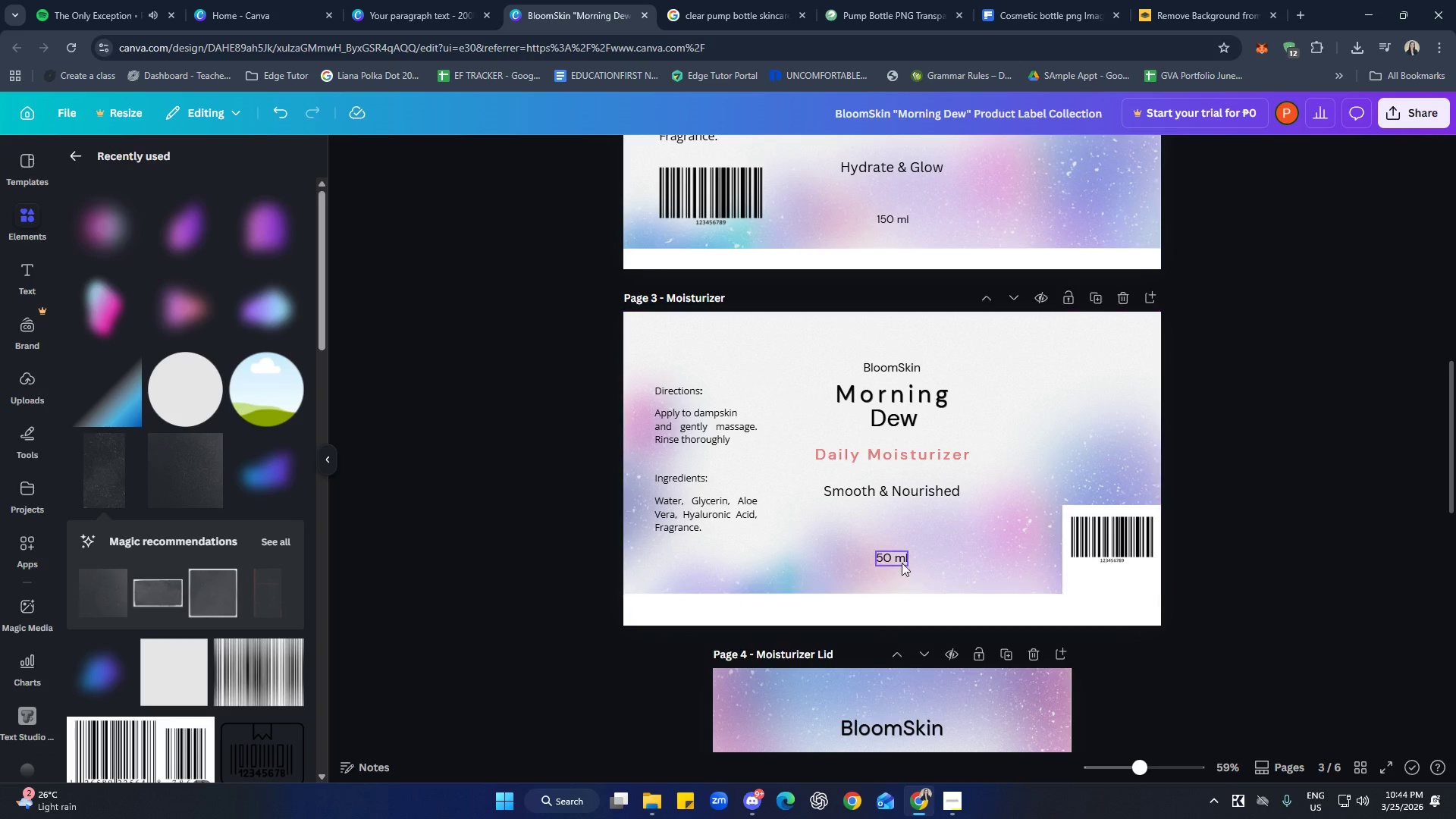 
left_click_drag(start_coordinate=[891, 560], to_coordinate=[891, 531])
 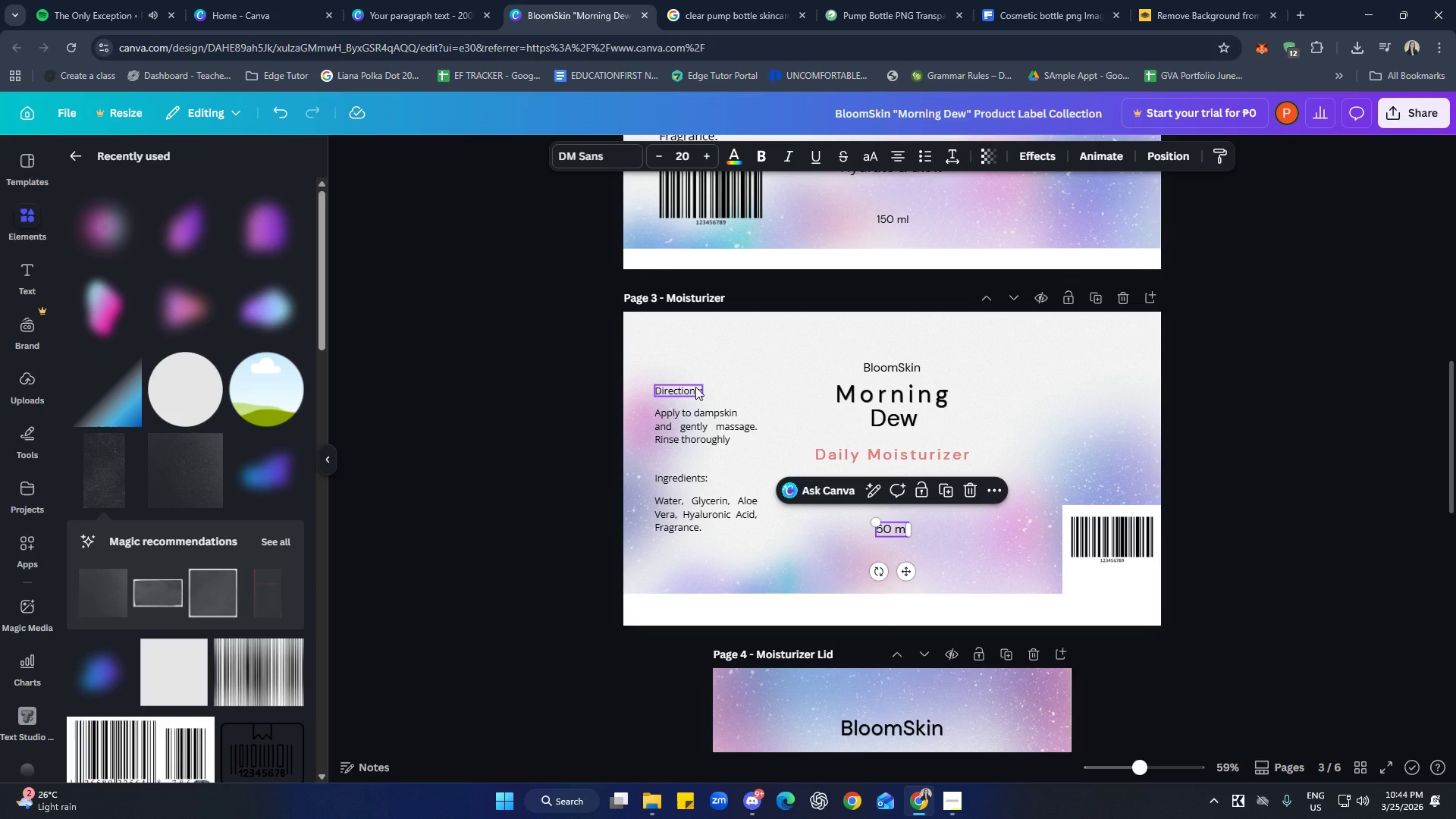 
left_click([695, 387])
 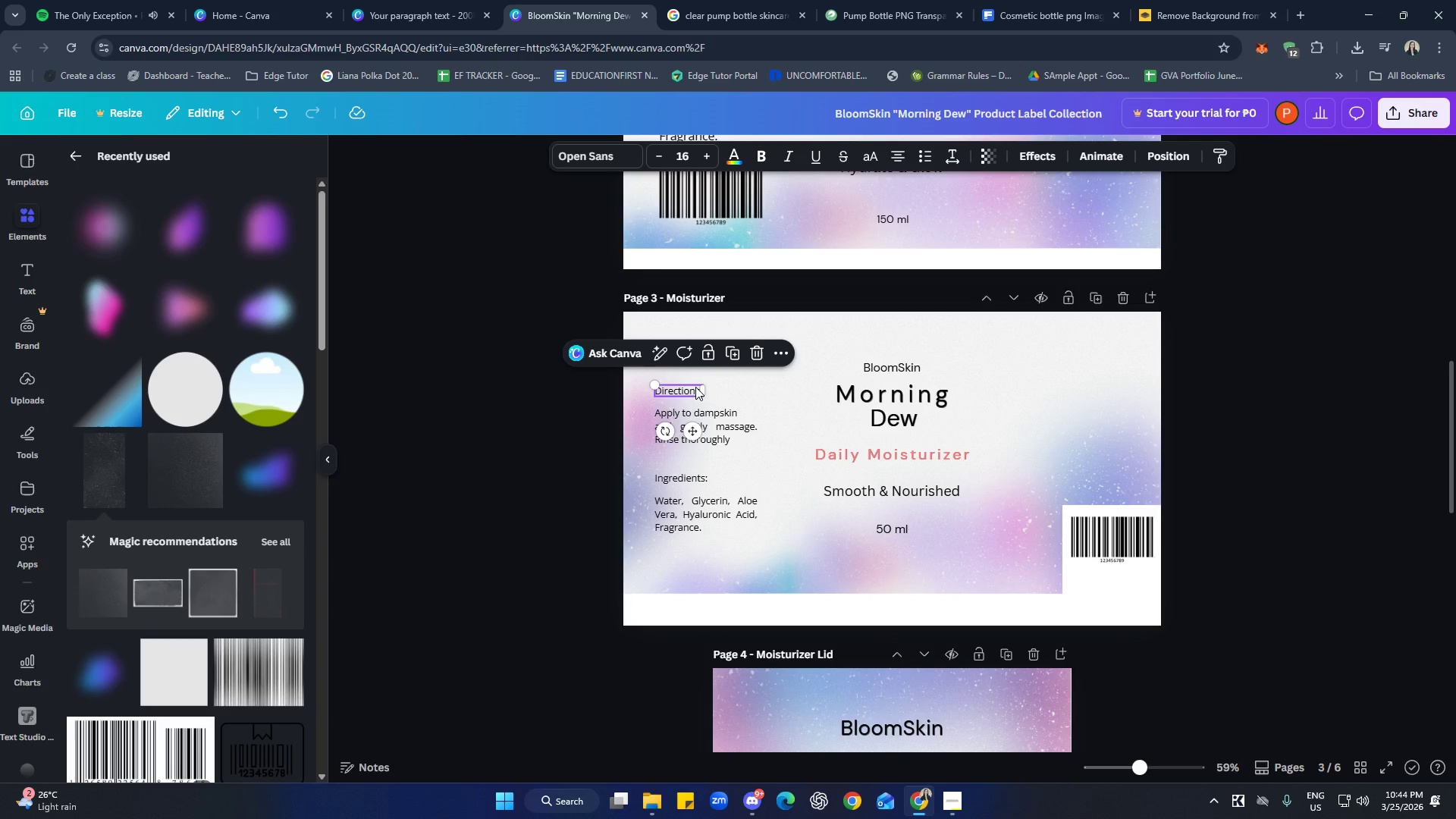 
hold_key(key=ShiftLeft, duration=1.51)
left_click([719, 421])
 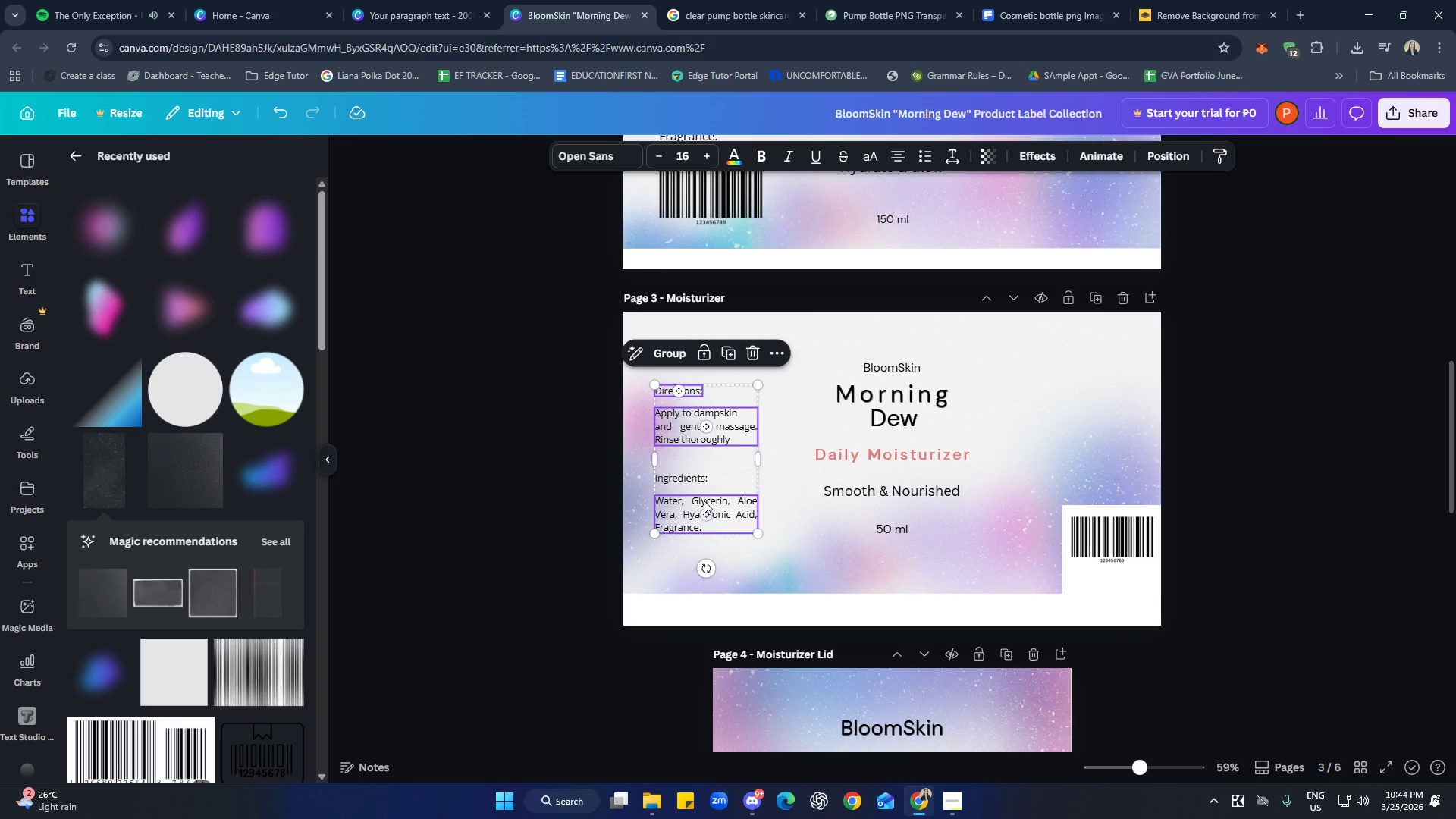 
hold_key(key=ShiftLeft, duration=0.45)
left_click([689, 483])
 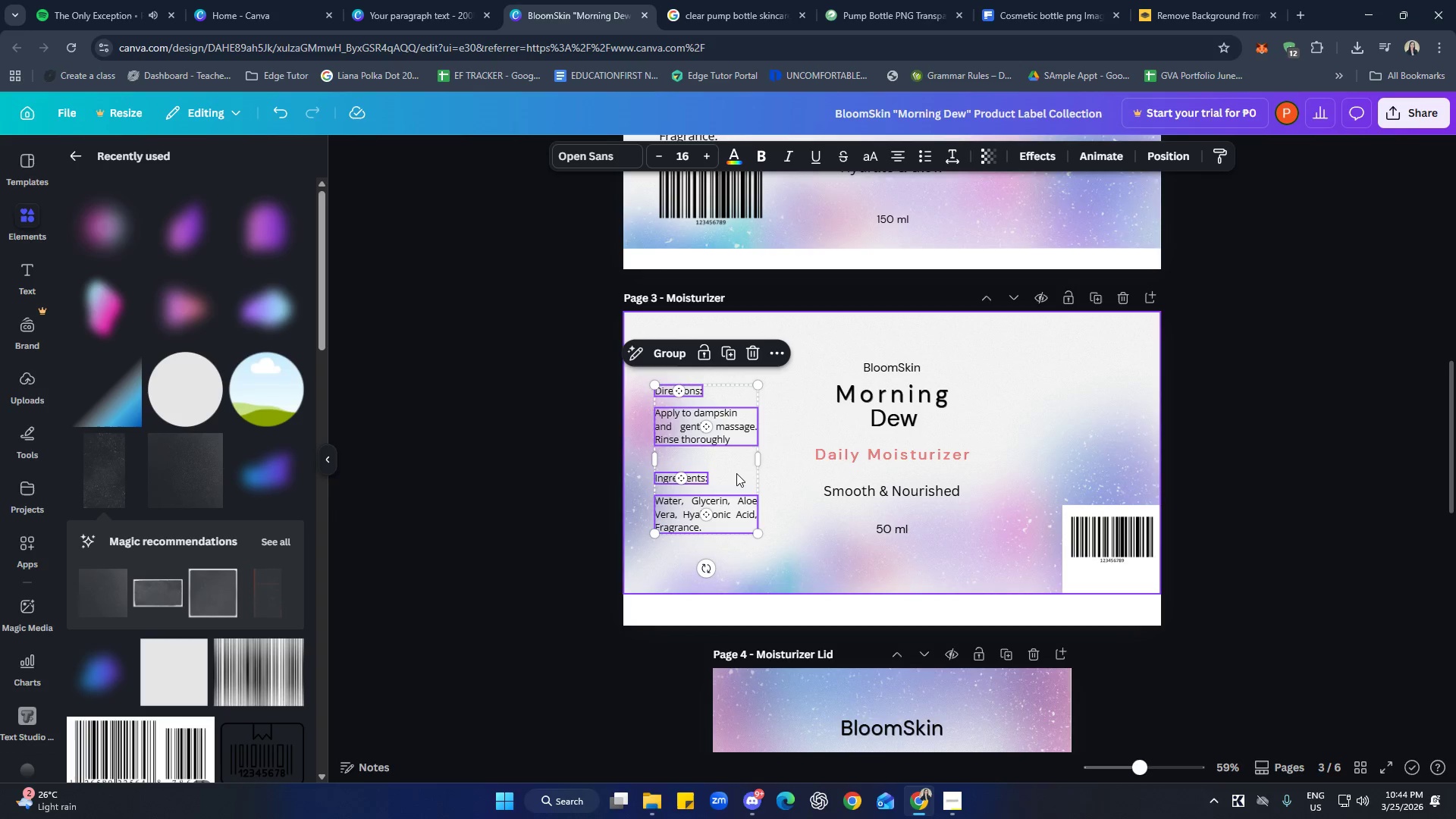 
left_click_drag(start_coordinate=[736, 472], to_coordinate=[737, 450])
 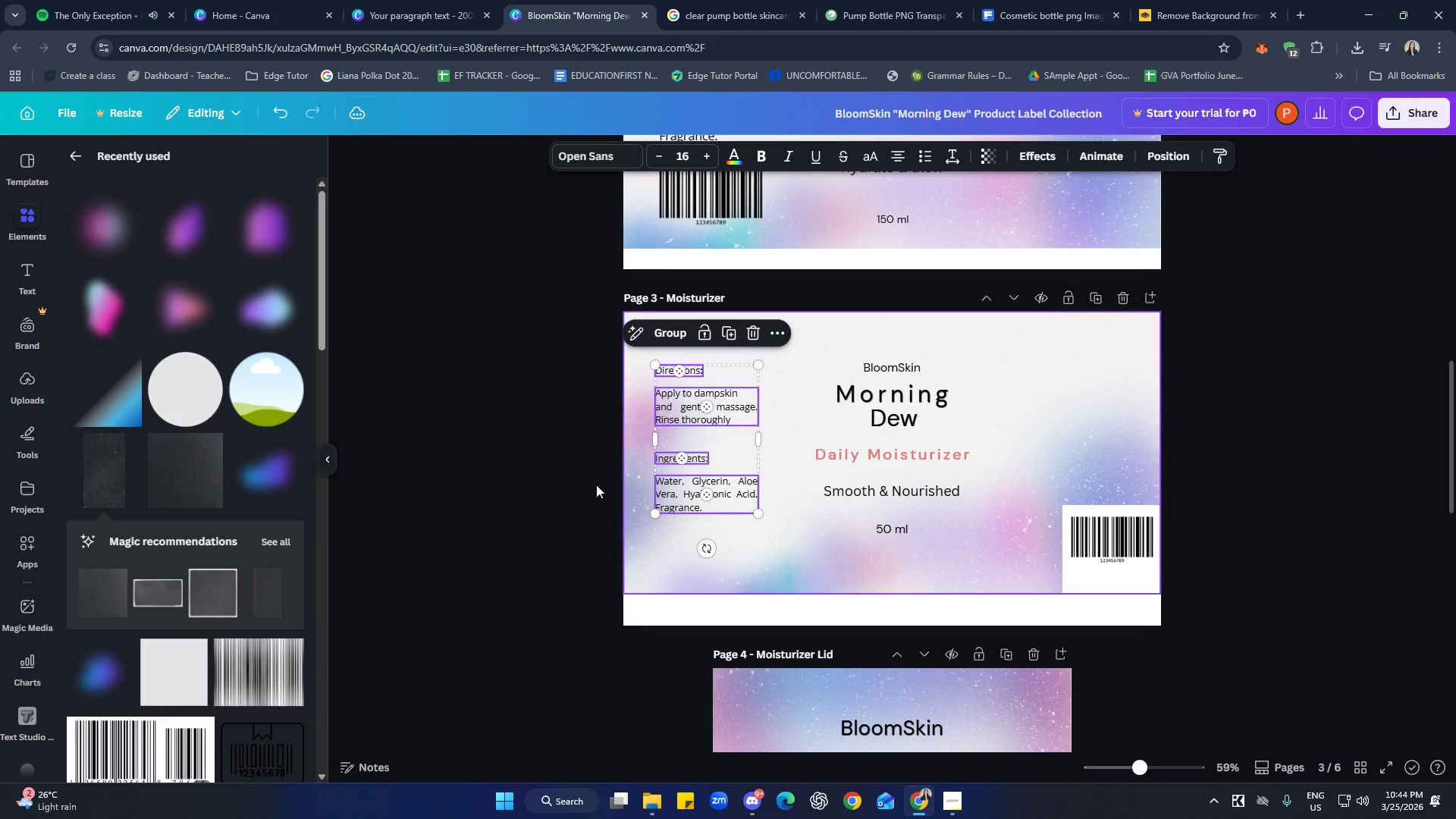 
left_click([553, 469])
 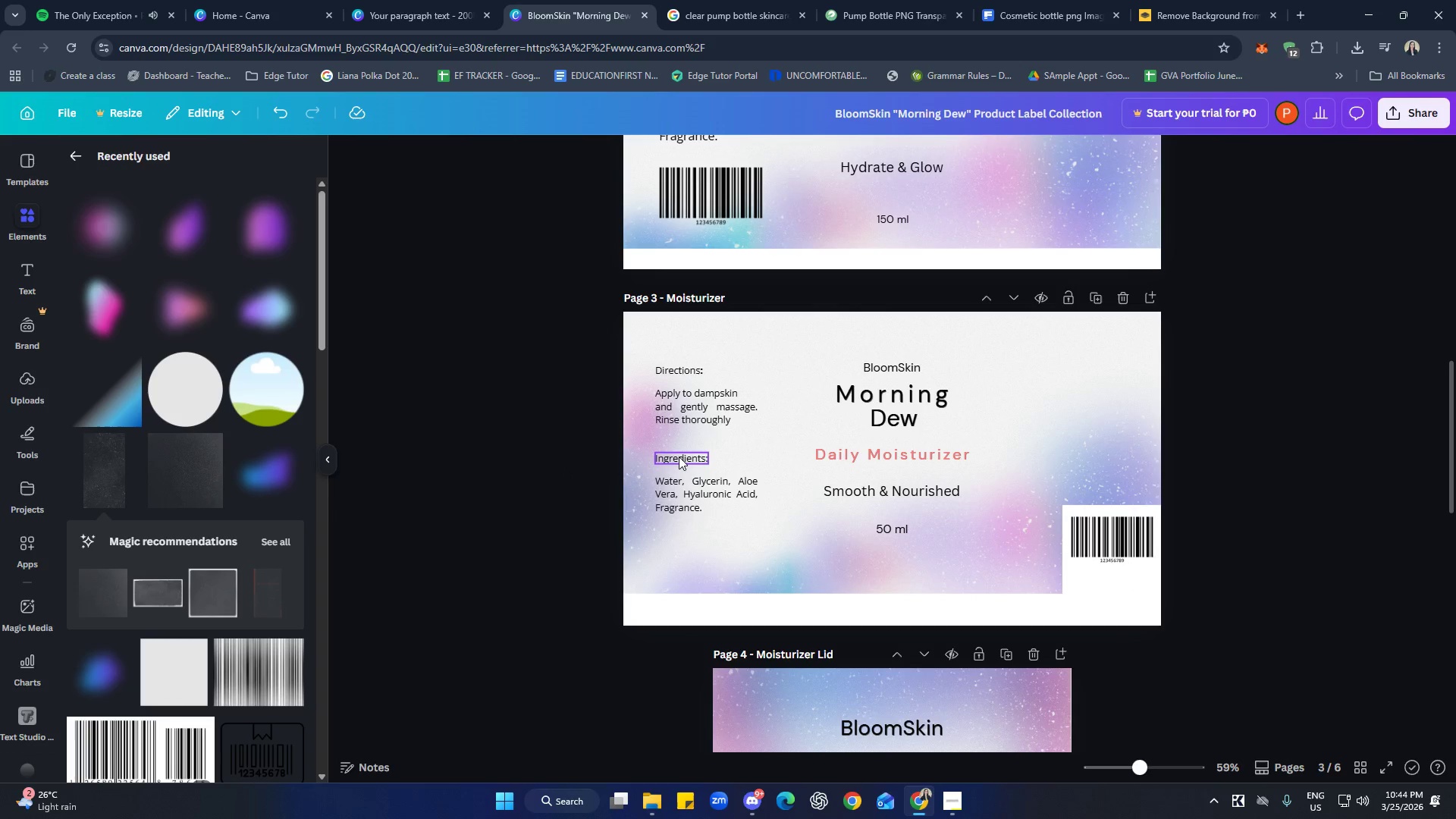 
hold_key(key=ShiftLeft, duration=1.27)
double_click([701, 494])
 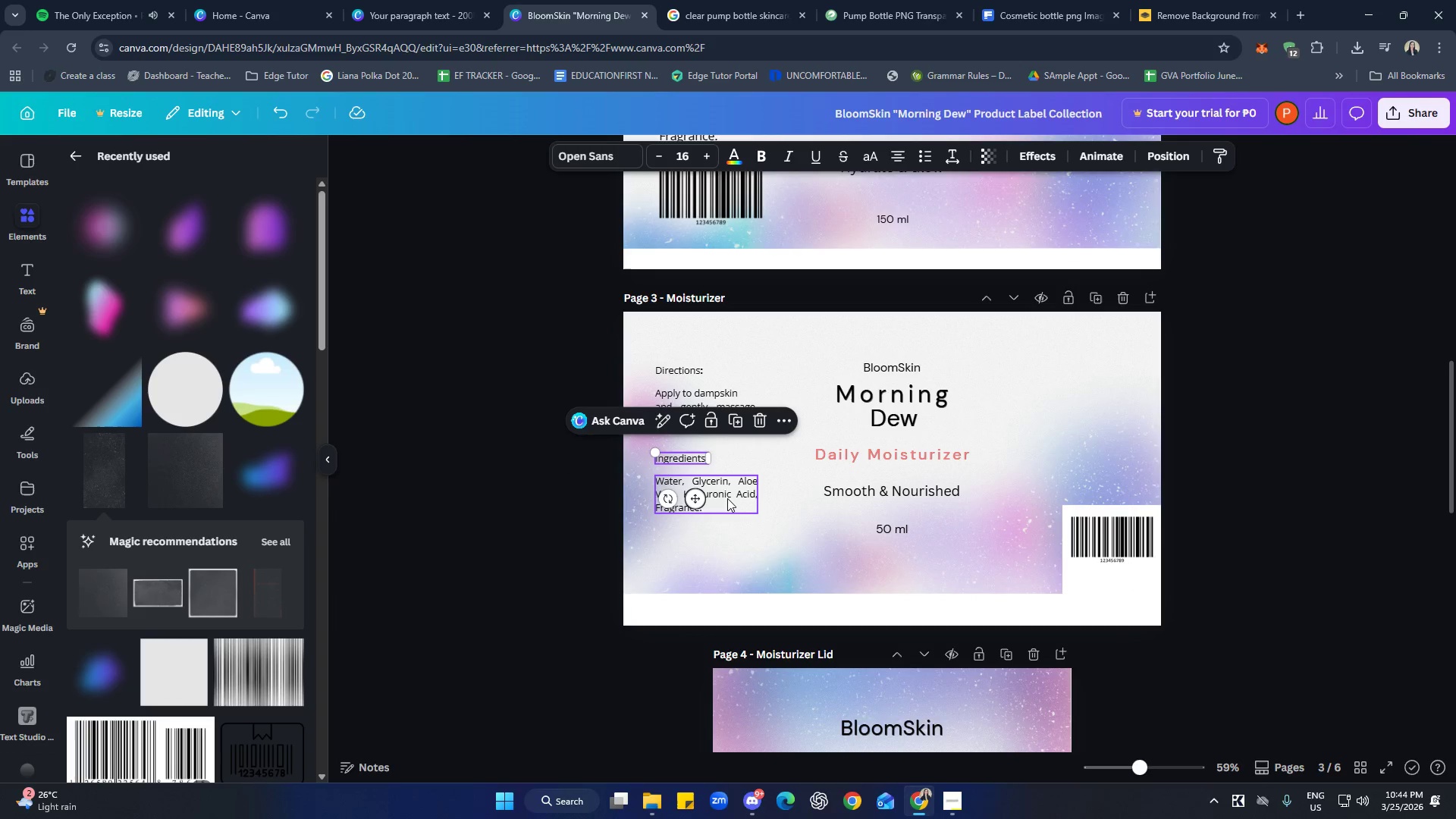 
left_click([739, 497])
 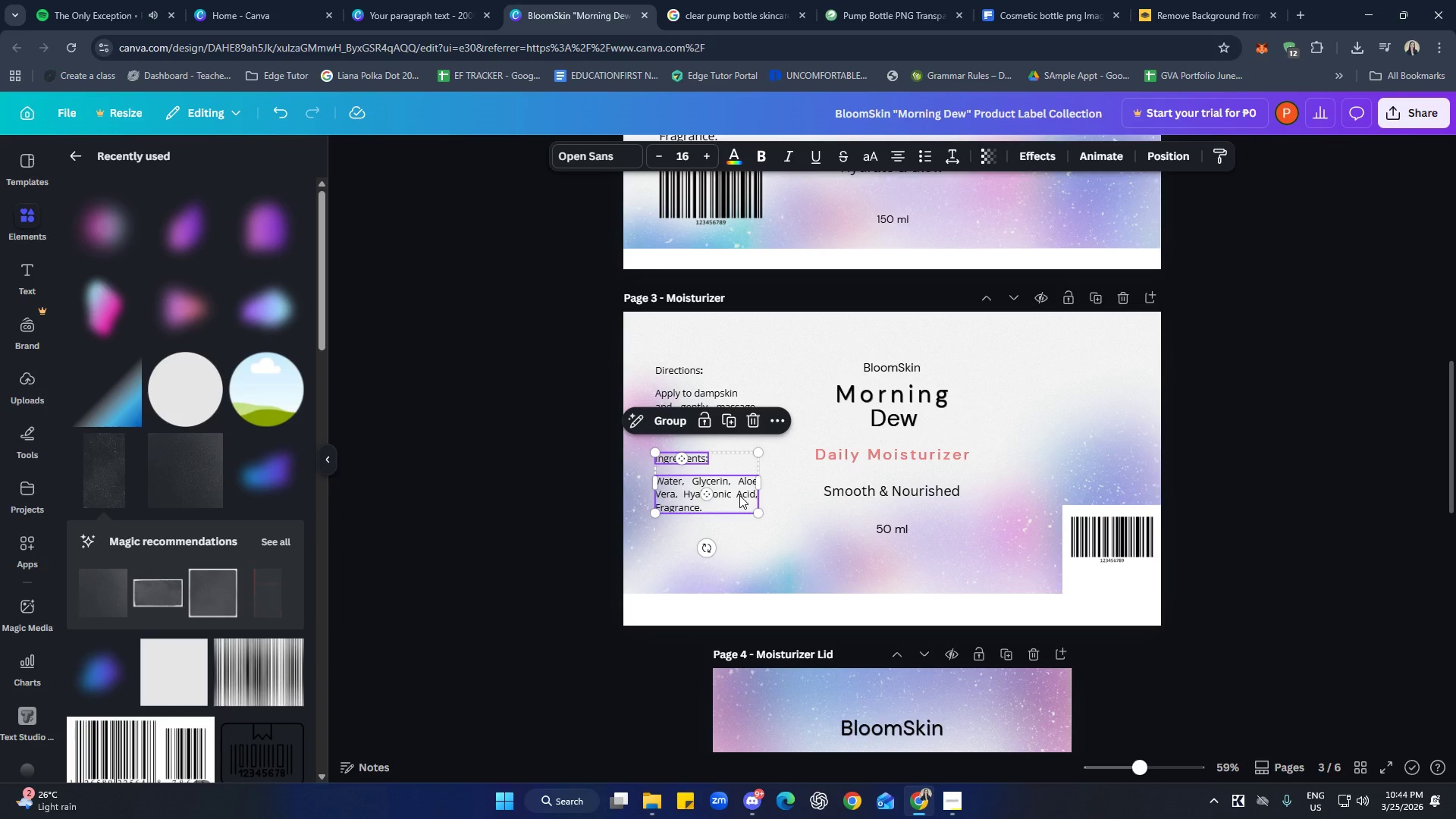 
left_click_drag(start_coordinate=[739, 494], to_coordinate=[741, 482])
 